 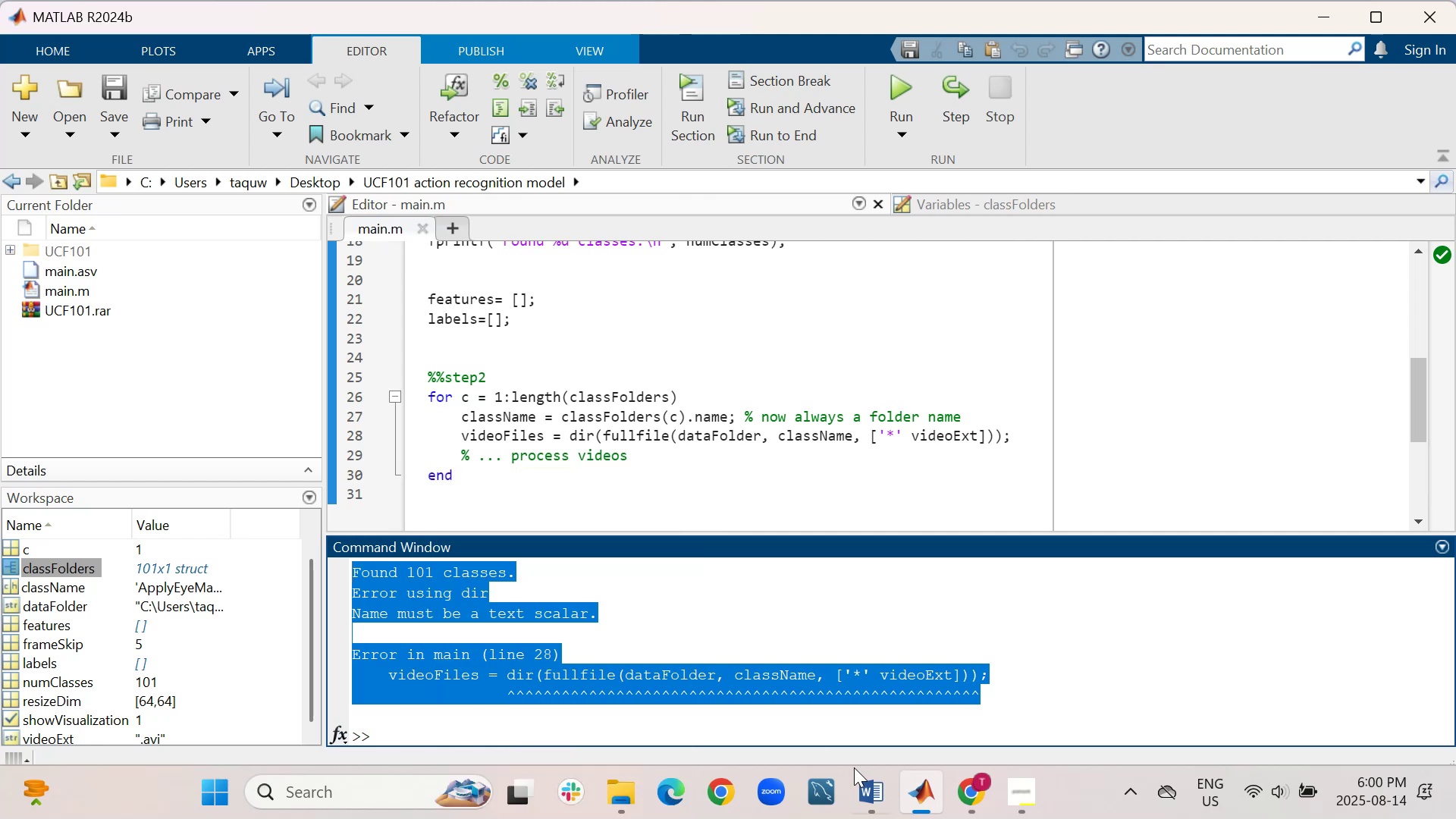 
left_click([690, 701])
 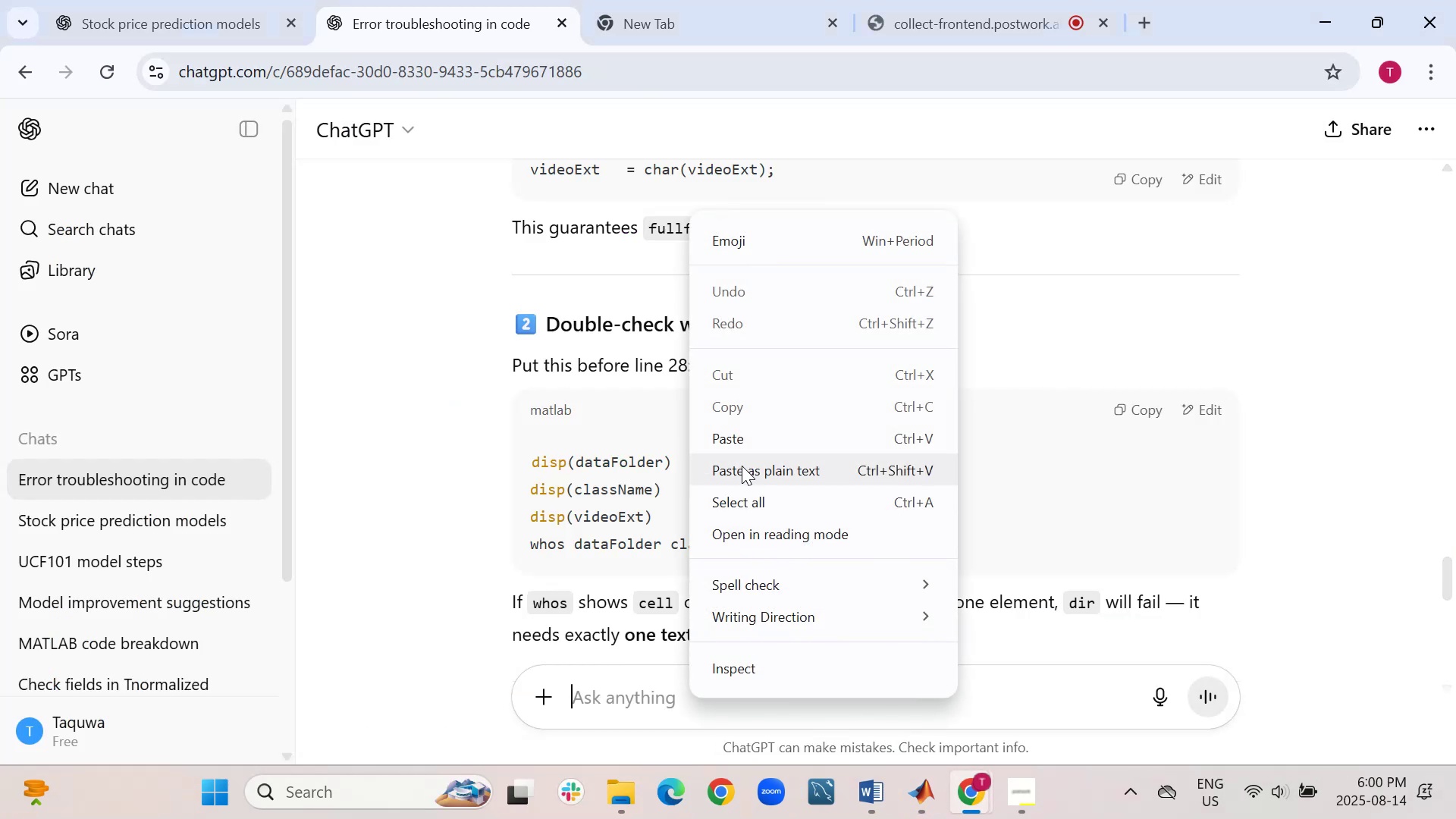 
left_click([740, 438])
 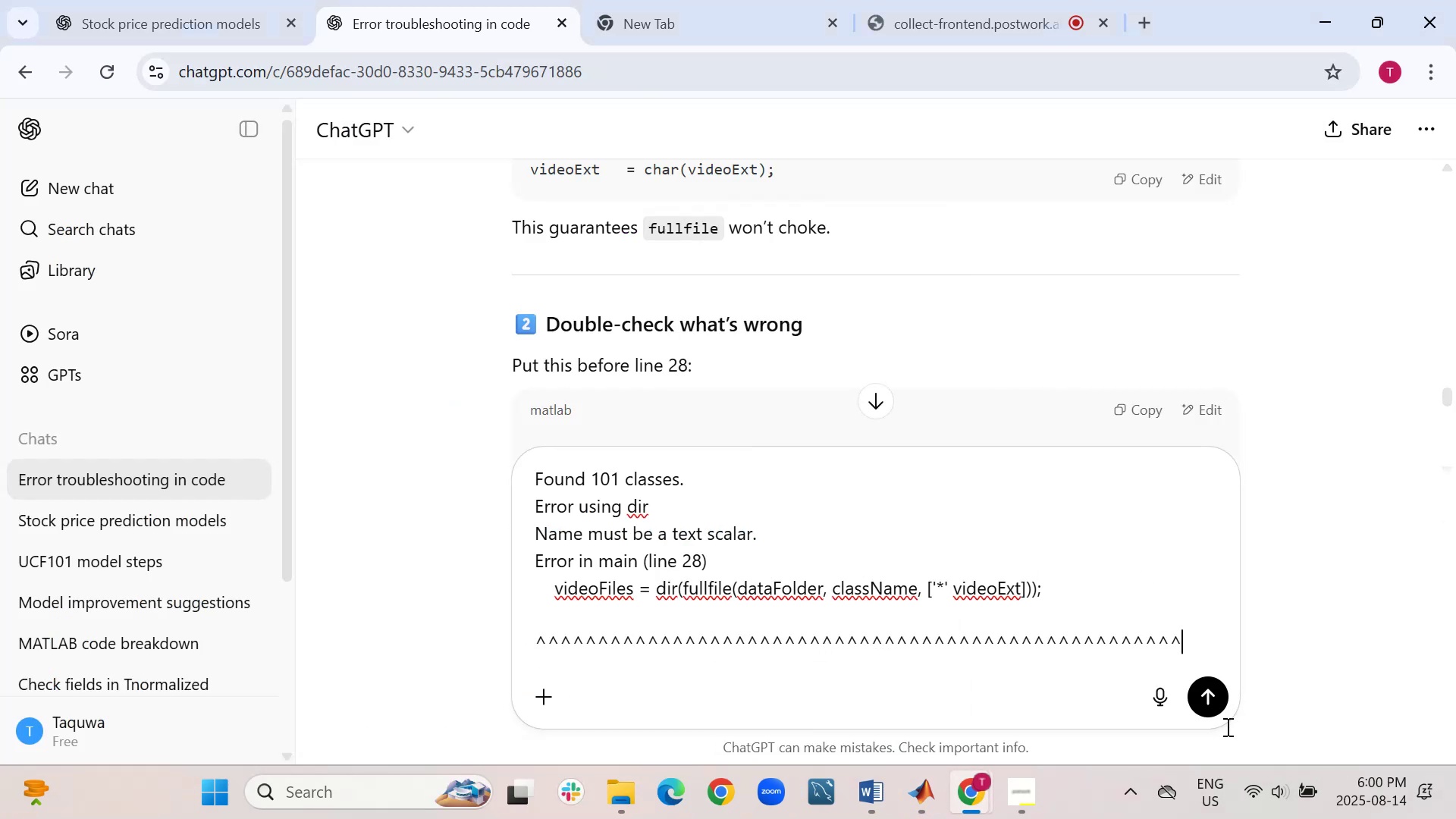 
left_click([1219, 699])
 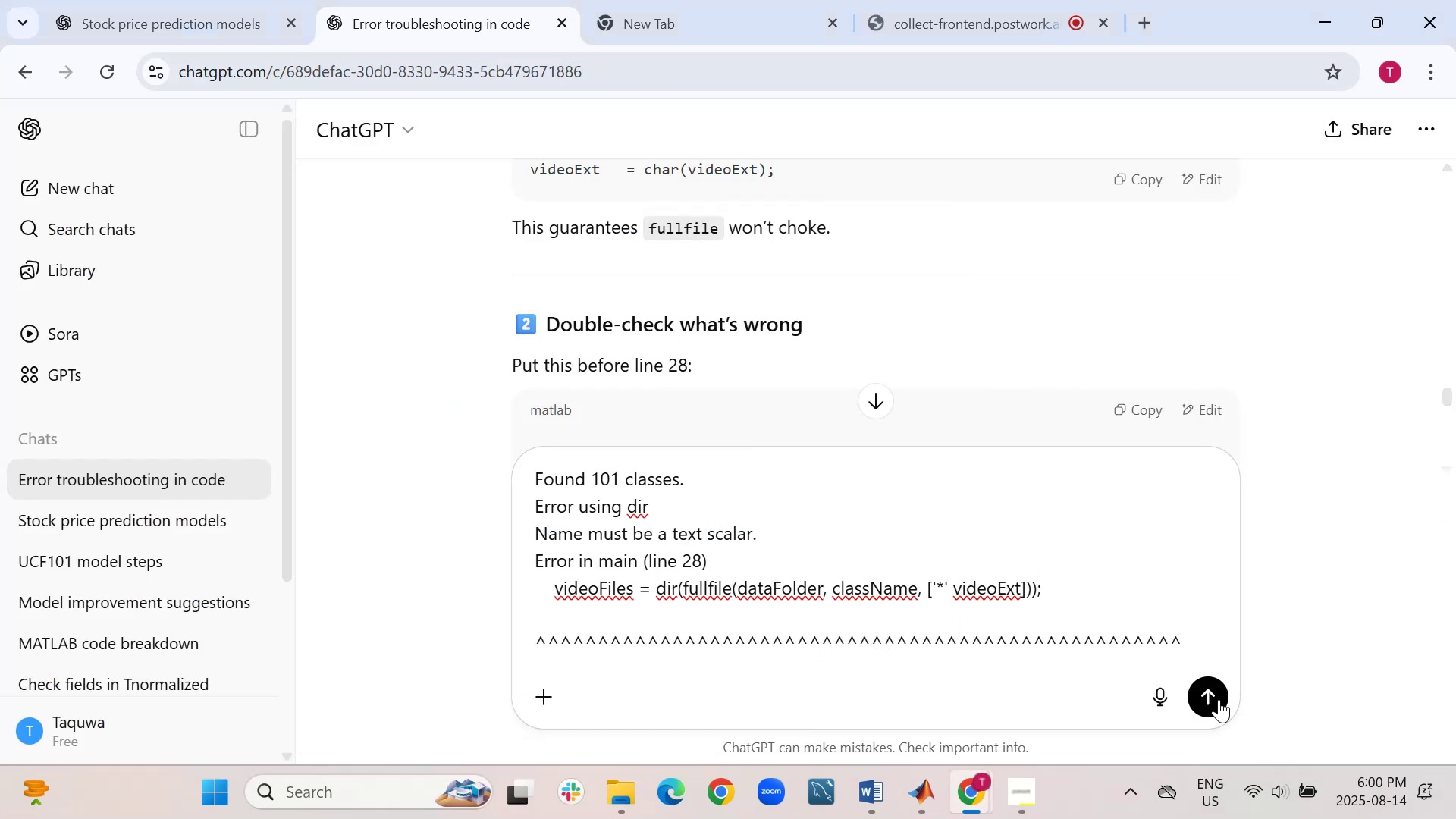 
mouse_move([1222, 680])
 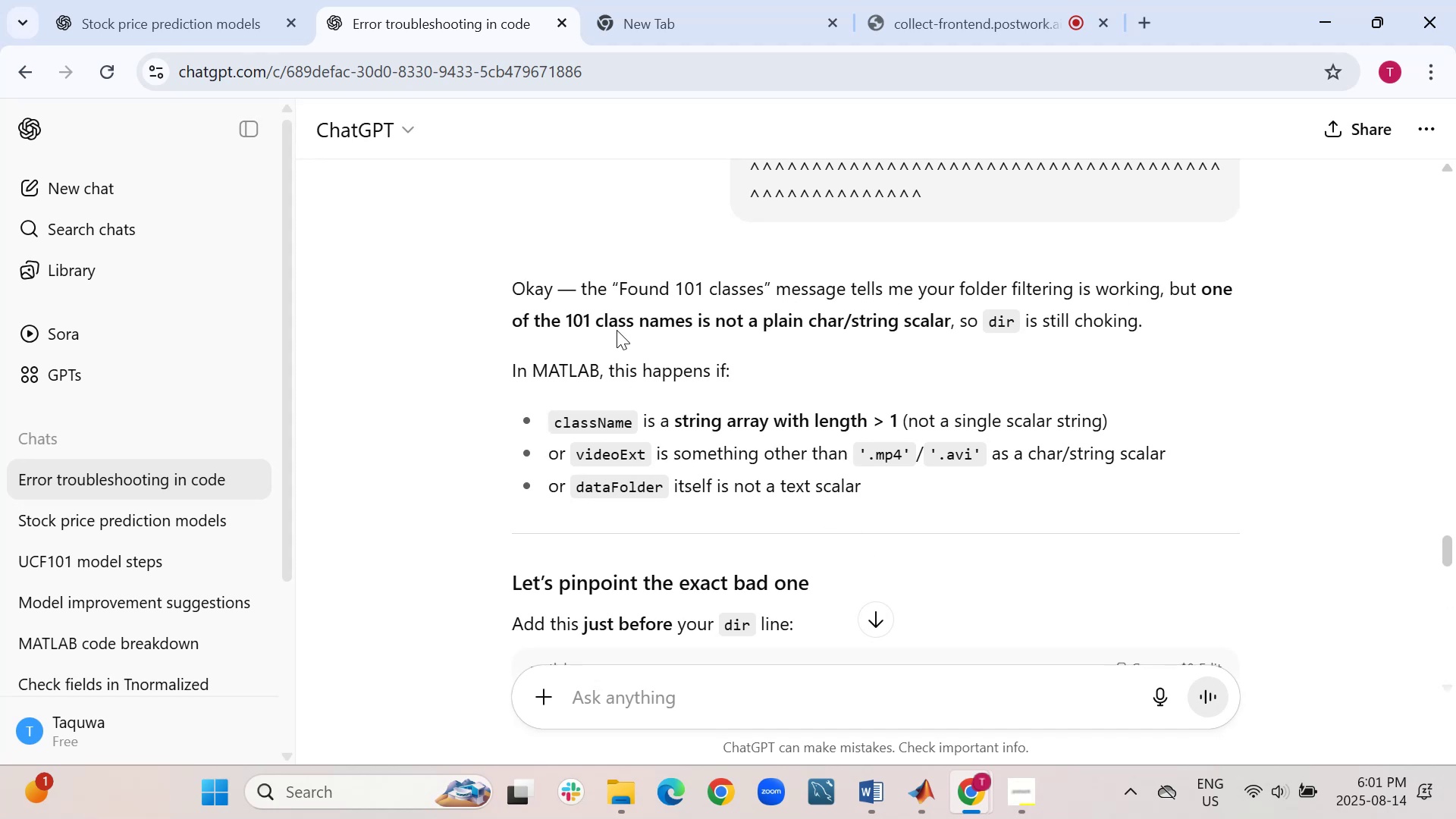 
wait(15.16)
 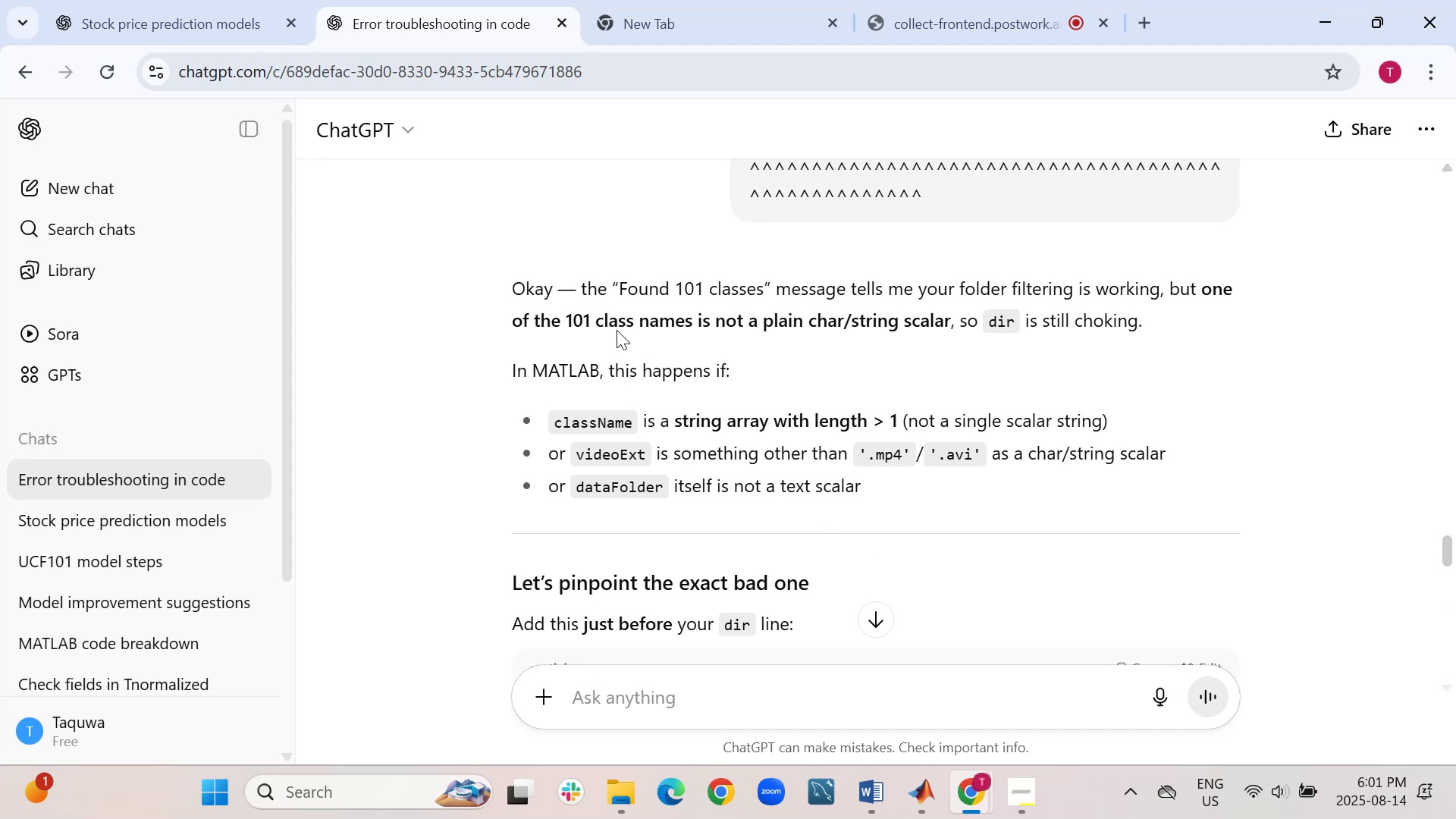 
left_click([599, 684])
 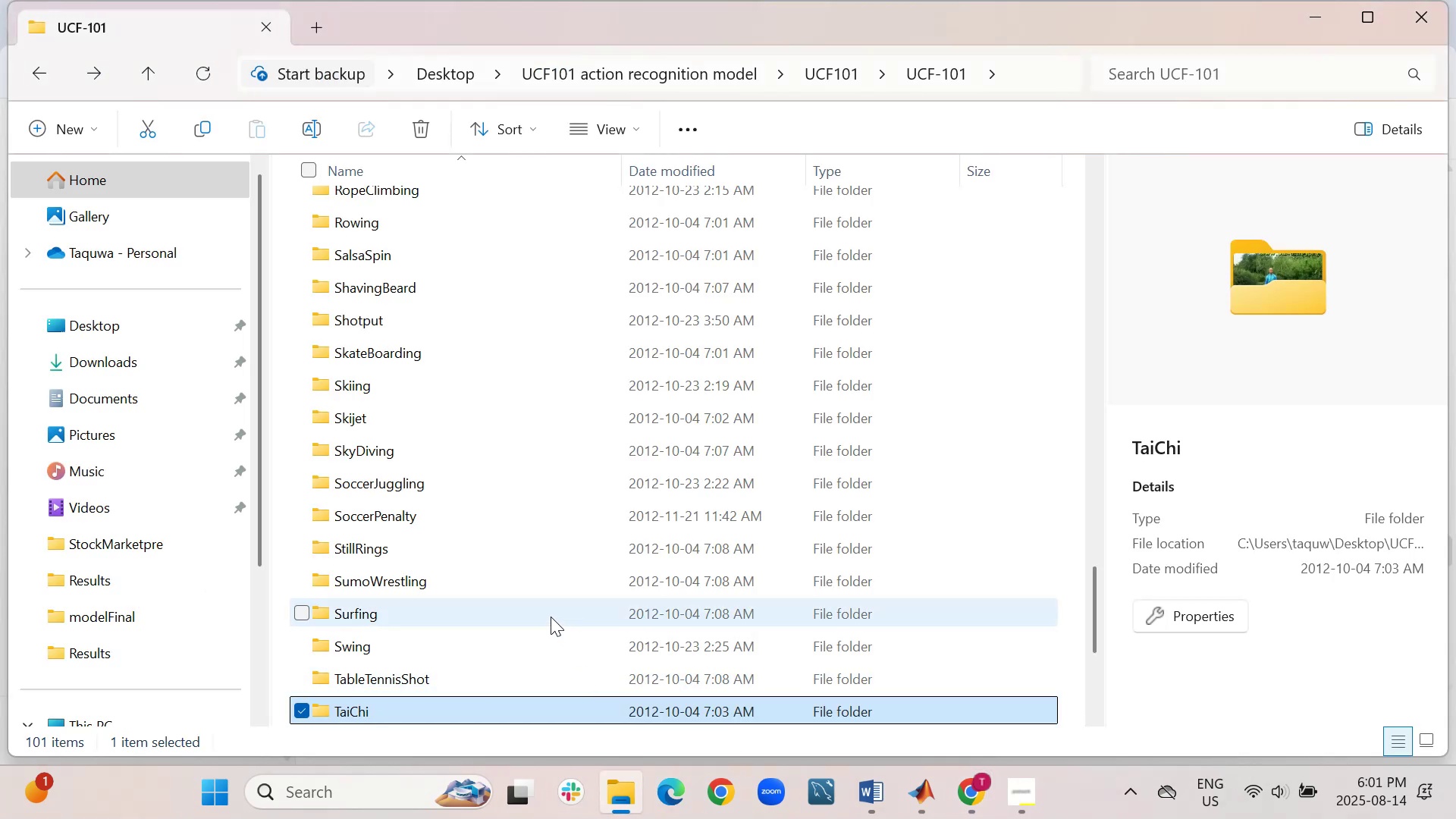 
scroll: coordinate [571, 619], scroll_direction: none, amount: 0.0
 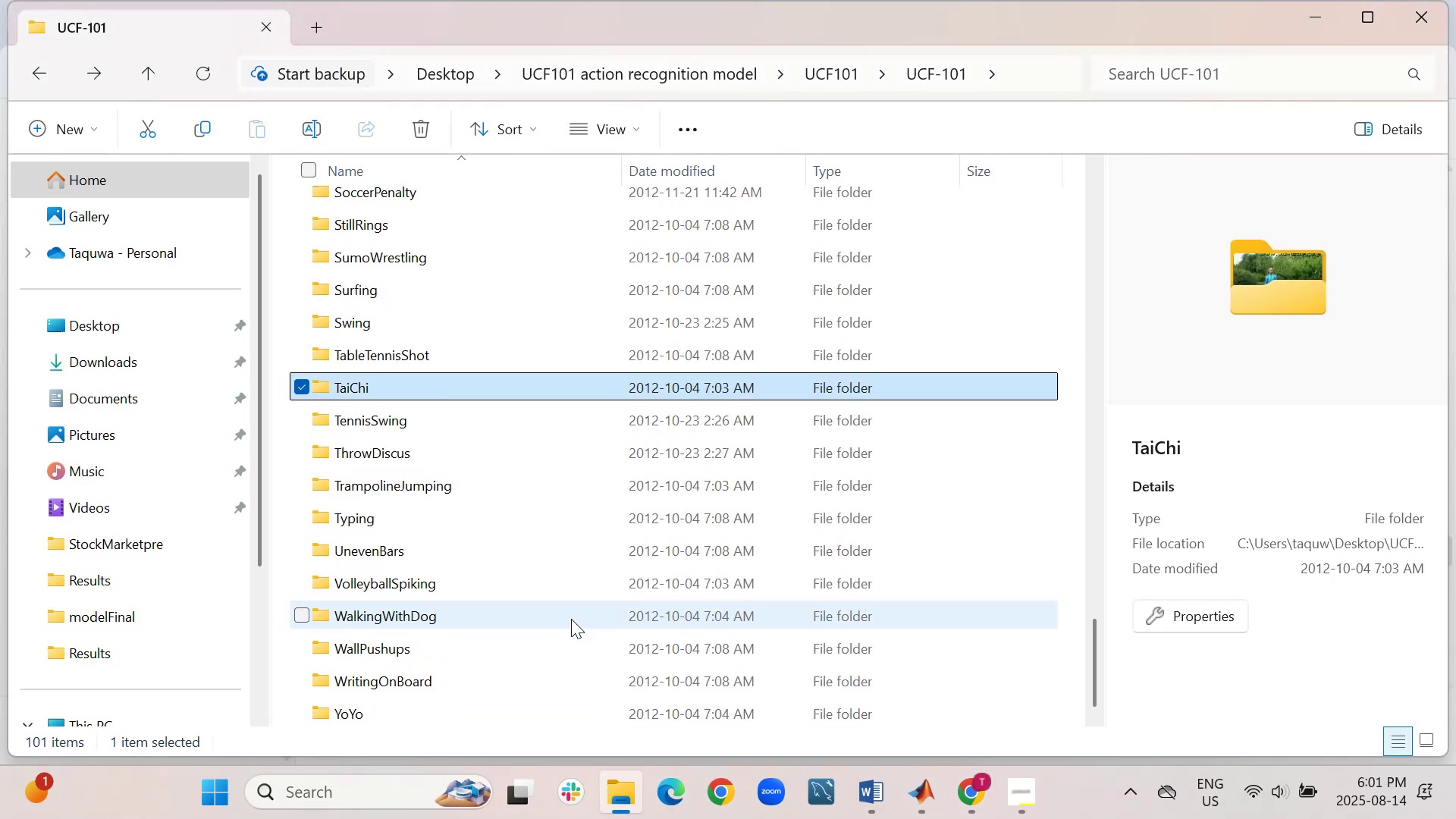 
scroll: coordinate [571, 619], scroll_direction: down, amount: 4.0
 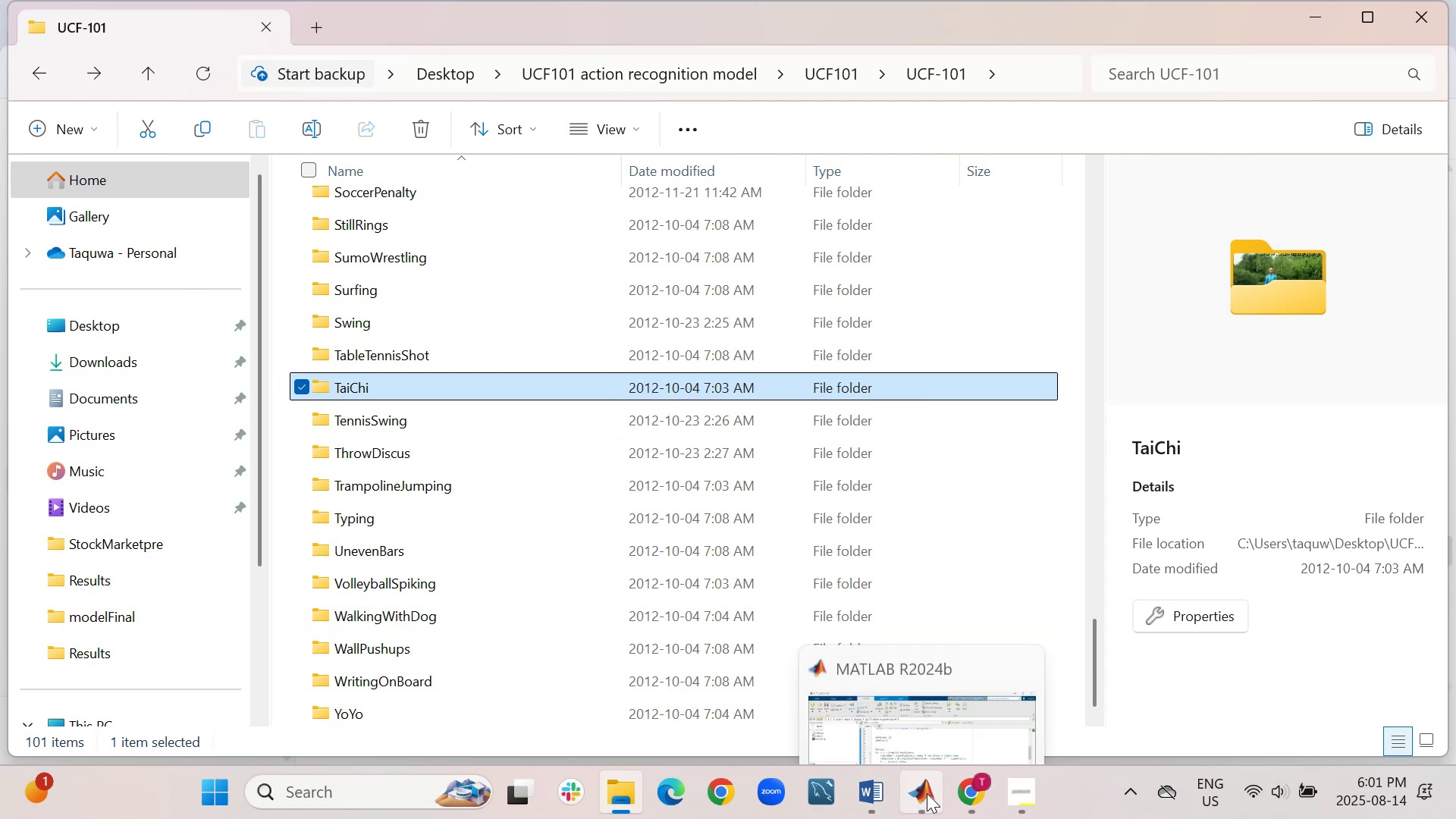 
left_click([893, 671])
 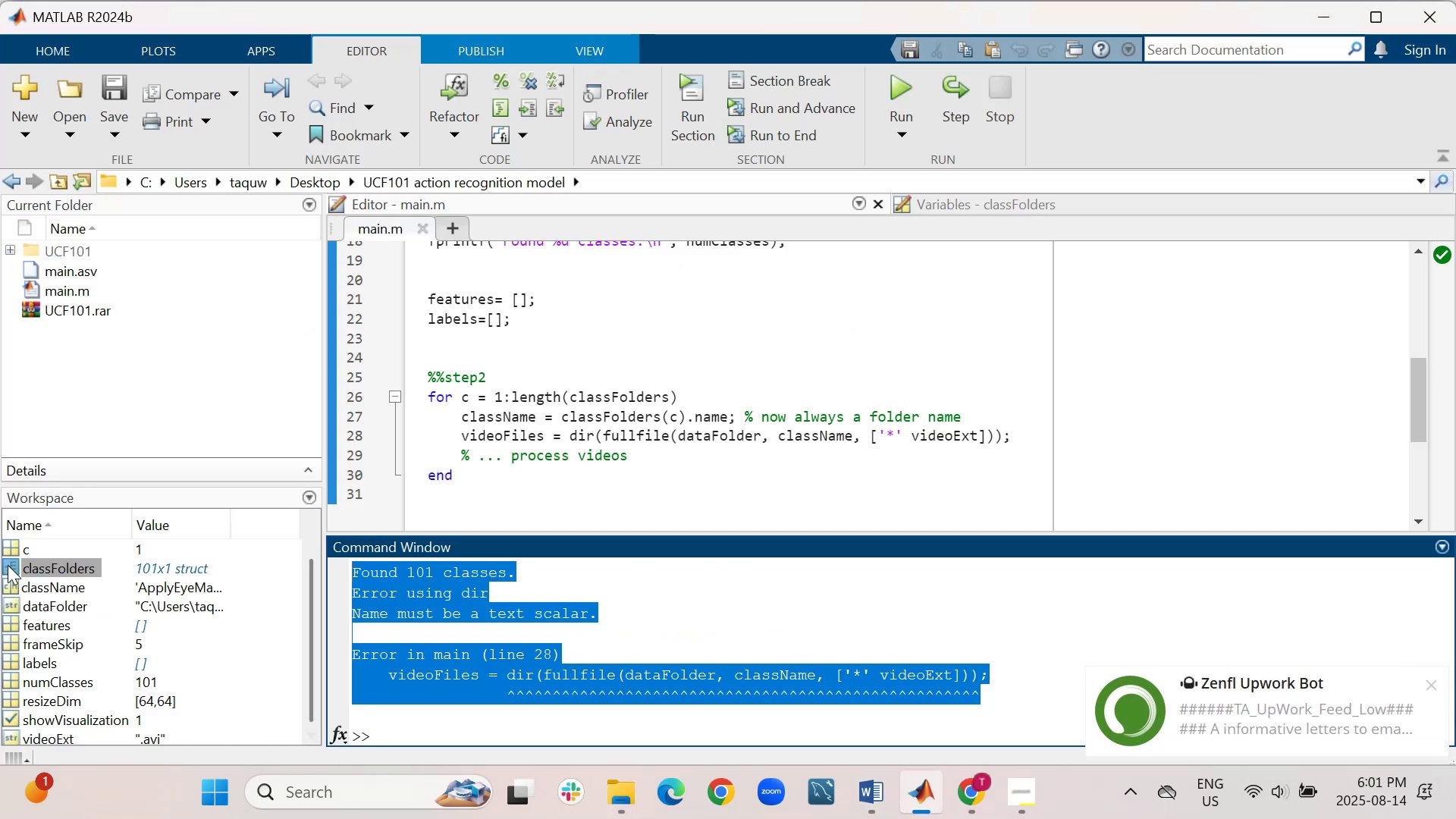 
double_click([11, 563])
 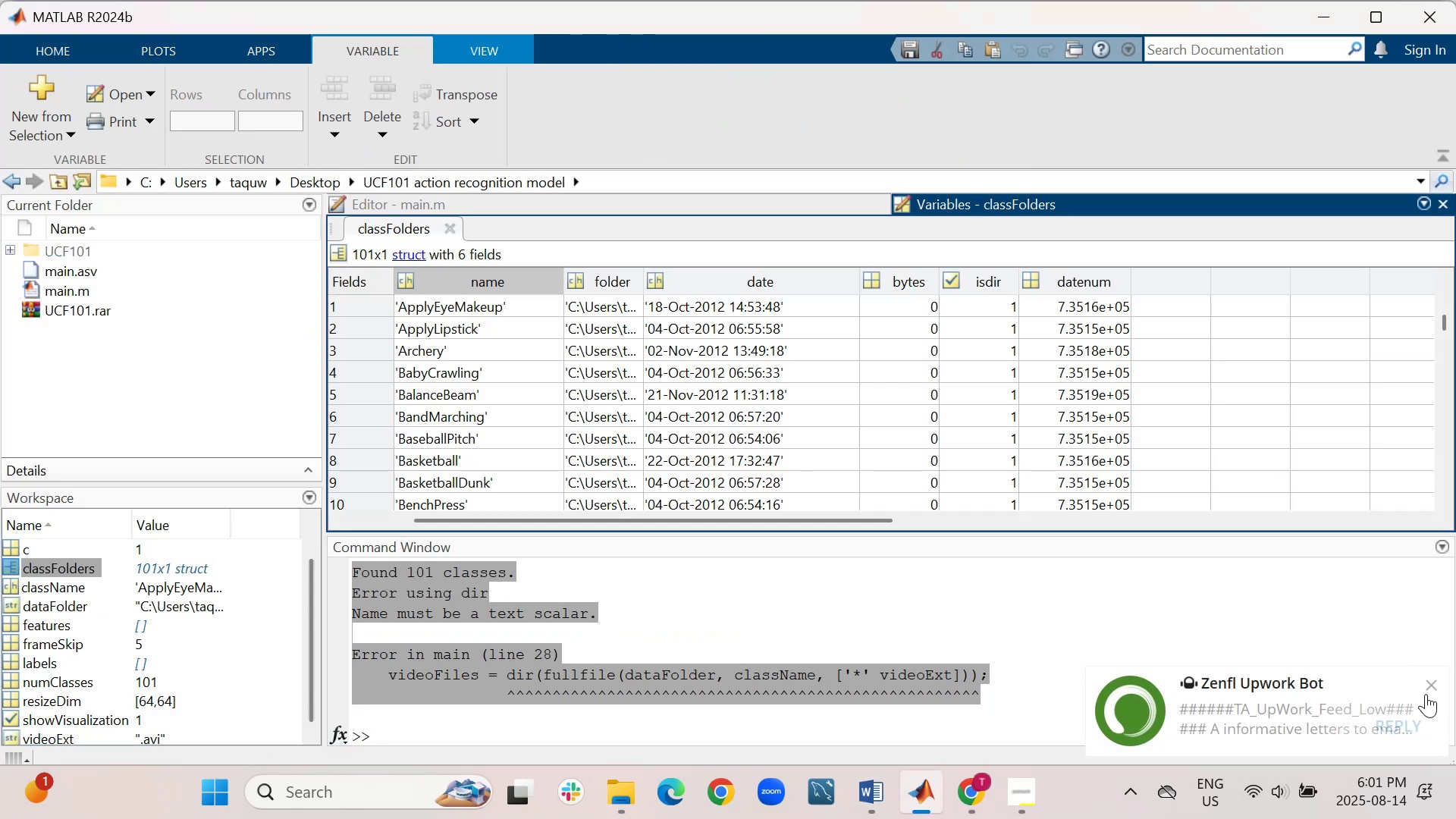 
left_click([1437, 681])
 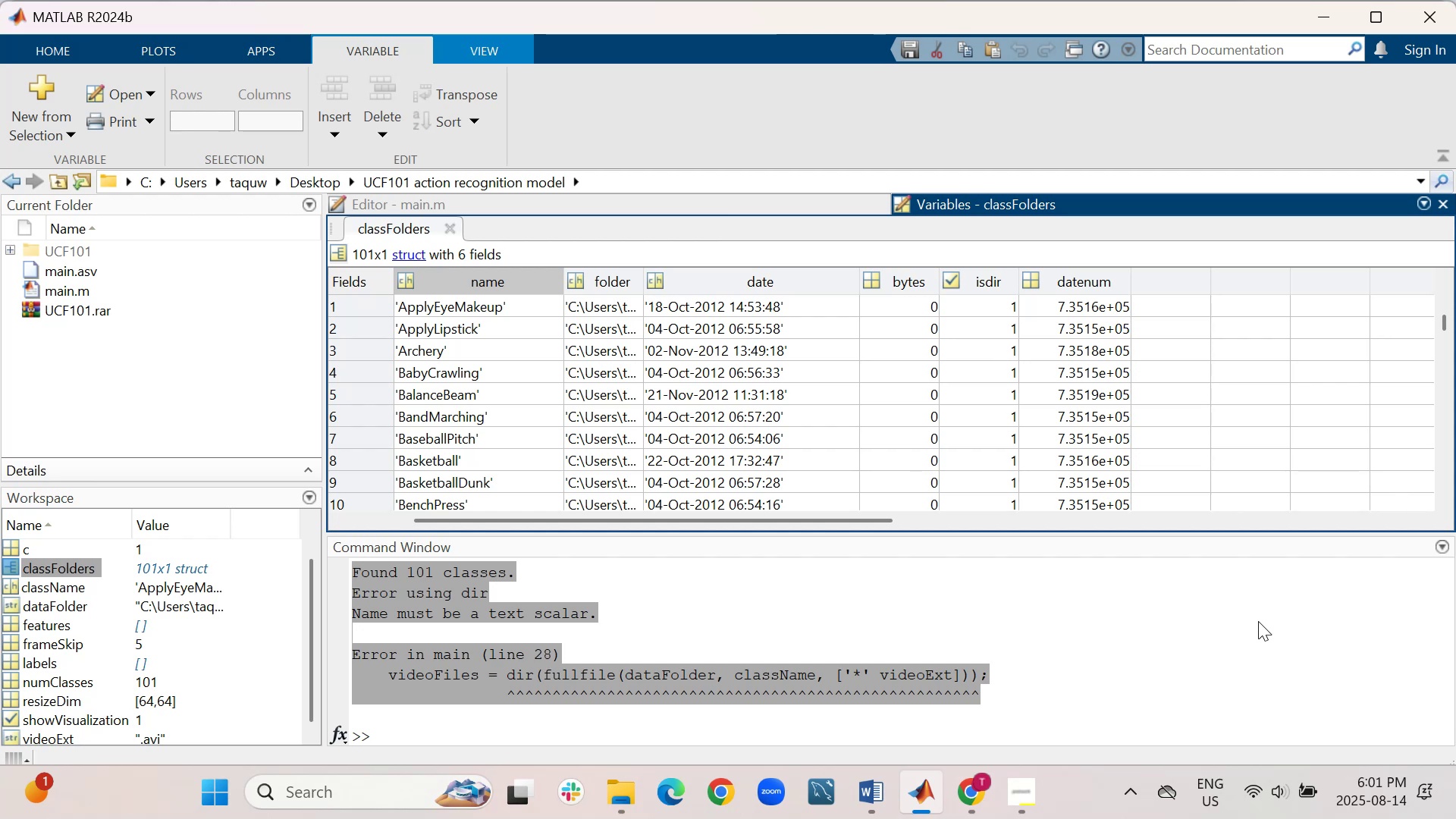 
left_click([1112, 650])
 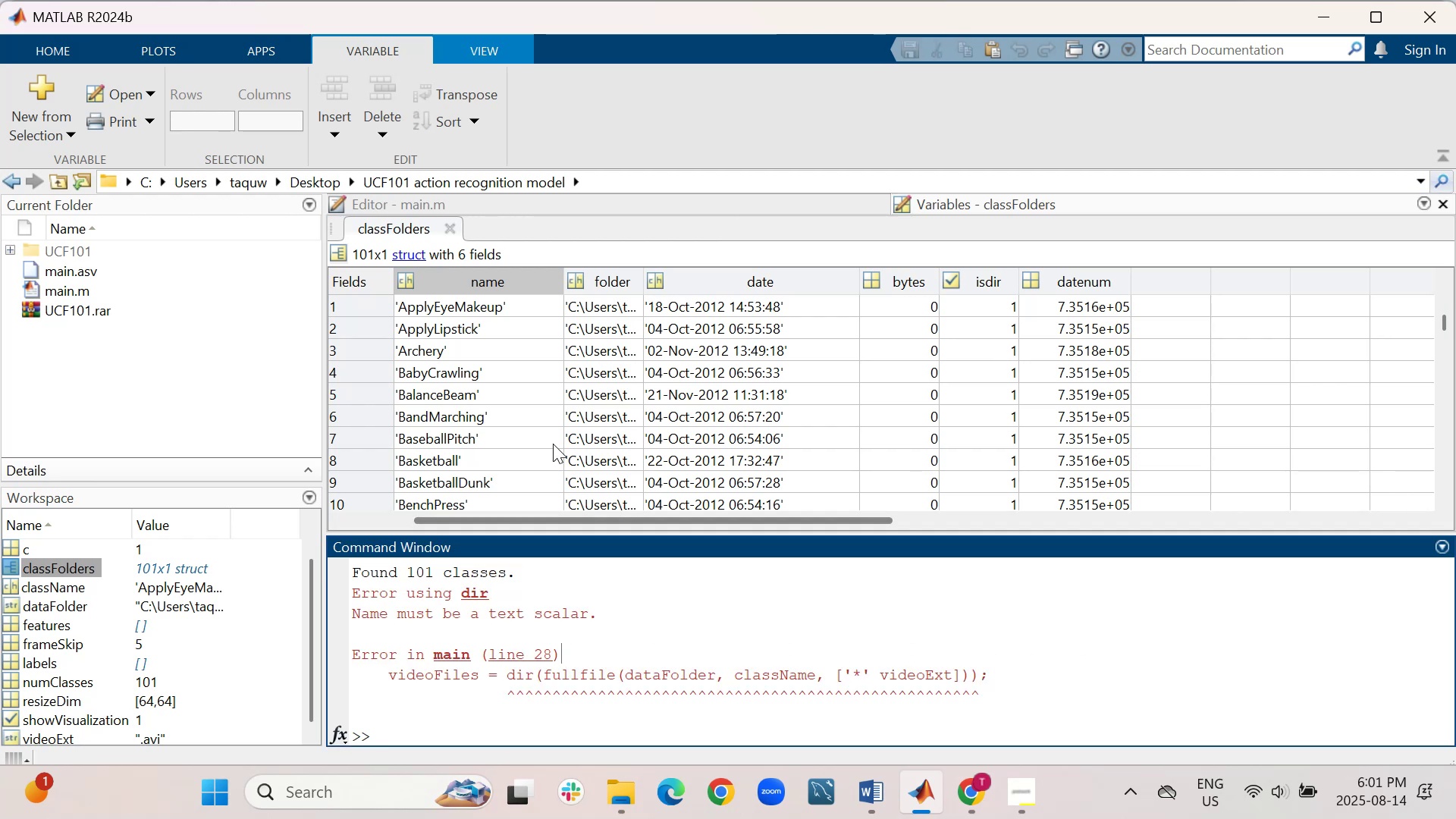 
scroll: coordinate [603, 402], scroll_direction: up, amount: 2.0
 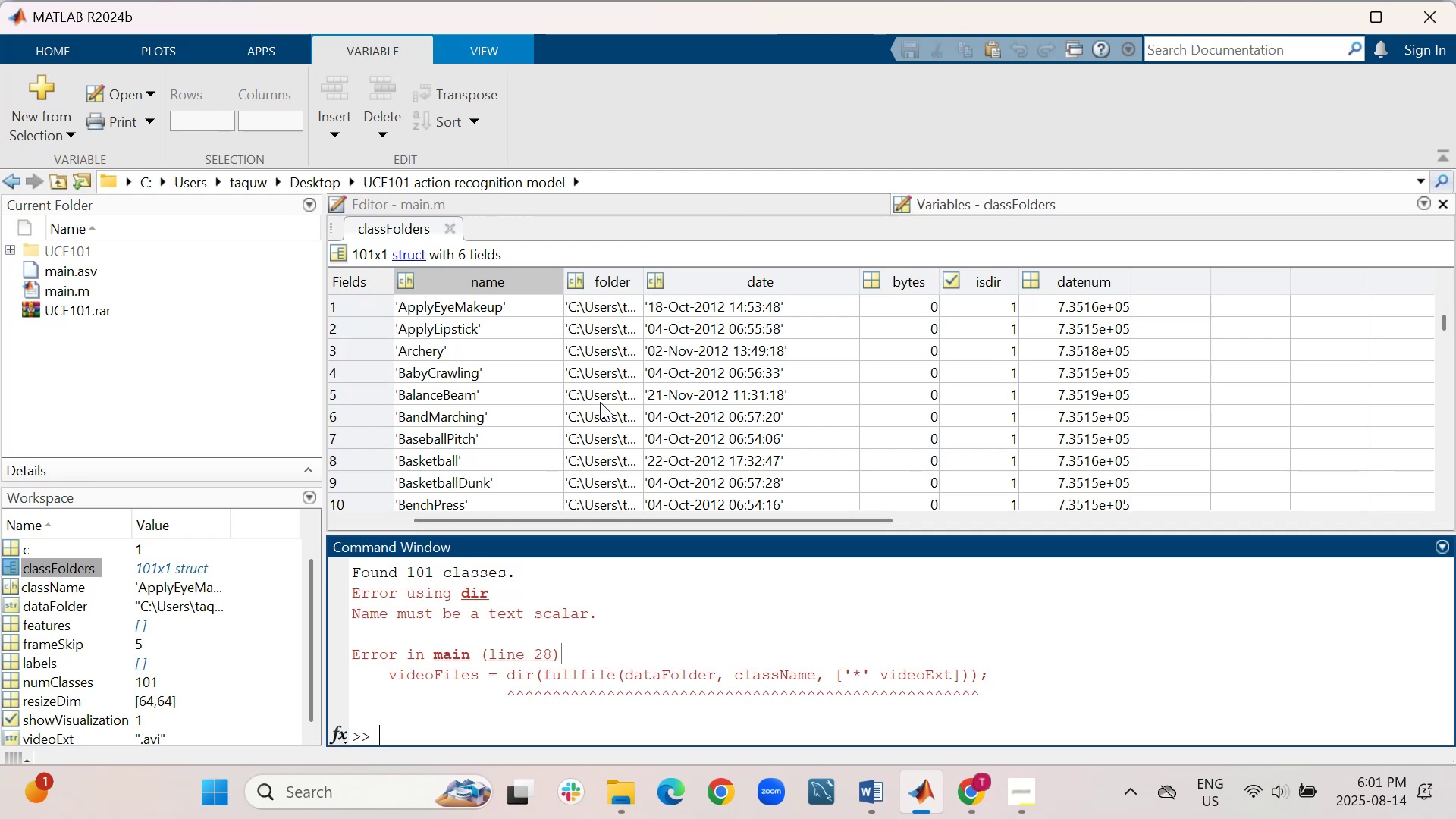 
scroll: coordinate [600, 402], scroll_direction: down, amount: 1.0
 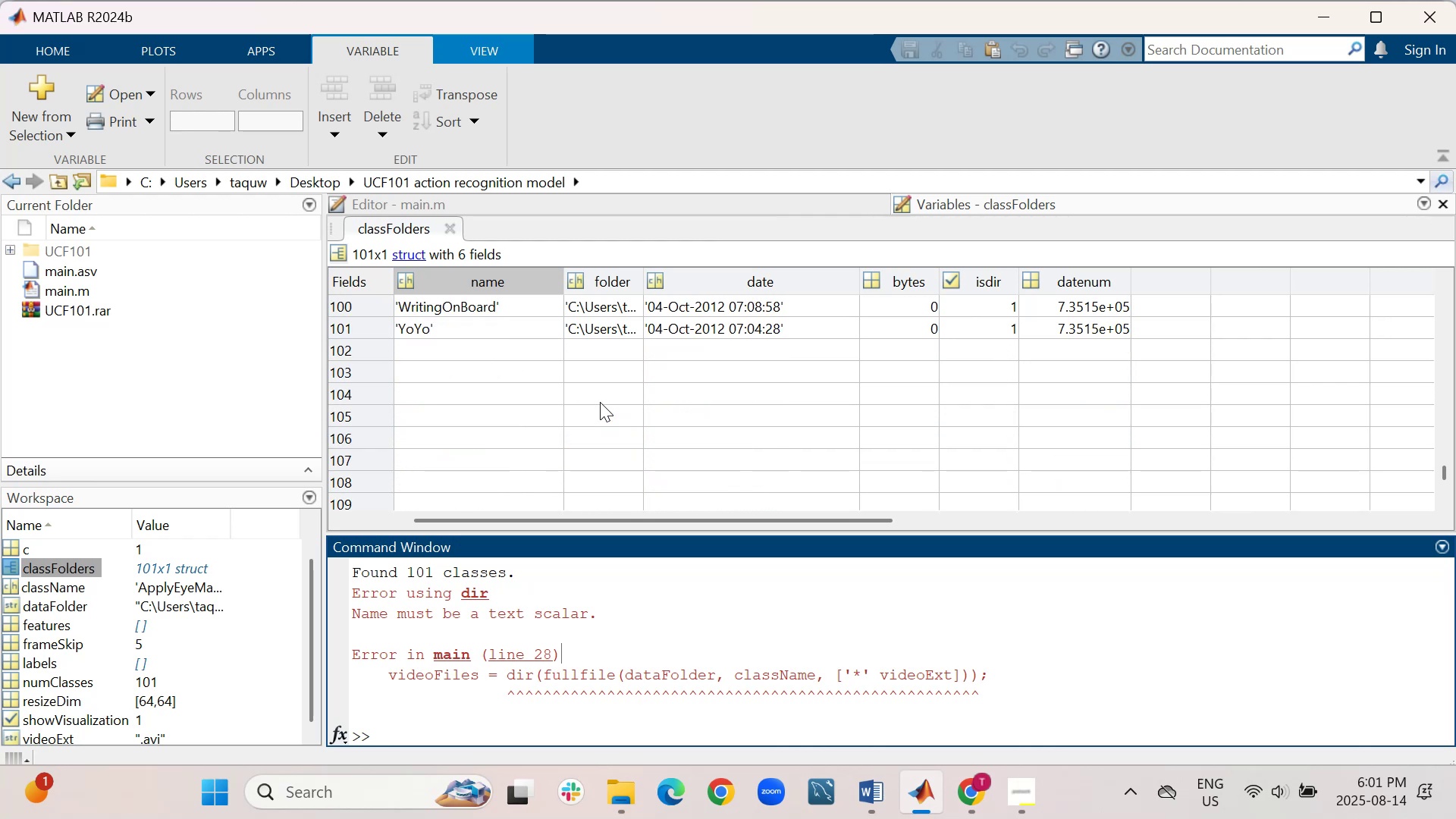 
scroll: coordinate [600, 402], scroll_direction: up, amount: 2.0
 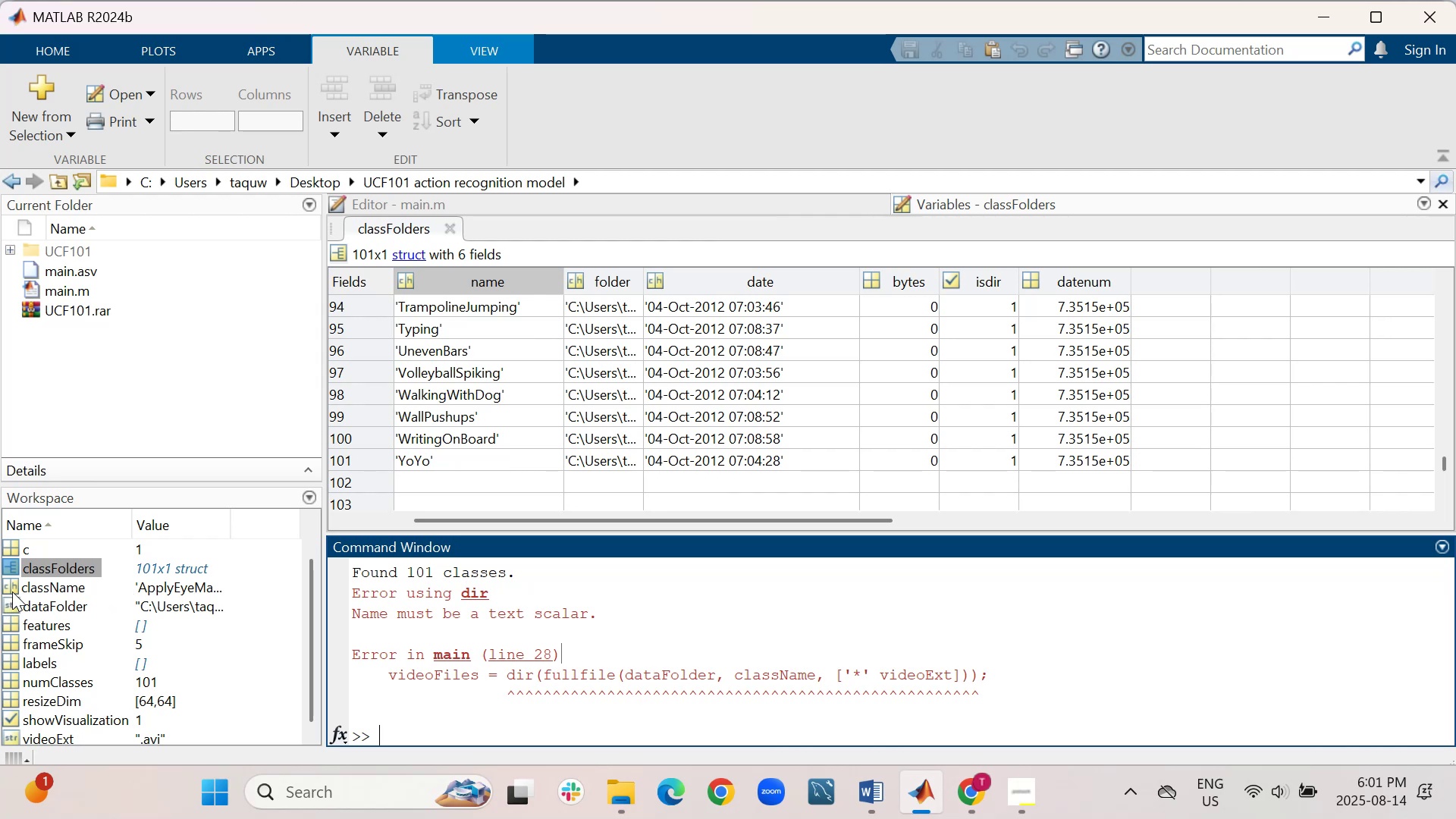 
double_click([12, 588])
 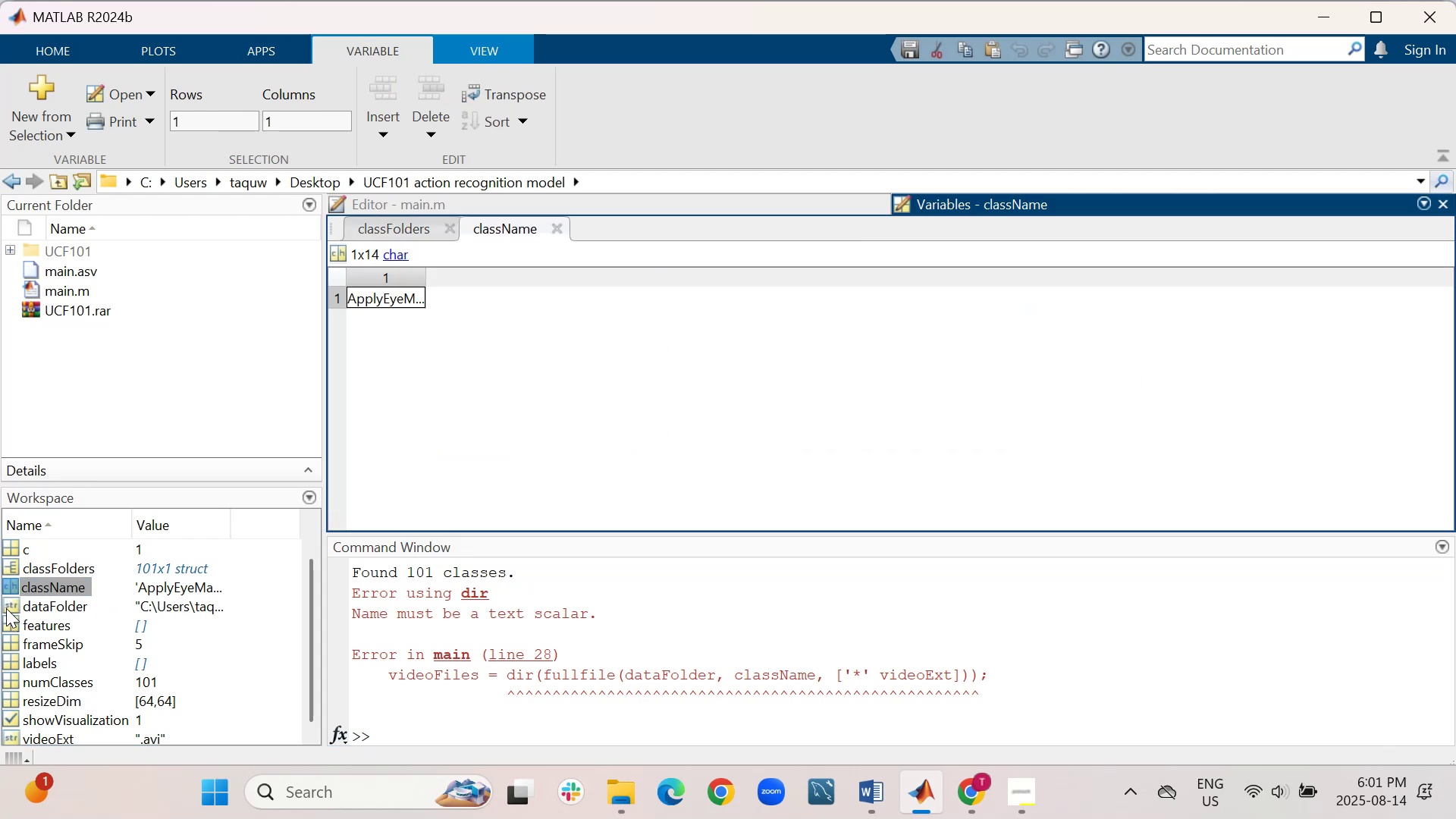 
double_click([5, 603])
 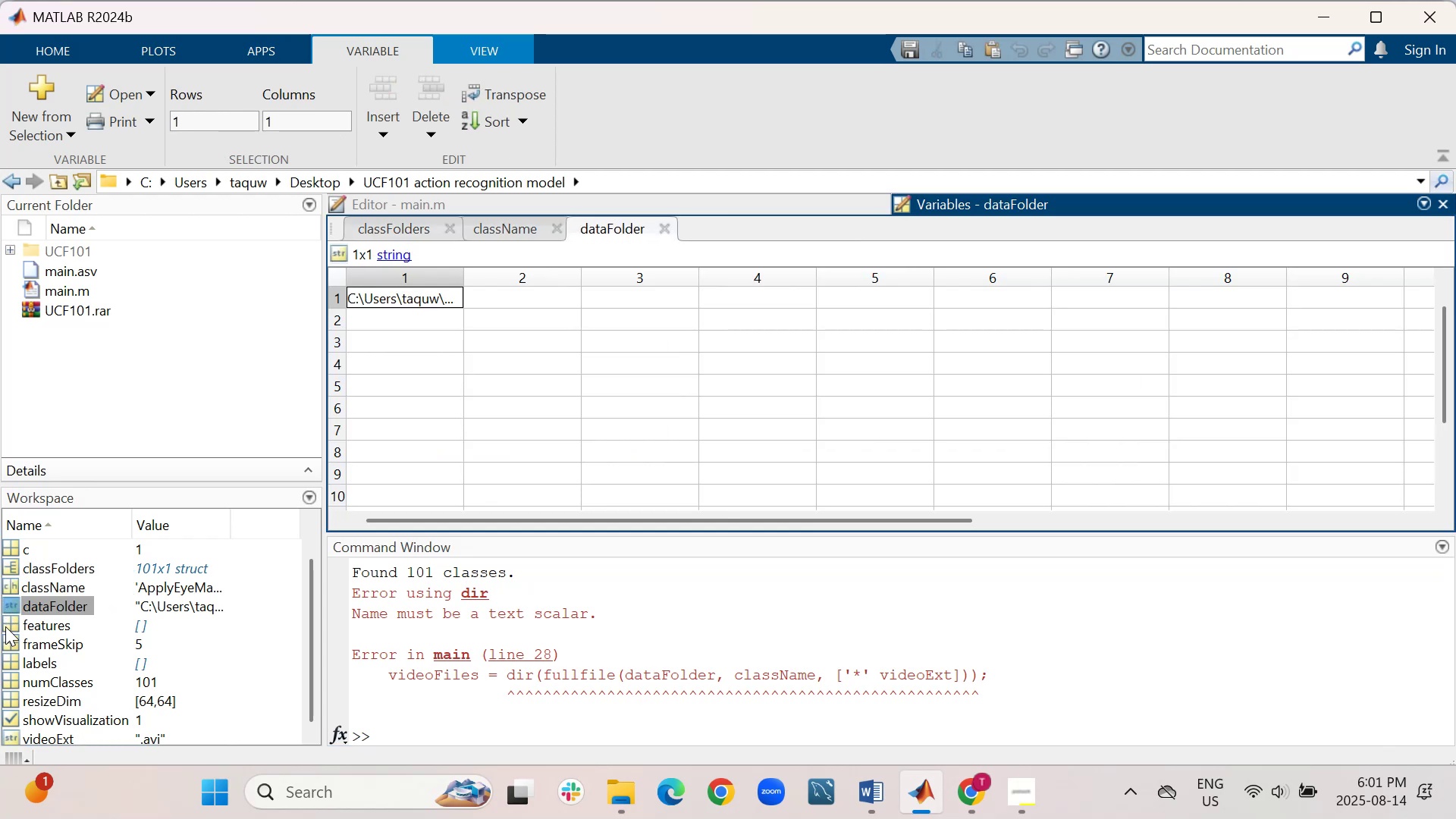 
double_click([5, 626])
 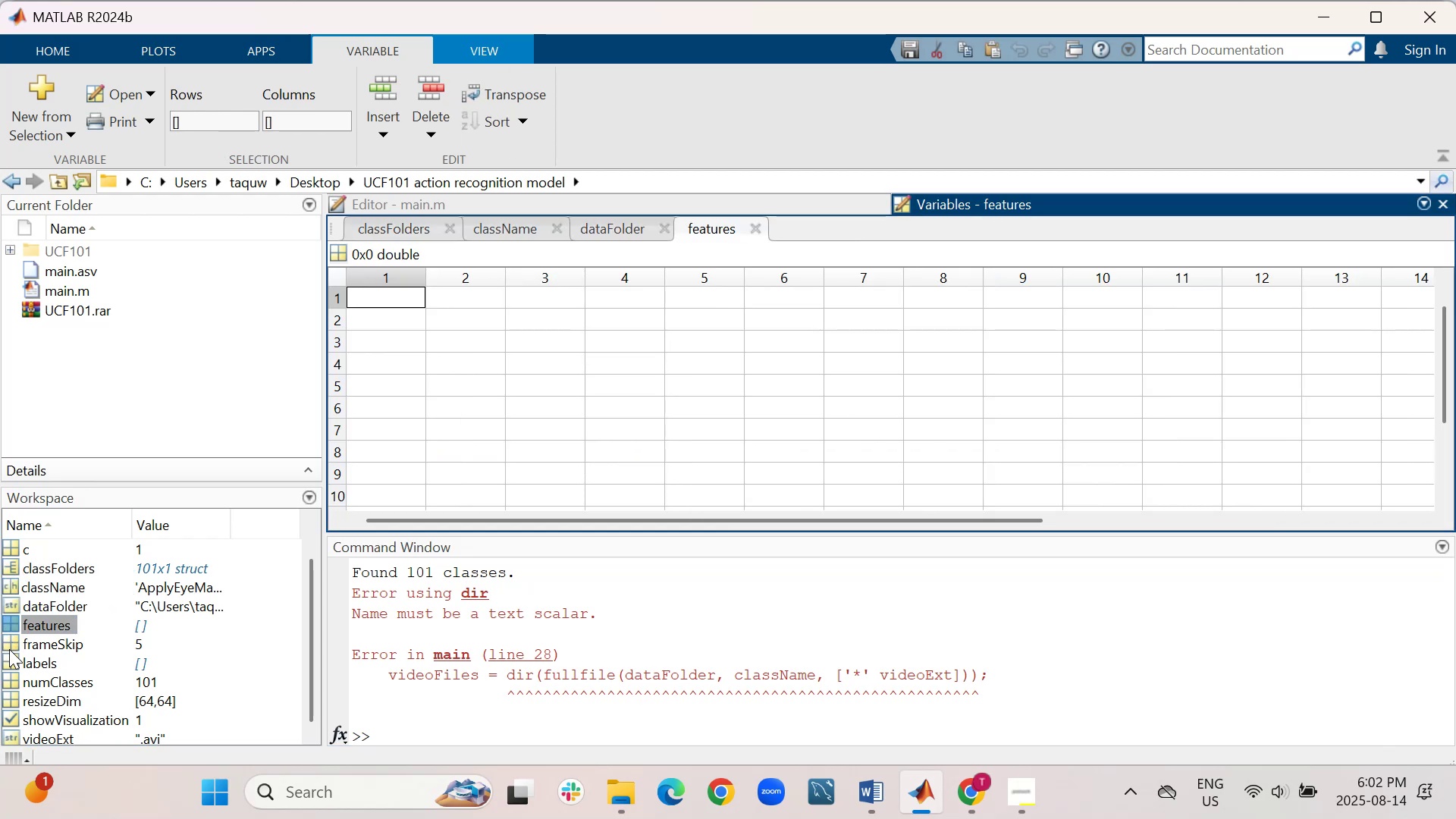 
double_click([9, 648])
 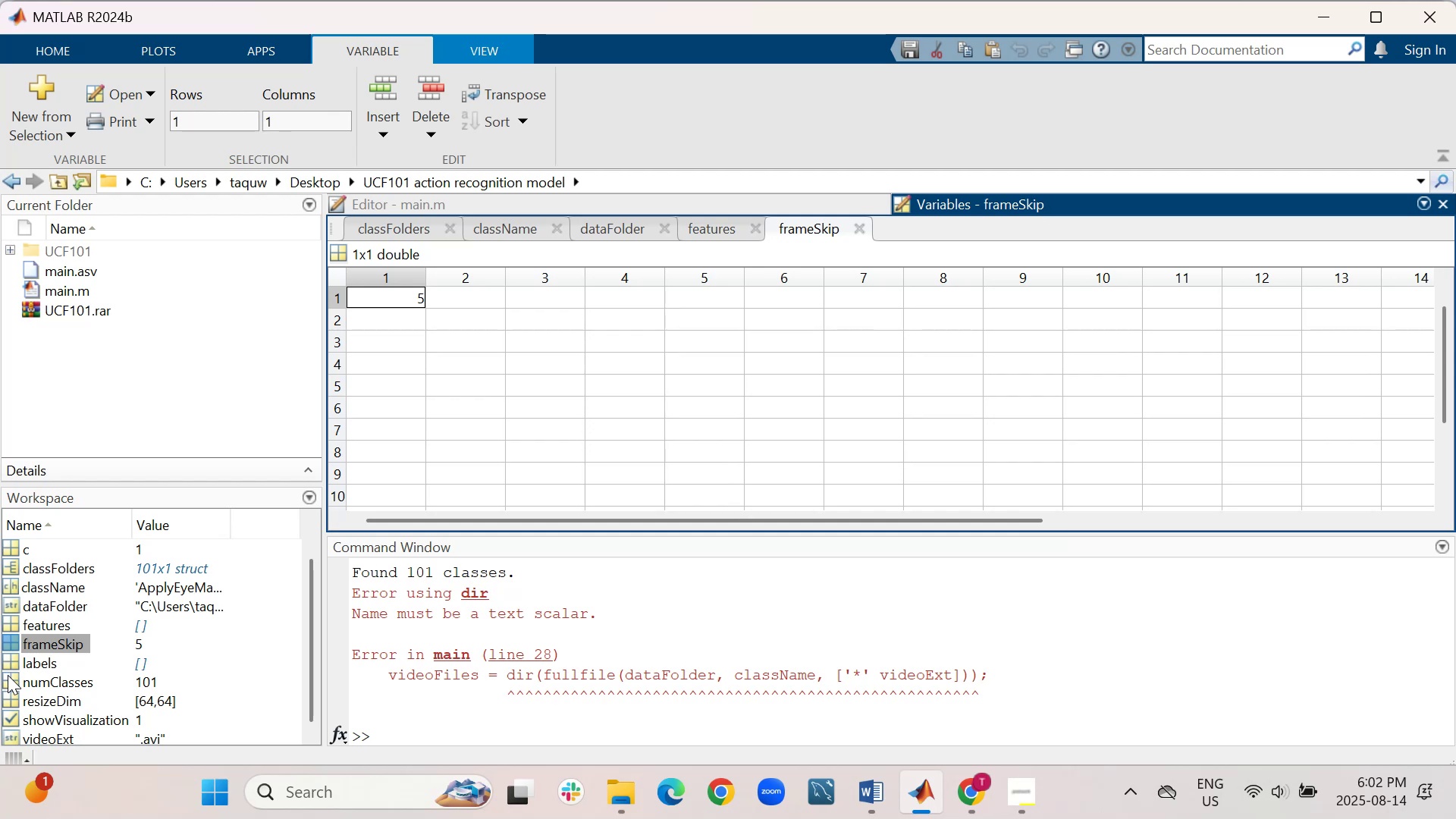 
double_click([8, 675])
 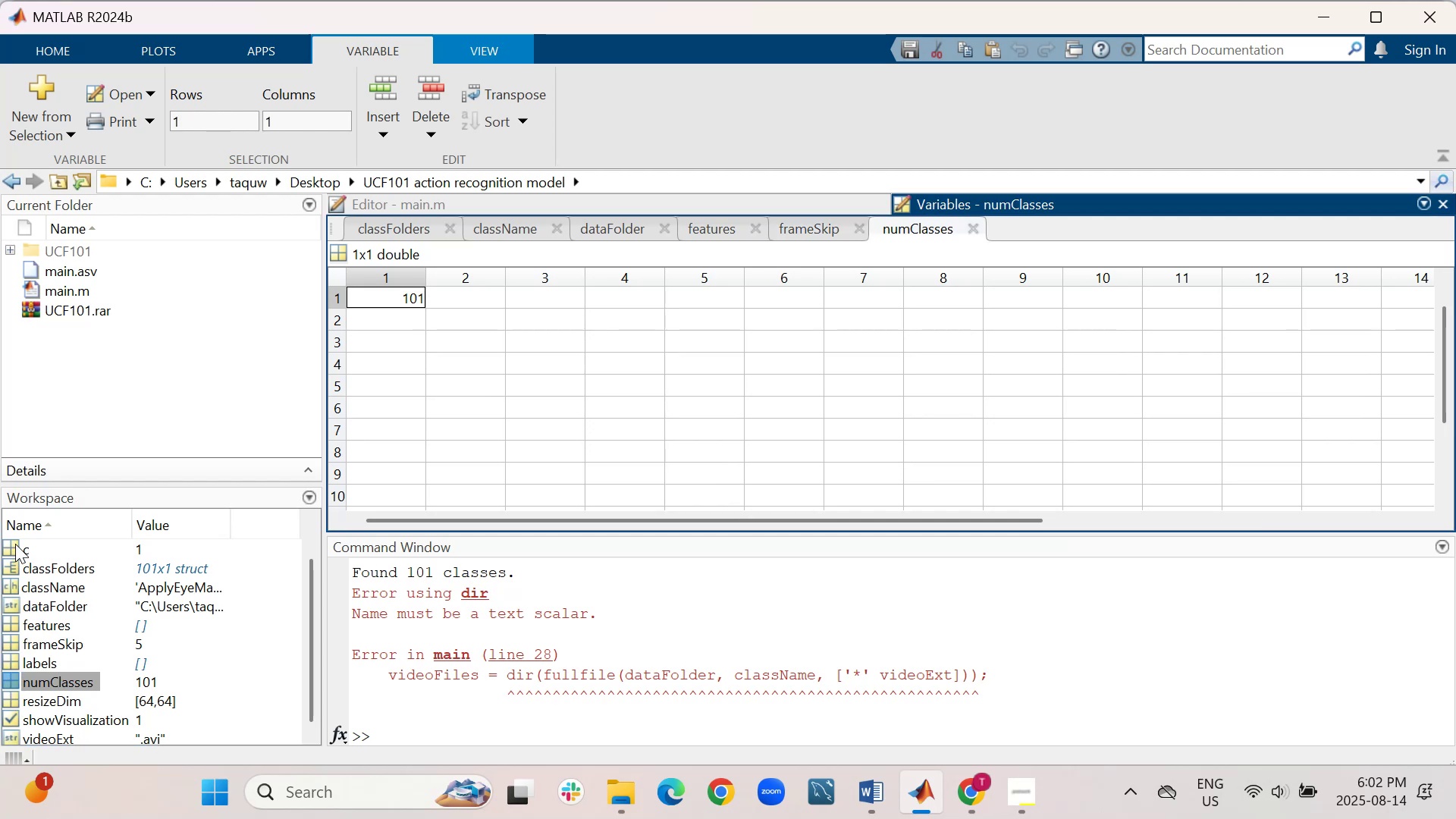 
scroll: coordinate [86, 617], scroll_direction: down, amount: 1.0
 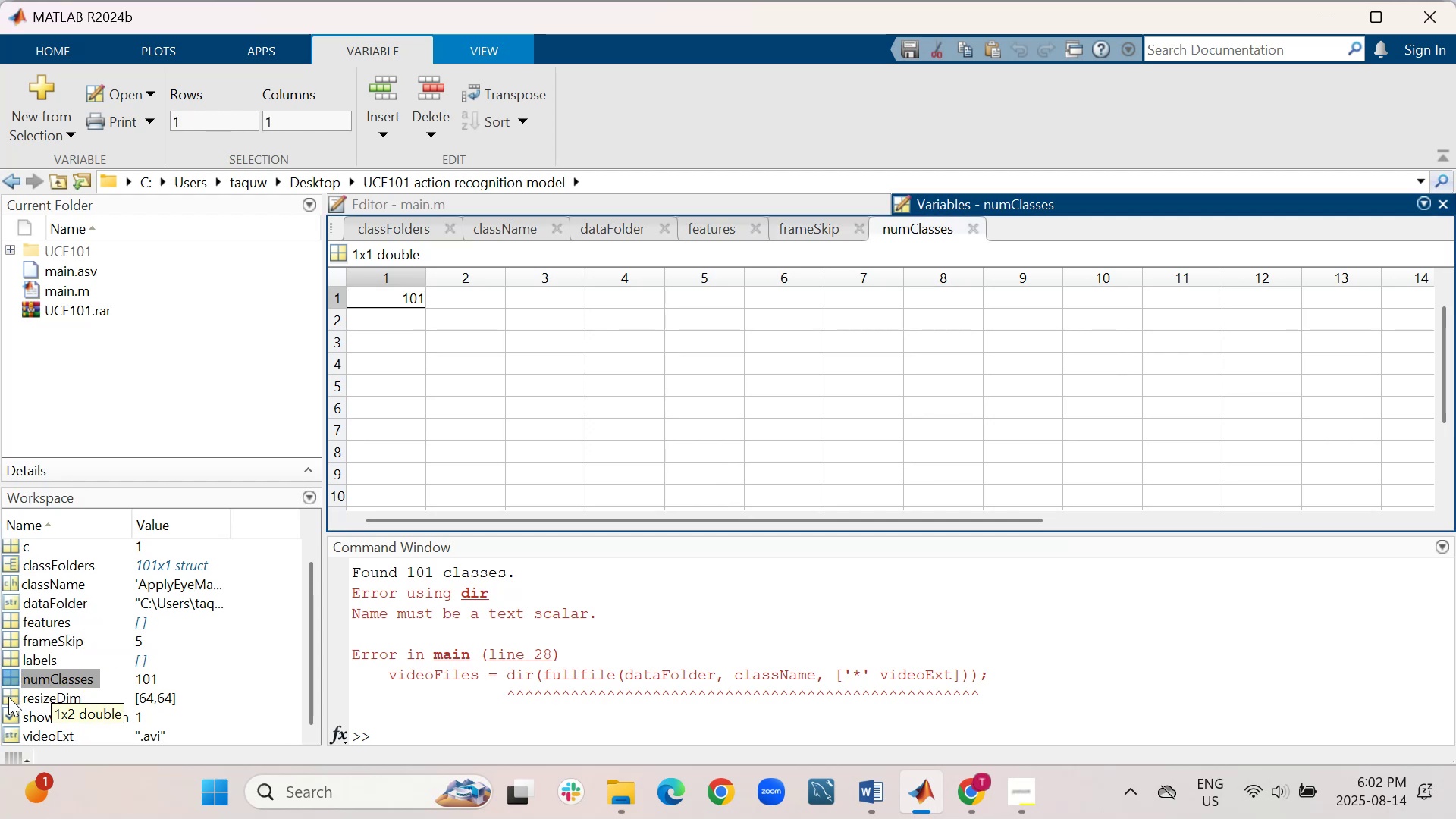 
double_click([8, 696])
 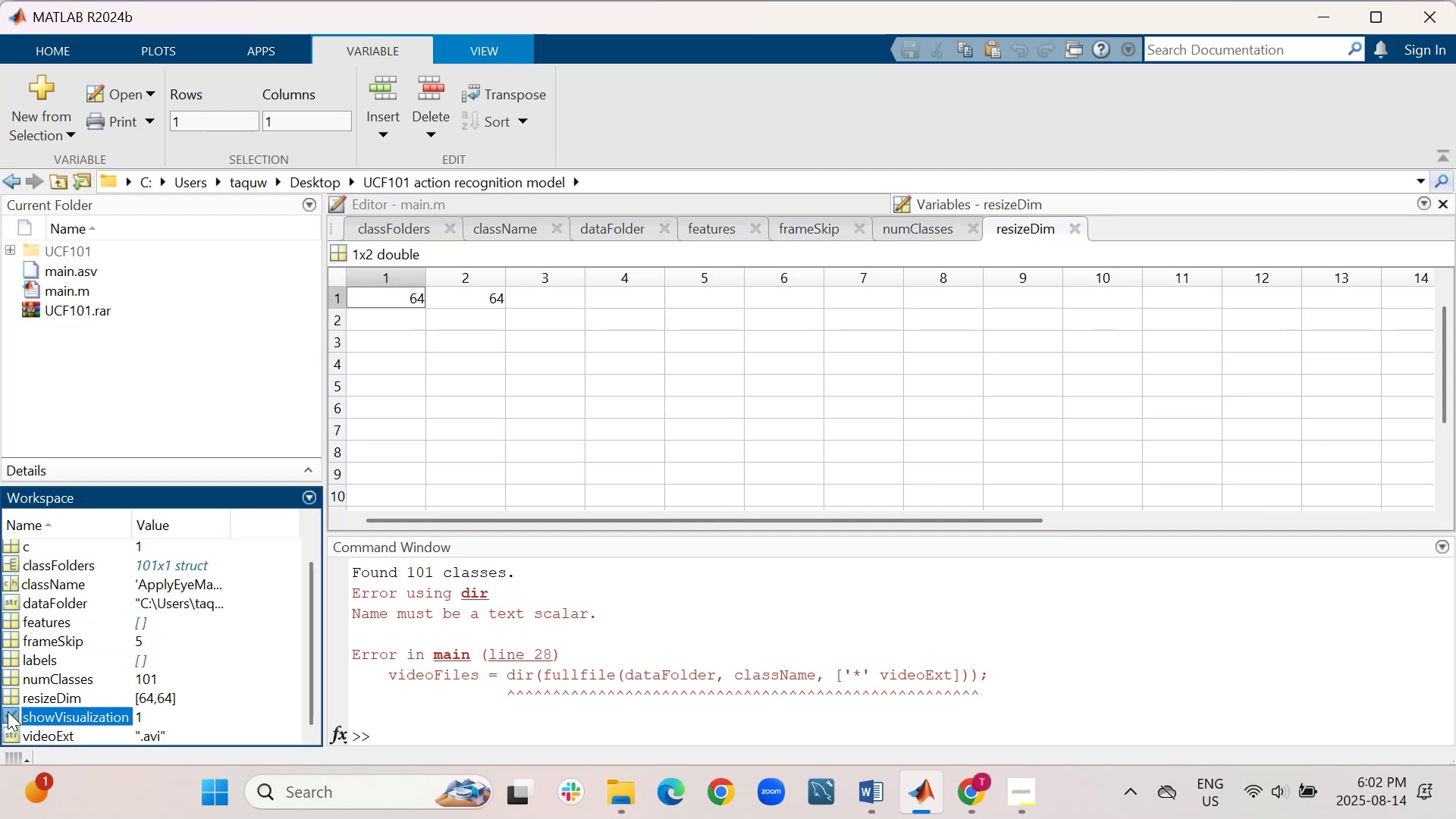 
double_click([8, 711])
 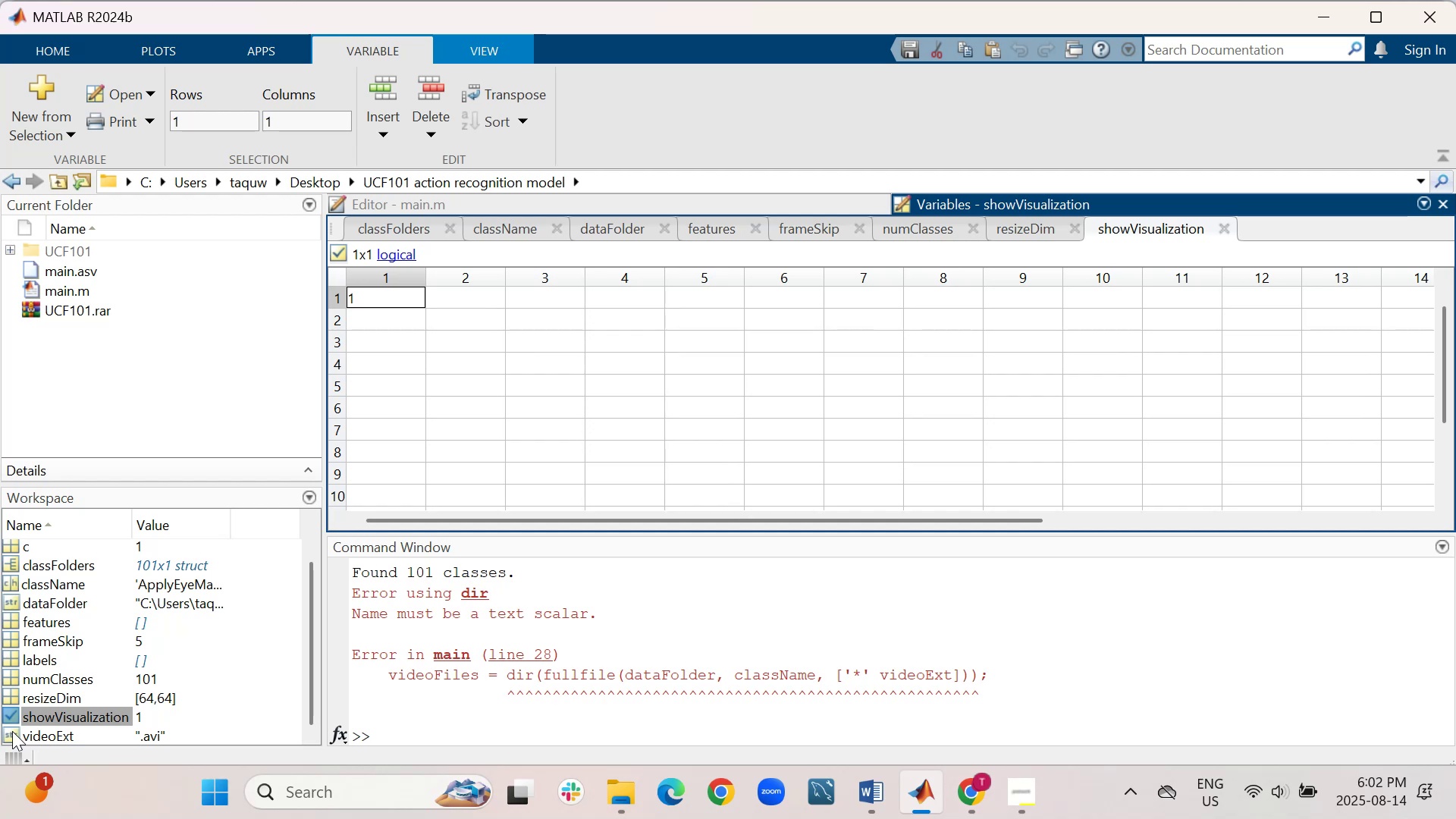 
double_click([12, 730])
 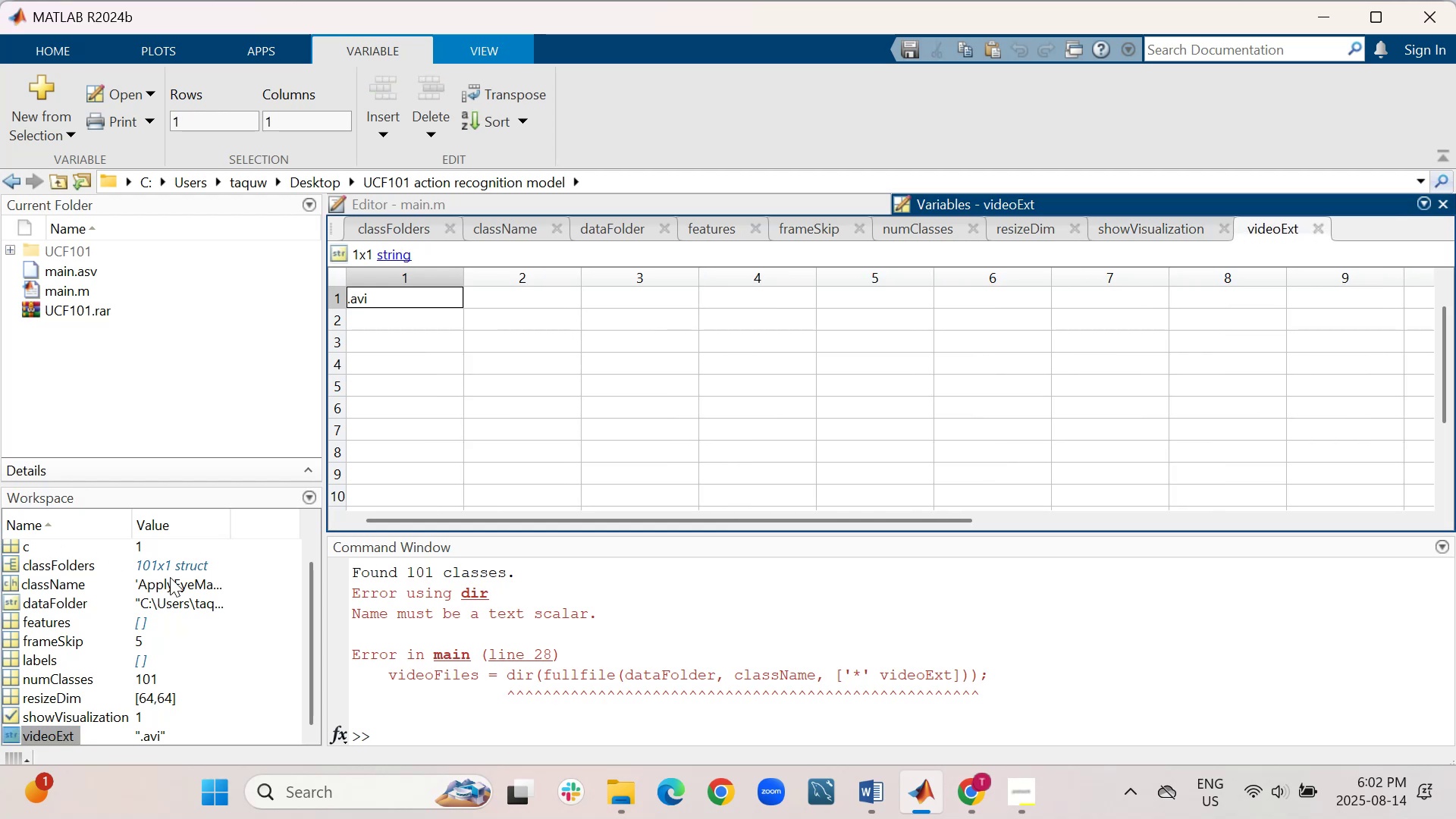 
left_click_drag(start_coordinate=[309, 595], to_coordinate=[309, 565])
 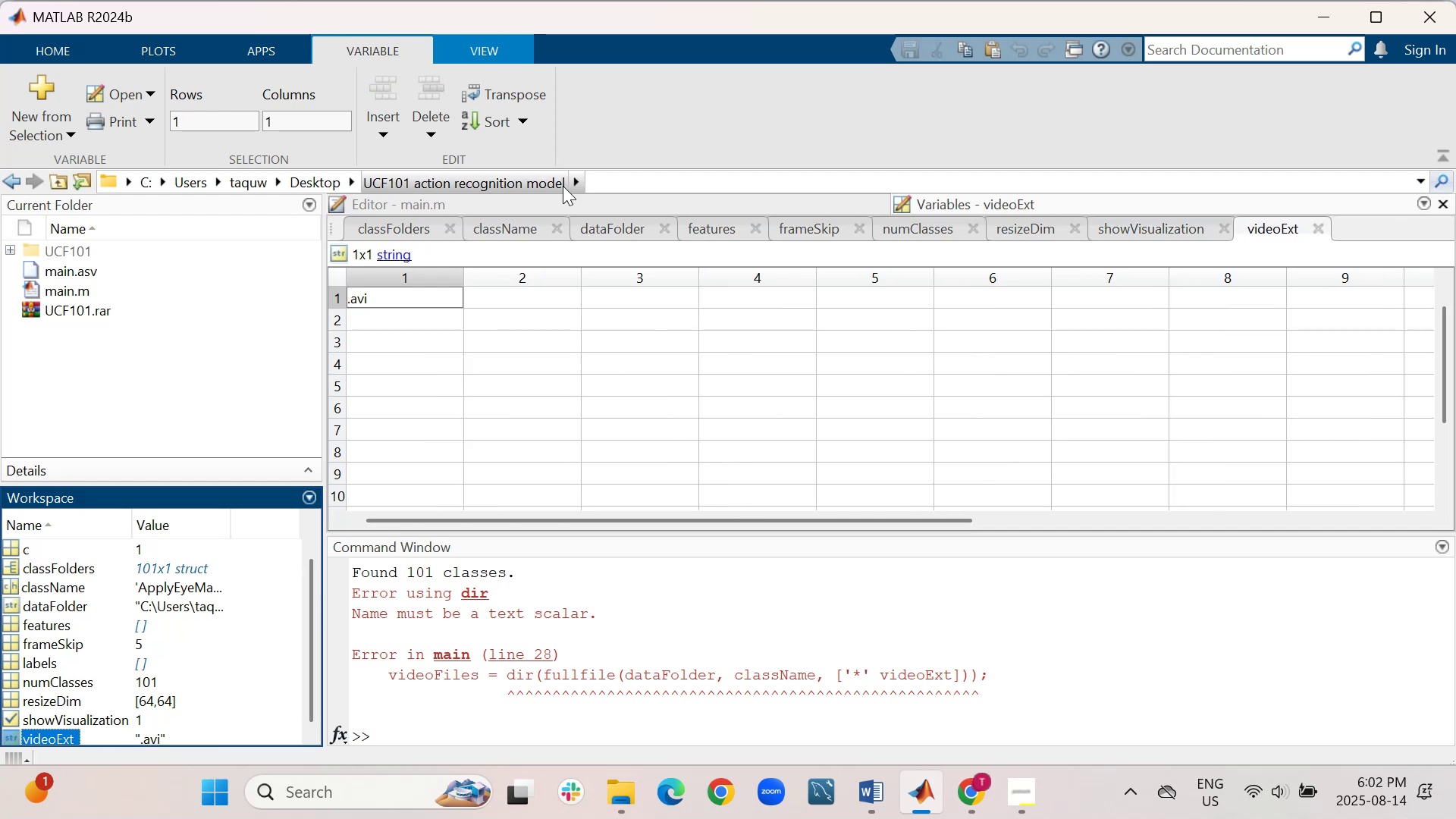 
left_click([566, 201])
 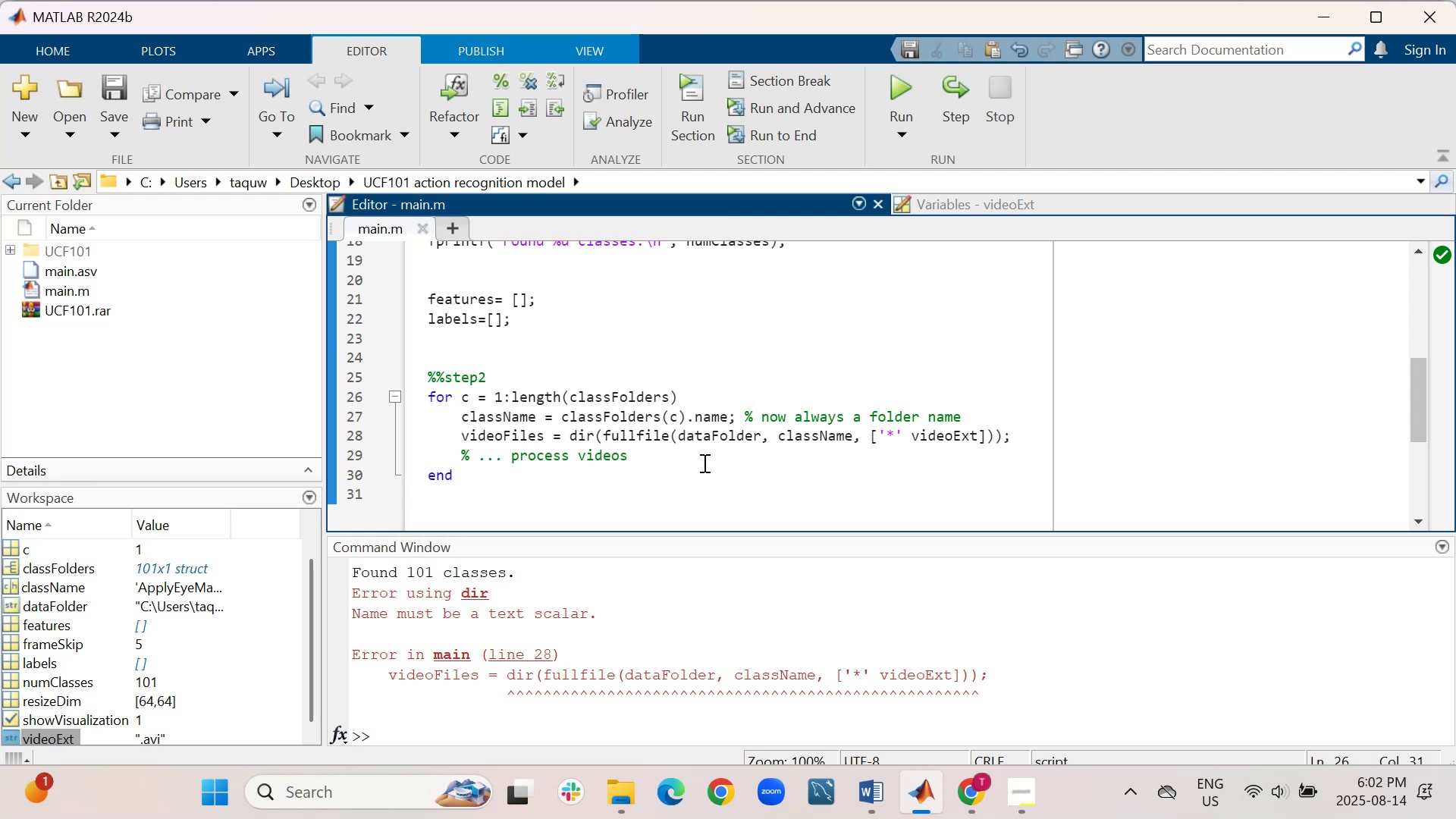 
wait(6.63)
 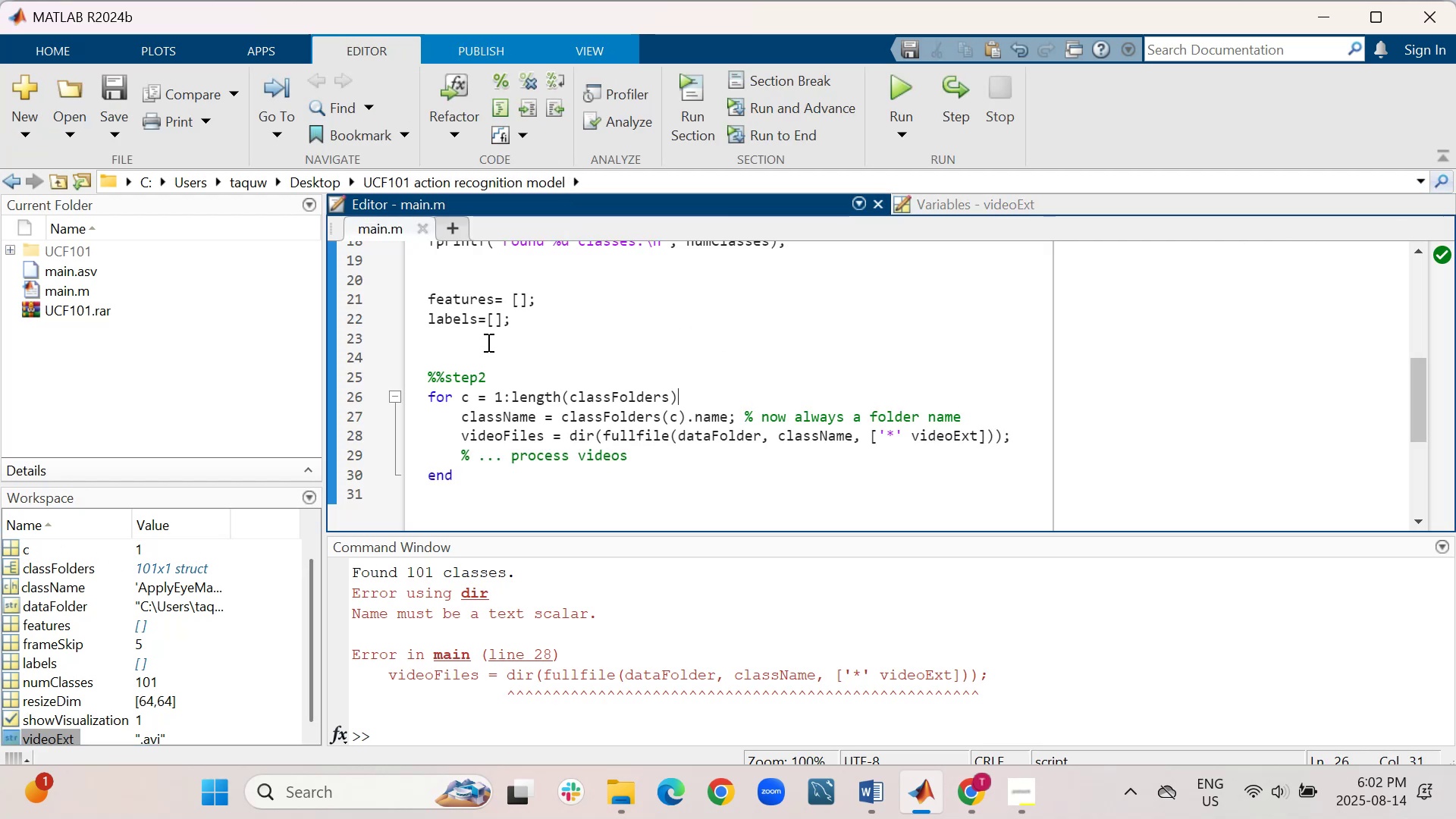 
scroll: coordinate [703, 463], scroll_direction: up, amount: 5.0
 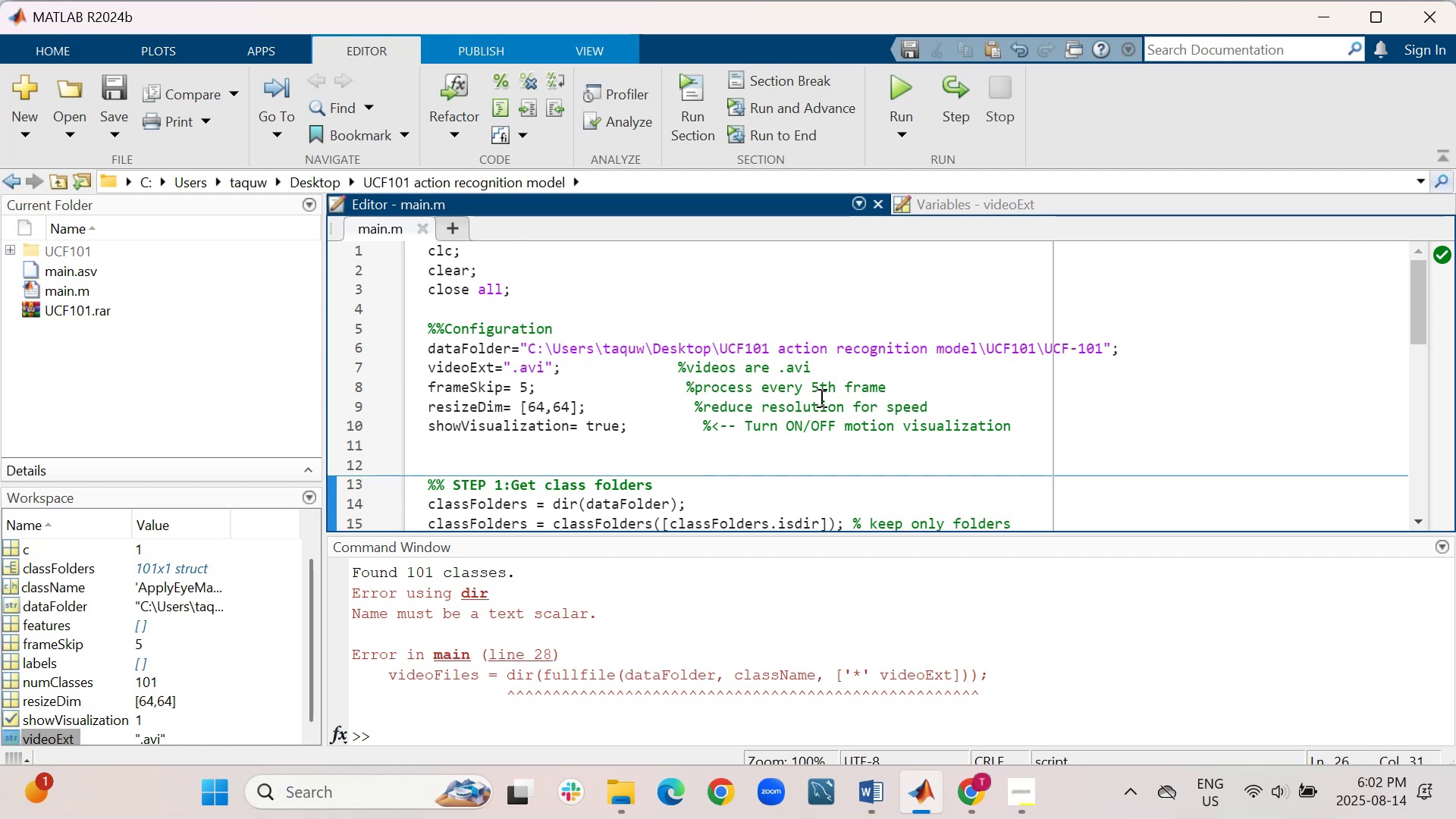 
wait(14.4)
 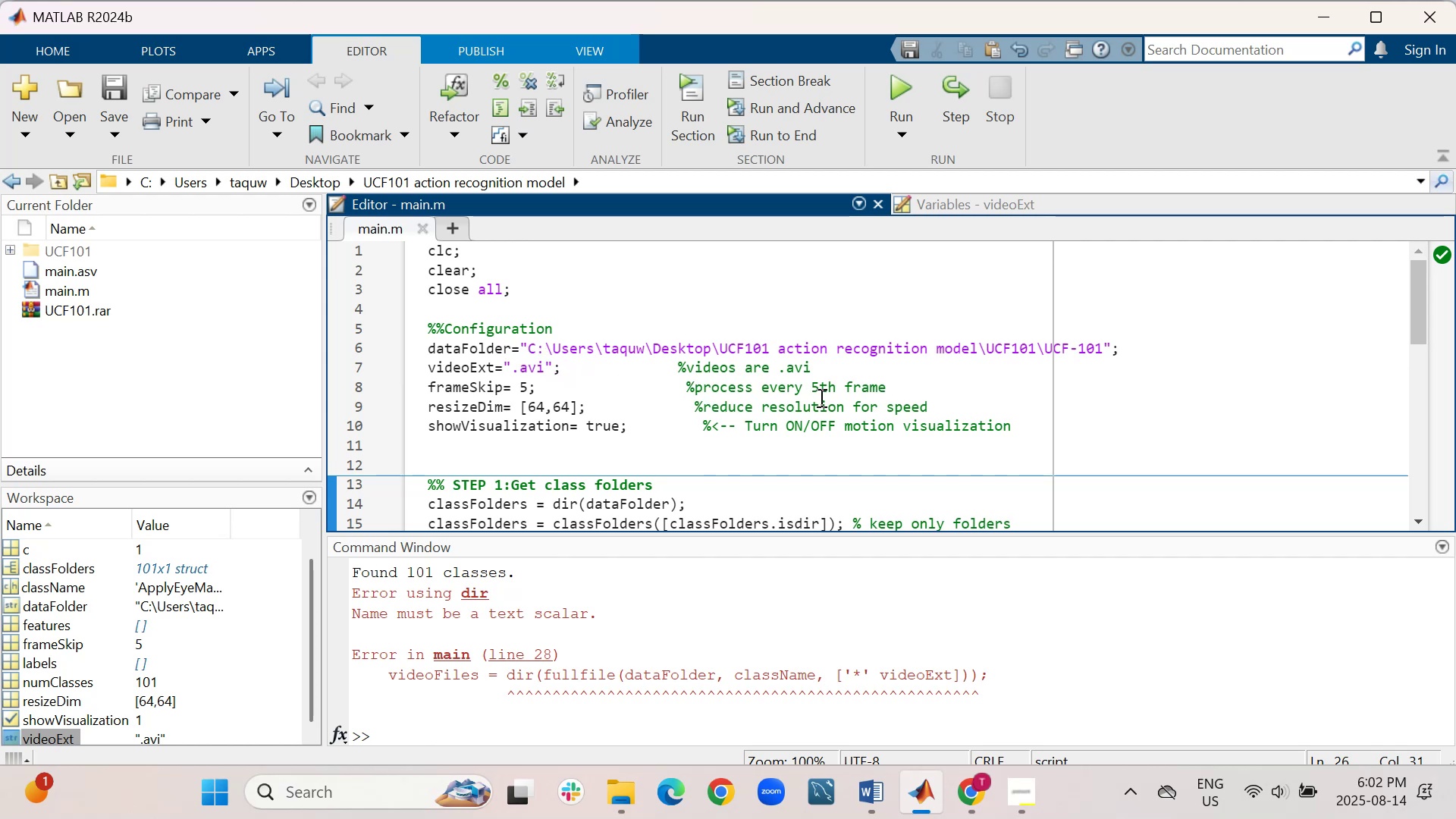 
scroll: coordinate [538, 463], scroll_direction: down, amount: 1.0
 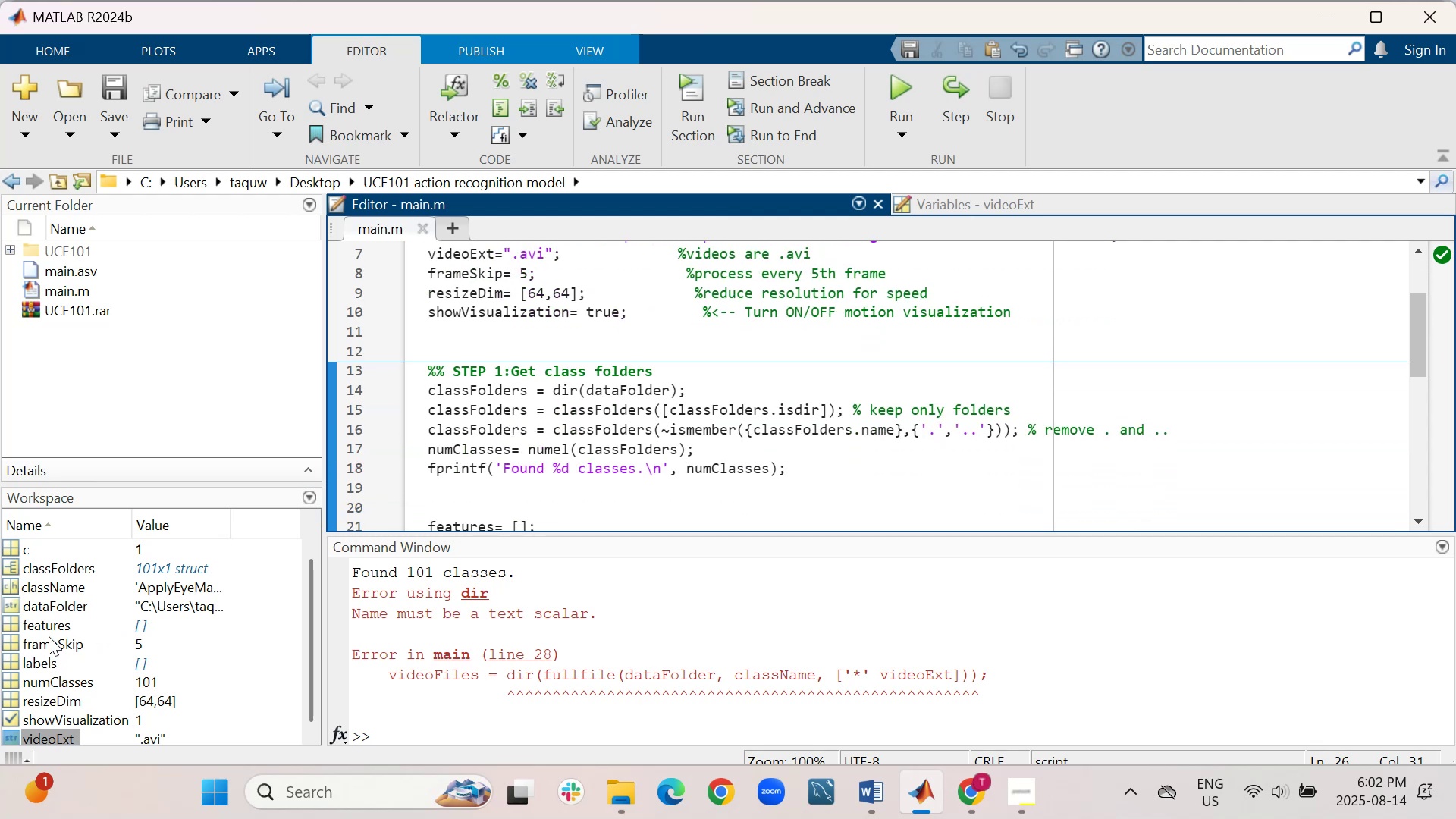 
wait(5.34)
 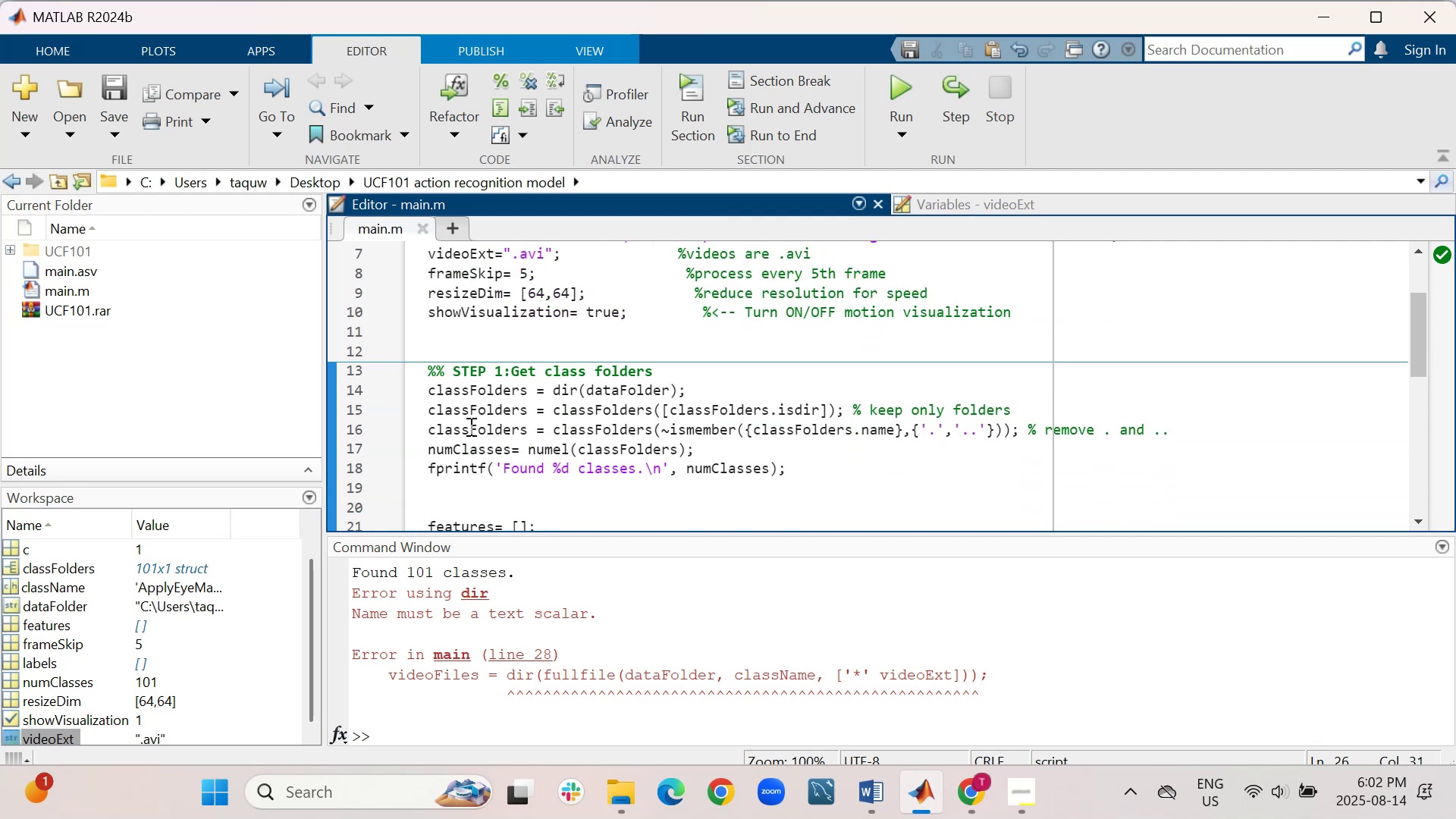 
mouse_move([37, 560])
 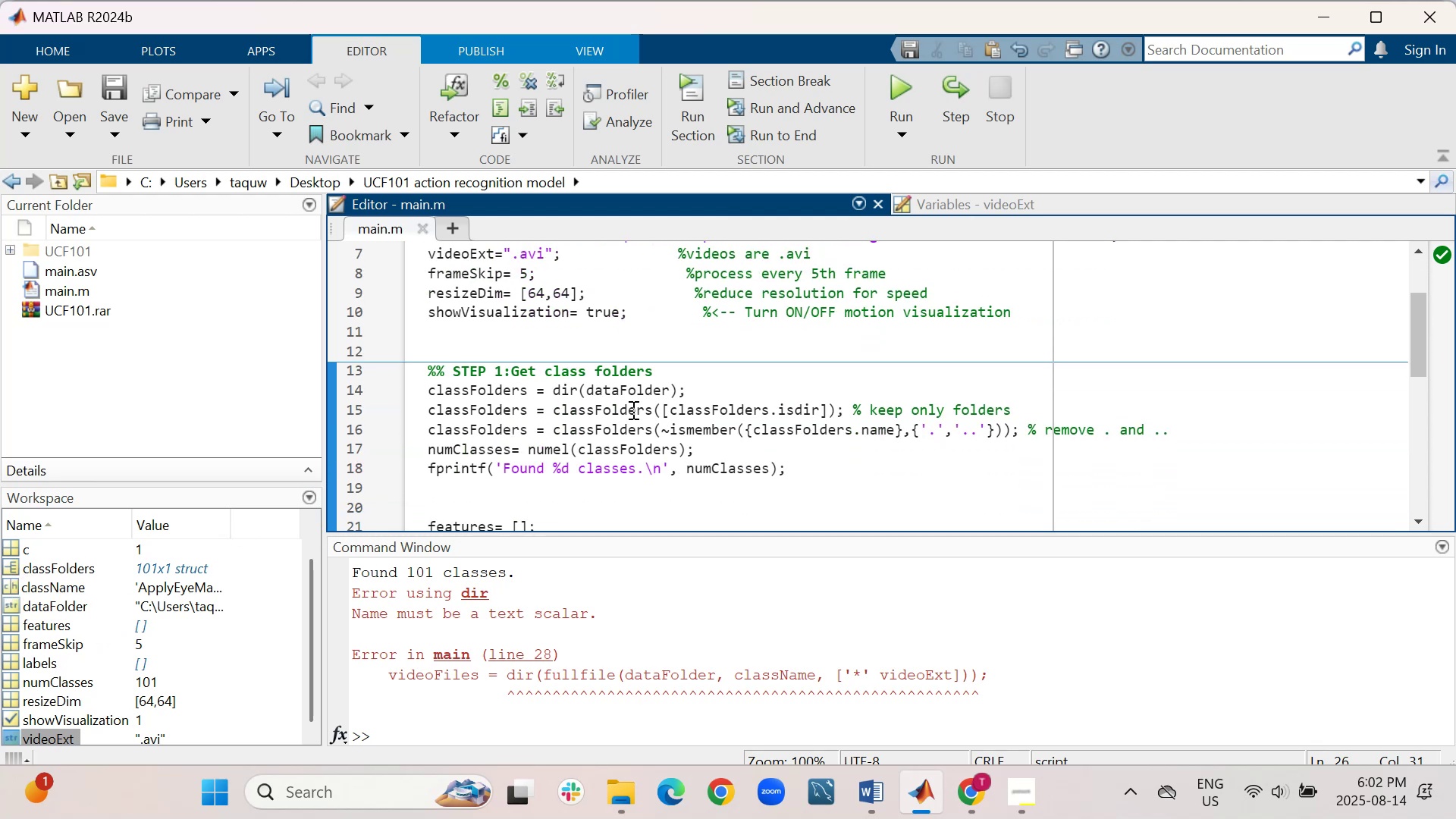 
scroll: coordinate [632, 410], scroll_direction: up, amount: 1.0
 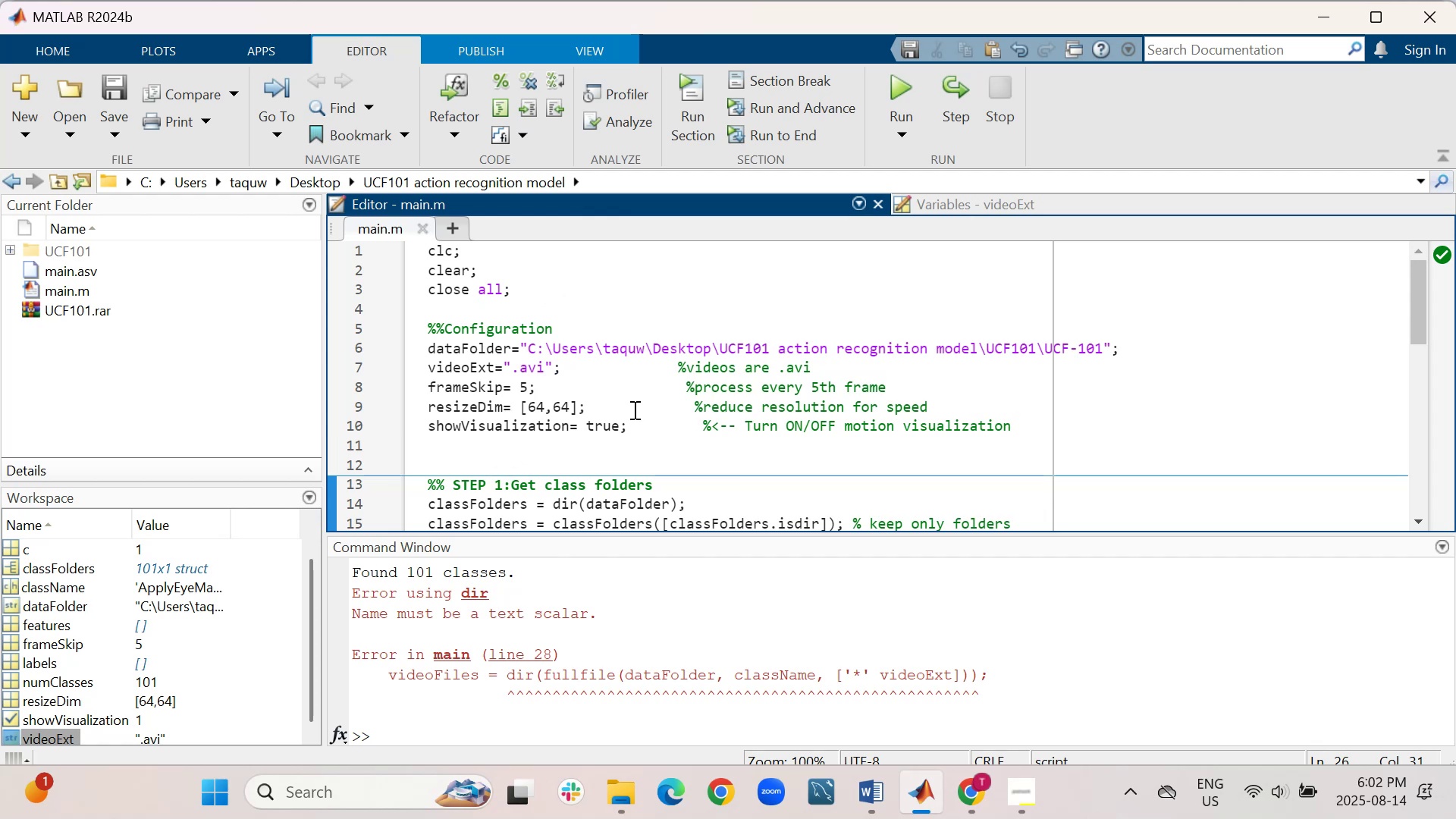 
scroll: coordinate [633, 410], scroll_direction: down, amount: 1.0
 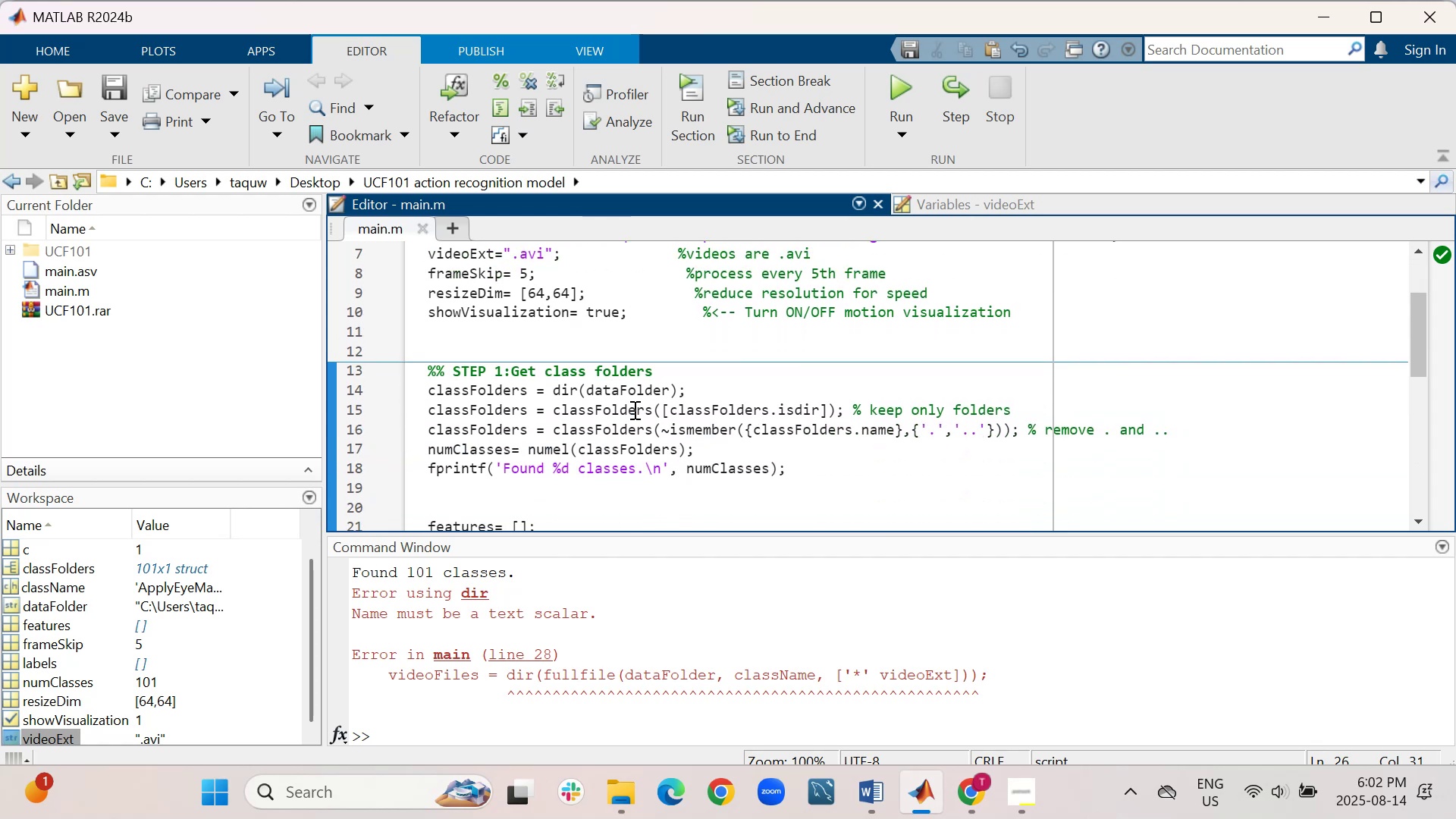 
wait(5.58)
 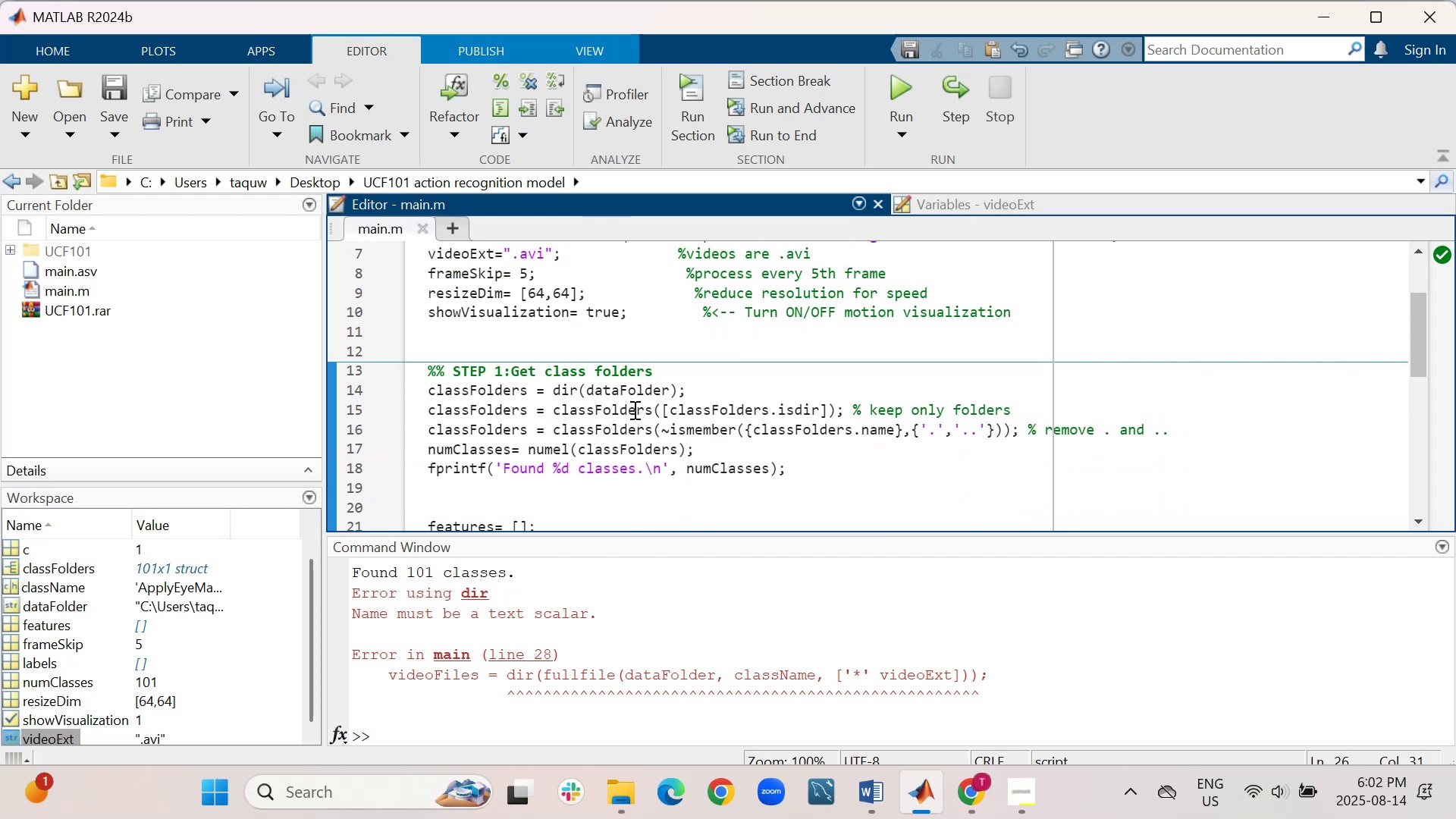 
scroll: coordinate [603, 467], scroll_direction: down, amount: 1.0
 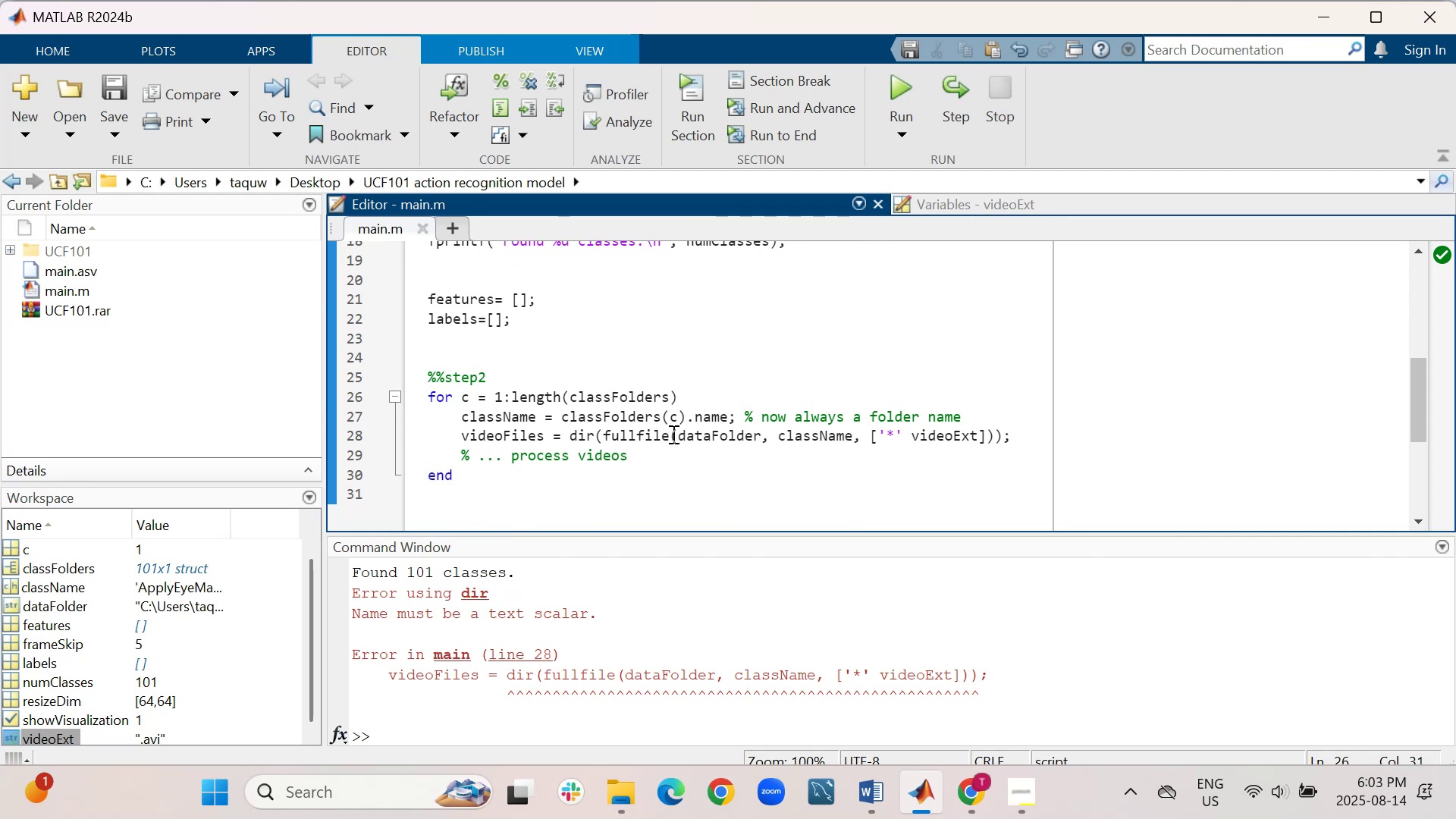 
wait(9.58)
 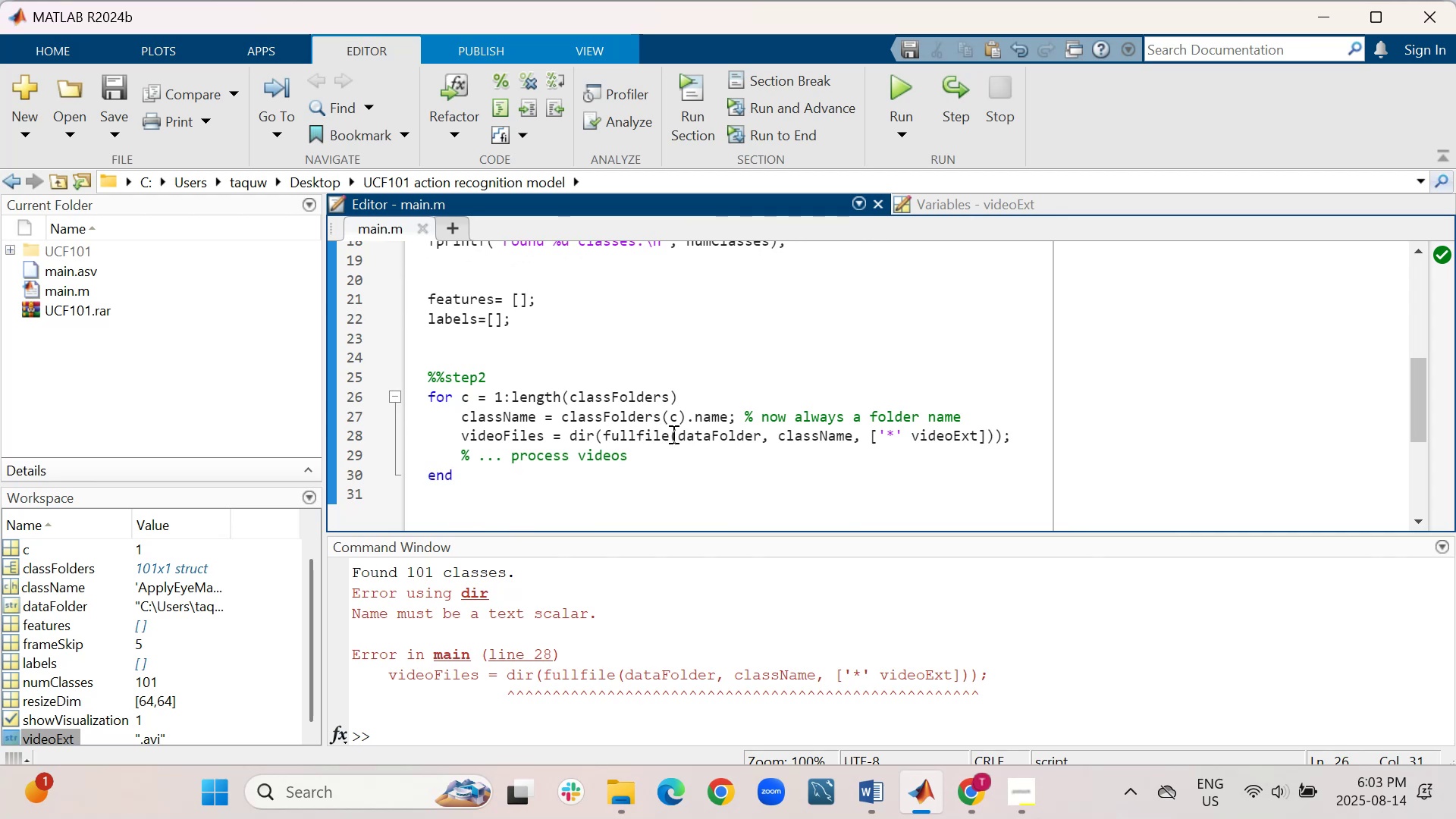 
left_click_drag(start_coordinate=[457, 435], to_coordinate=[454, 450])
 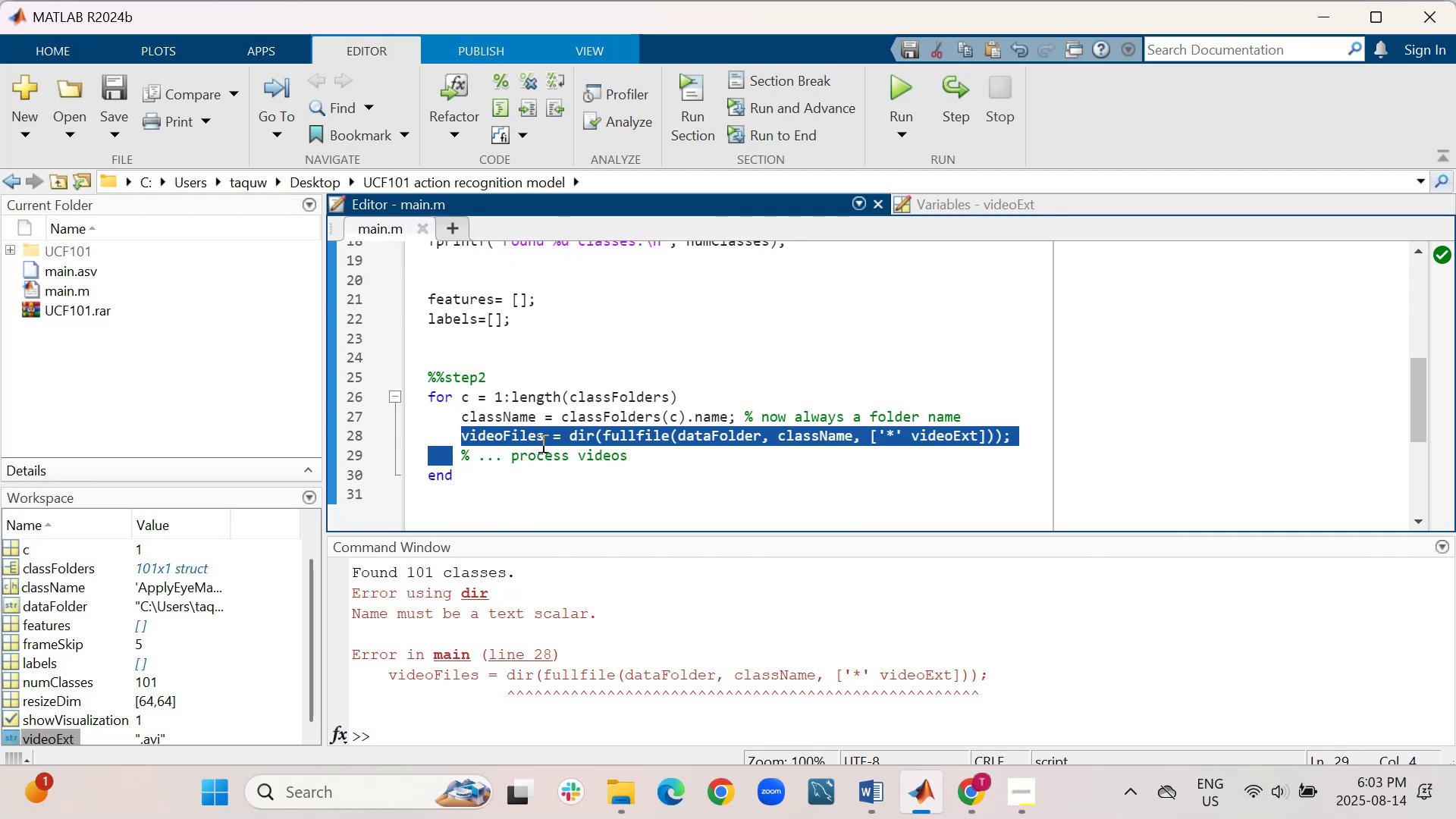 
right_click([541, 443])
 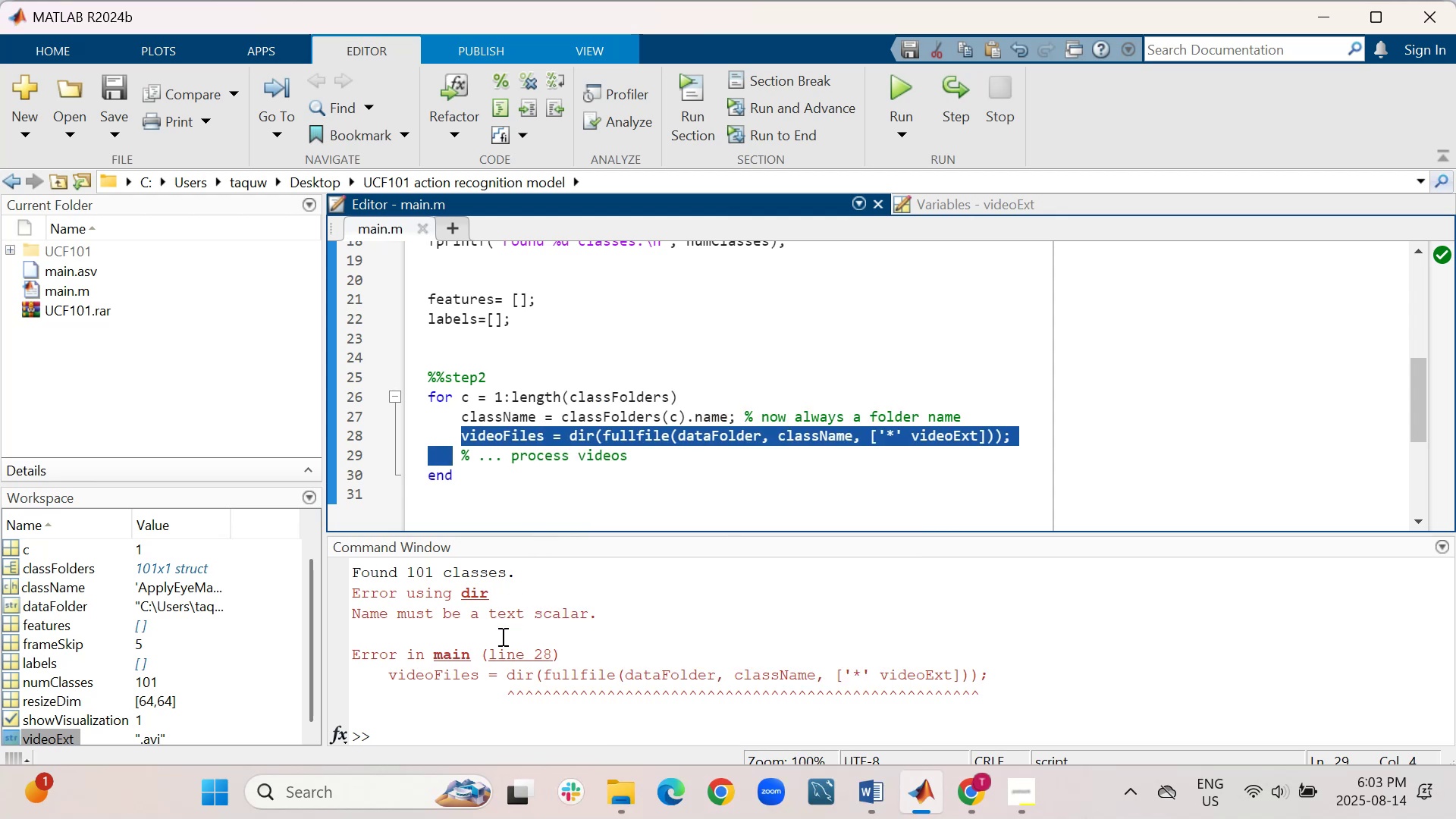 
left_click([466, 711])
 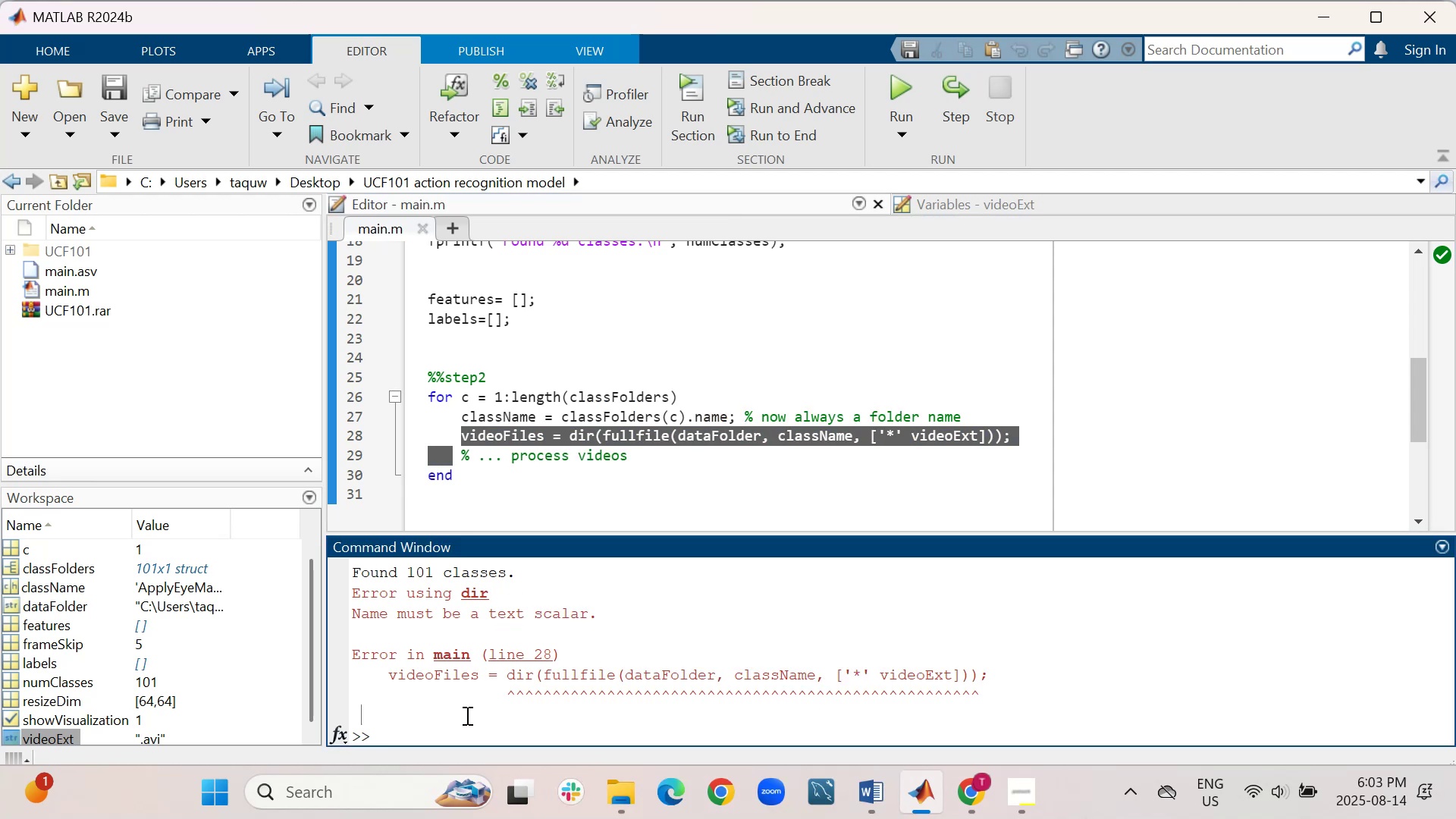 
right_click([466, 715])
 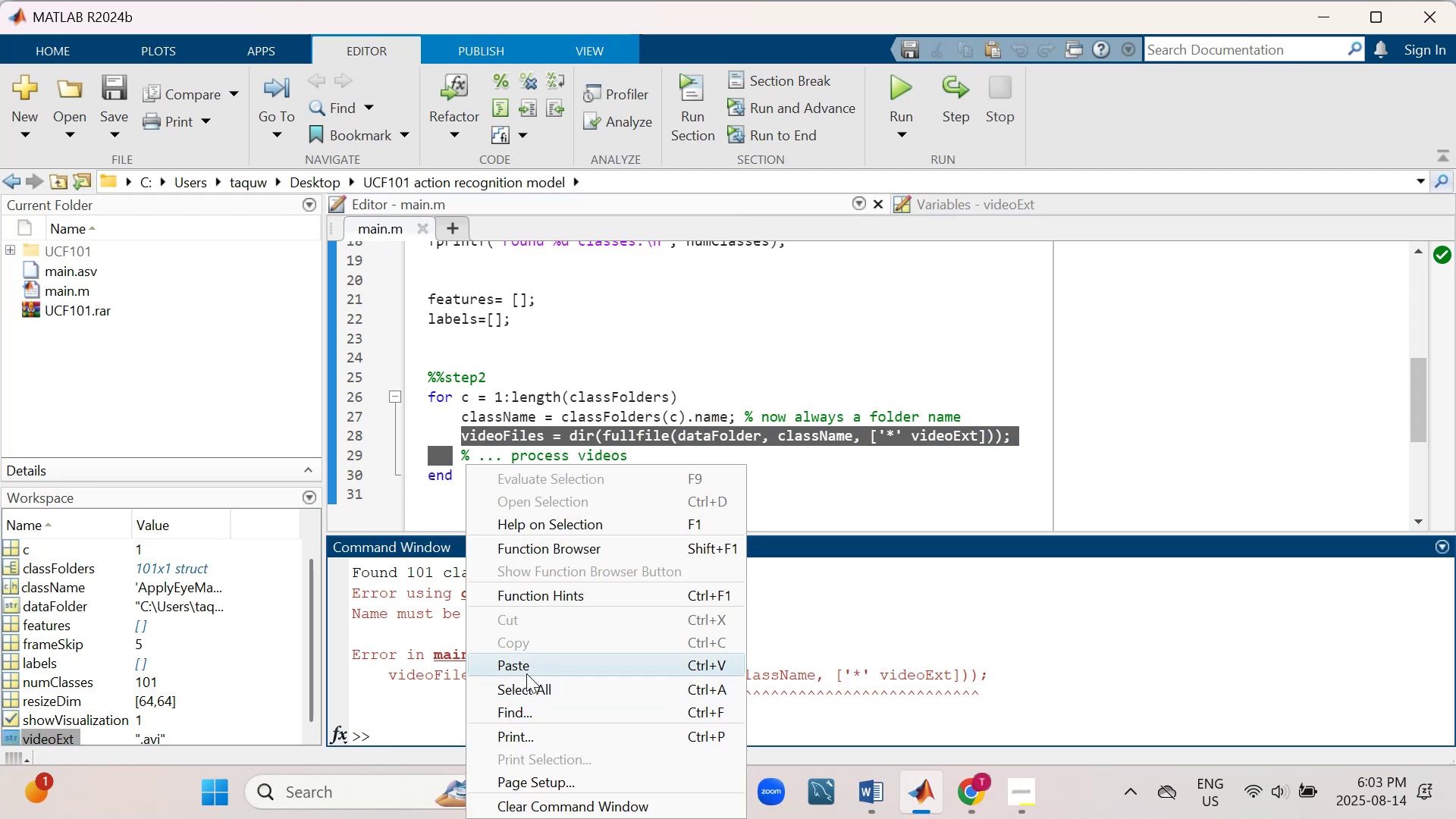 
left_click([531, 665])
 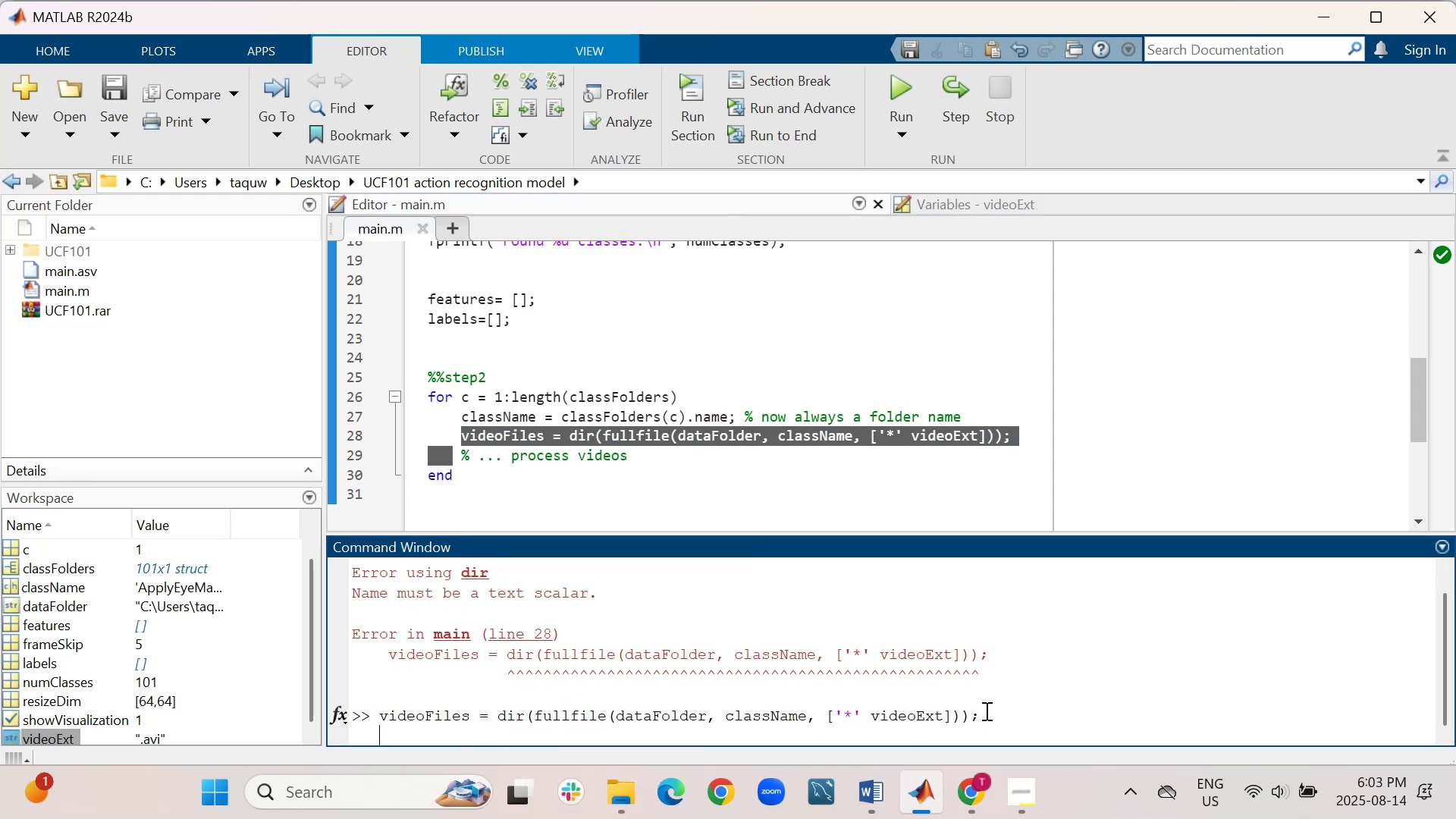 
left_click([982, 717])
 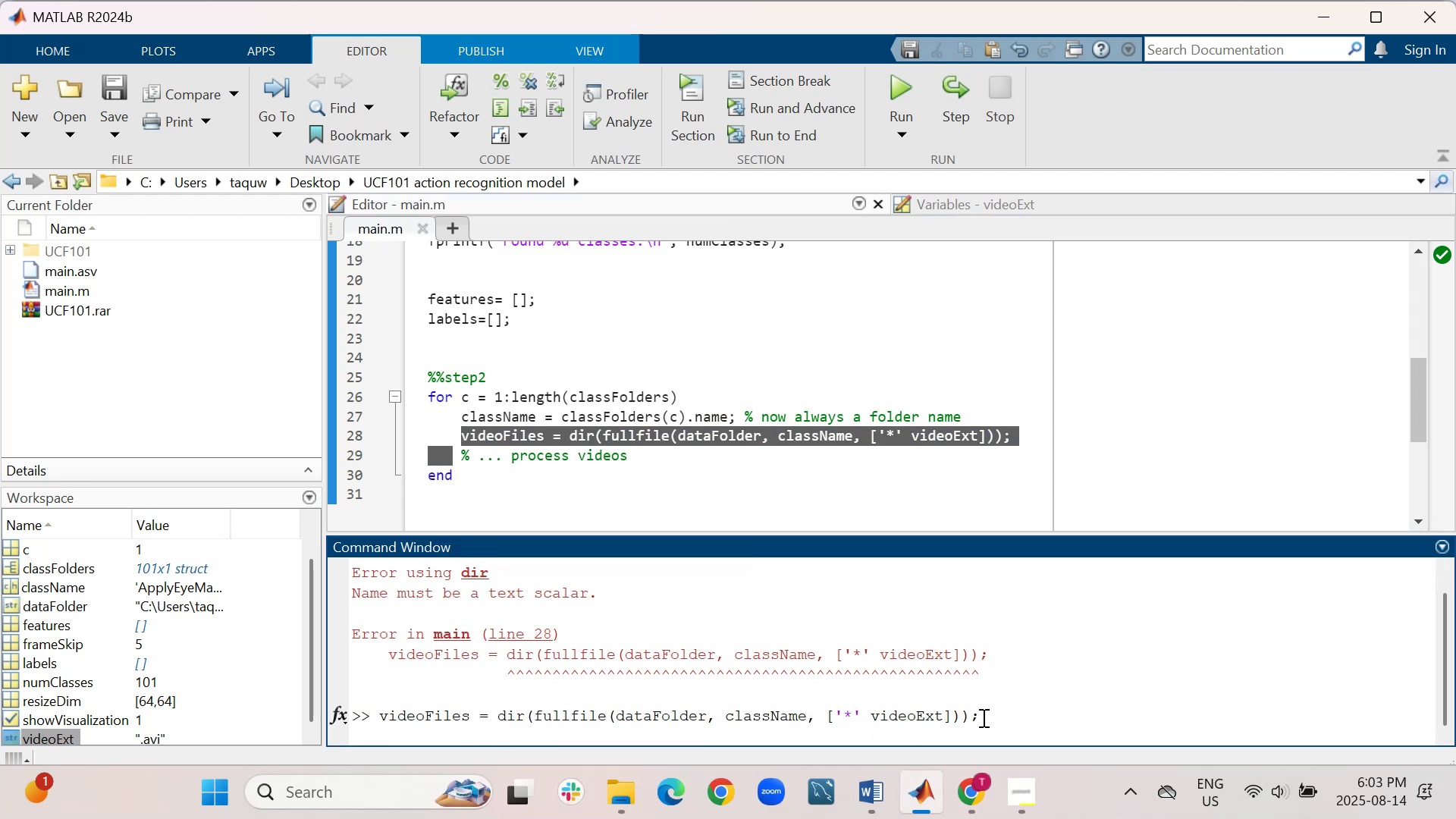 
key(Backspace)
key(Backspace)
key(Backspace)
key(Backspace)
key(Backspace)
key(Backspace)
key(Backspace)
key(Backspace)
key(Backspace)
key(Backspace)
key(Backspace)
key(Backspace)
key(Backspace)
key(Backspace)
key(Backspace)
key(Backspace)
type());)
 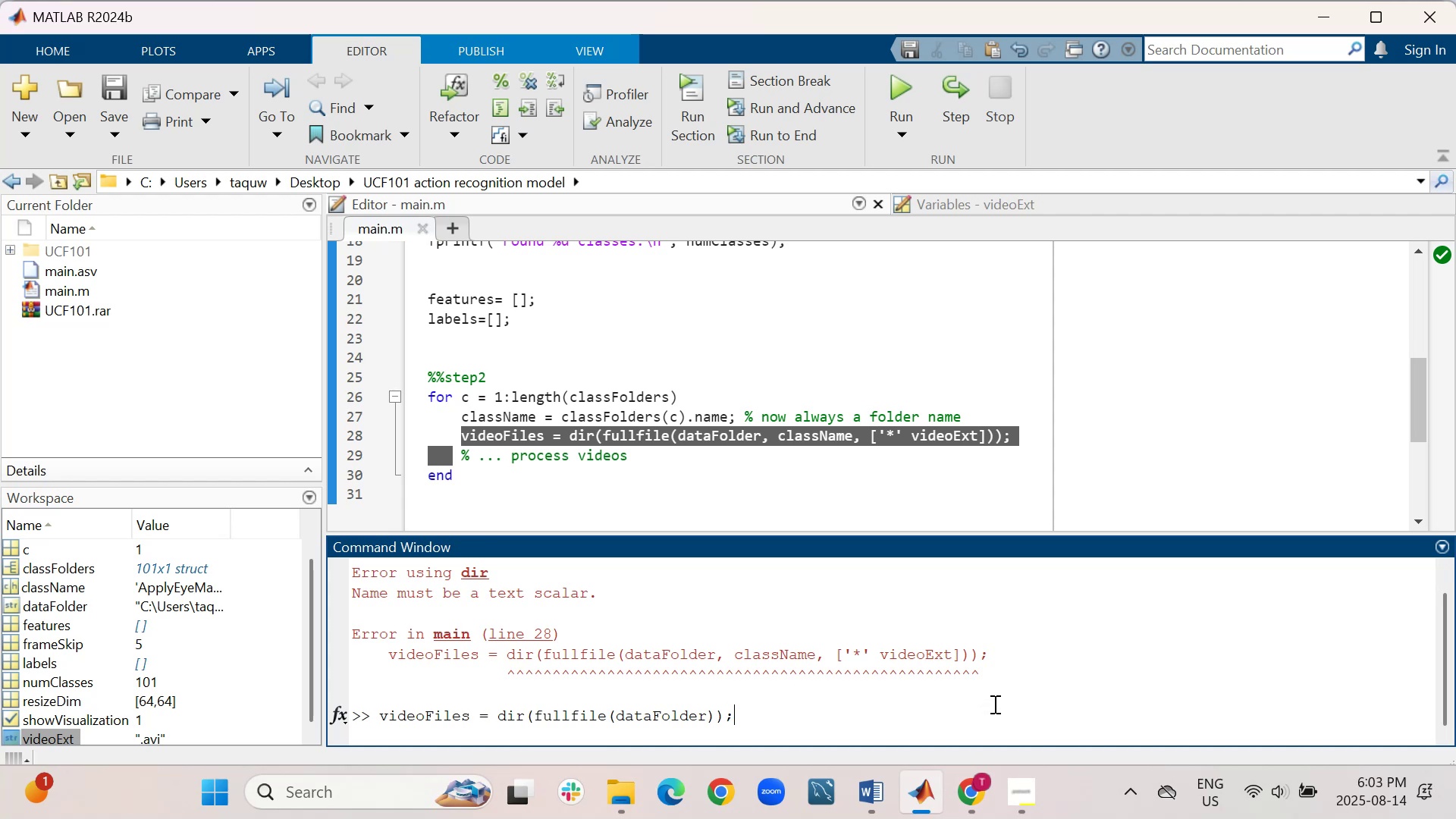 
key(Enter)
 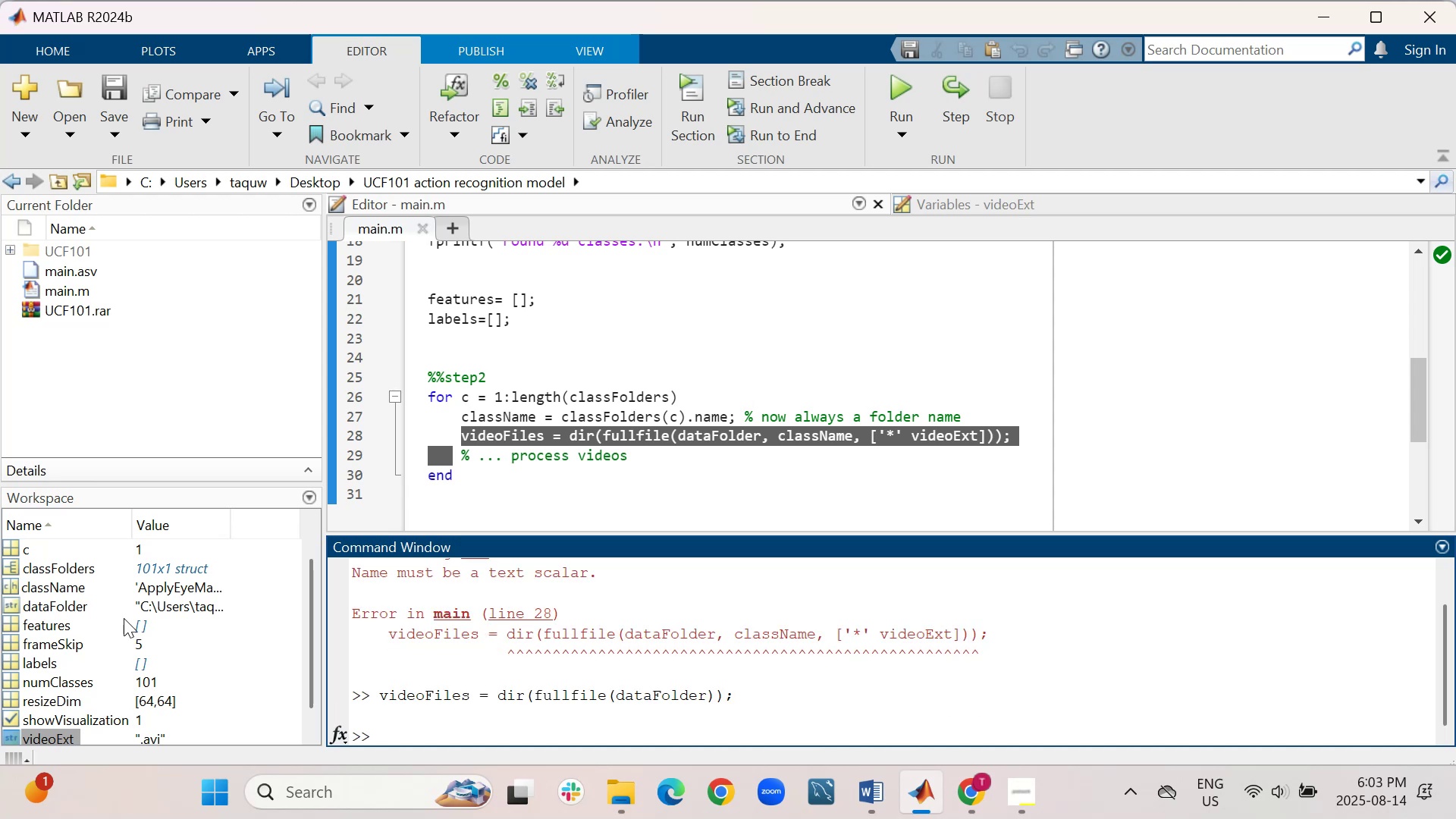 
scroll: coordinate [209, 638], scroll_direction: down, amount: 1.0
 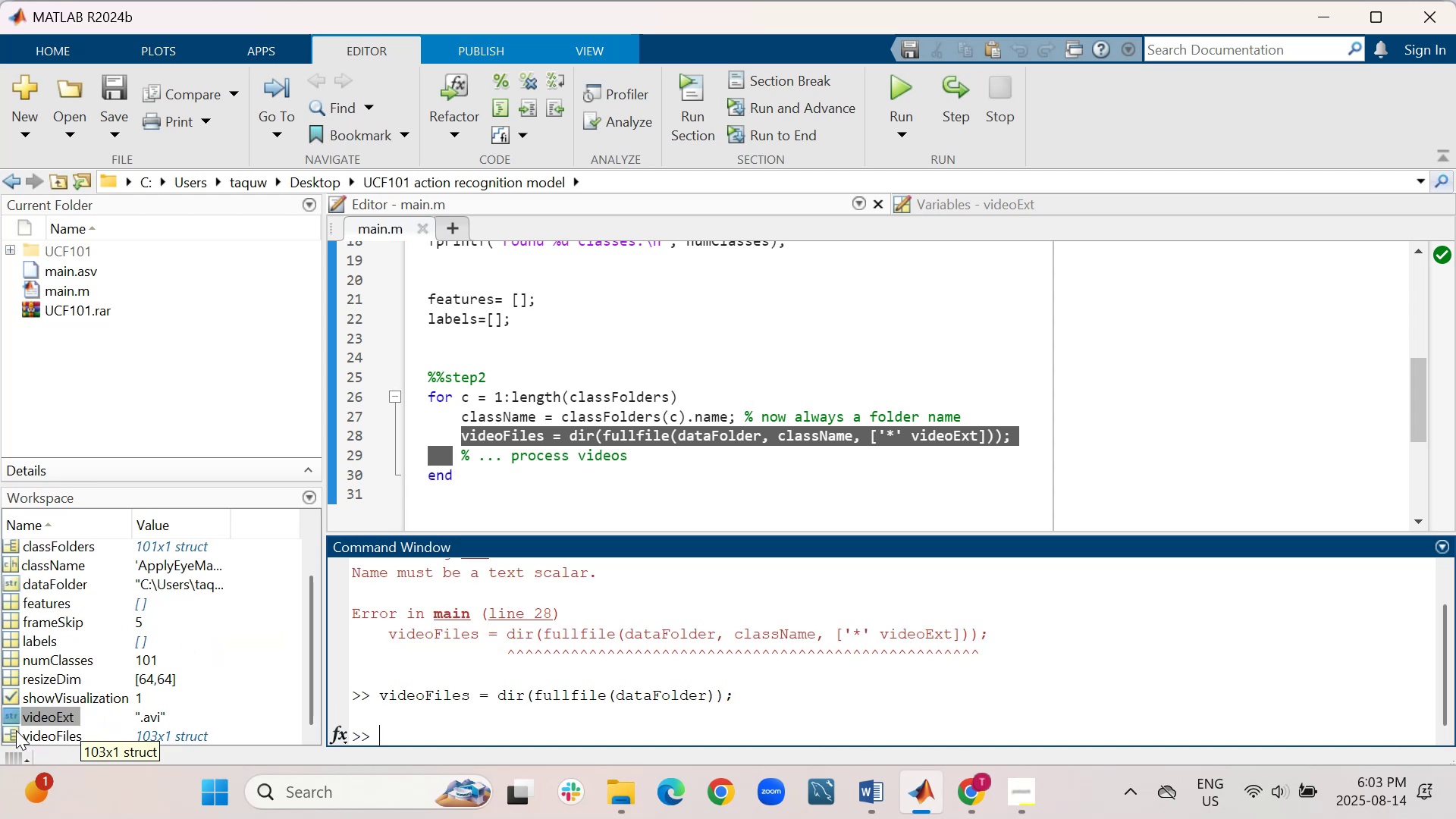 
double_click([15, 730])
 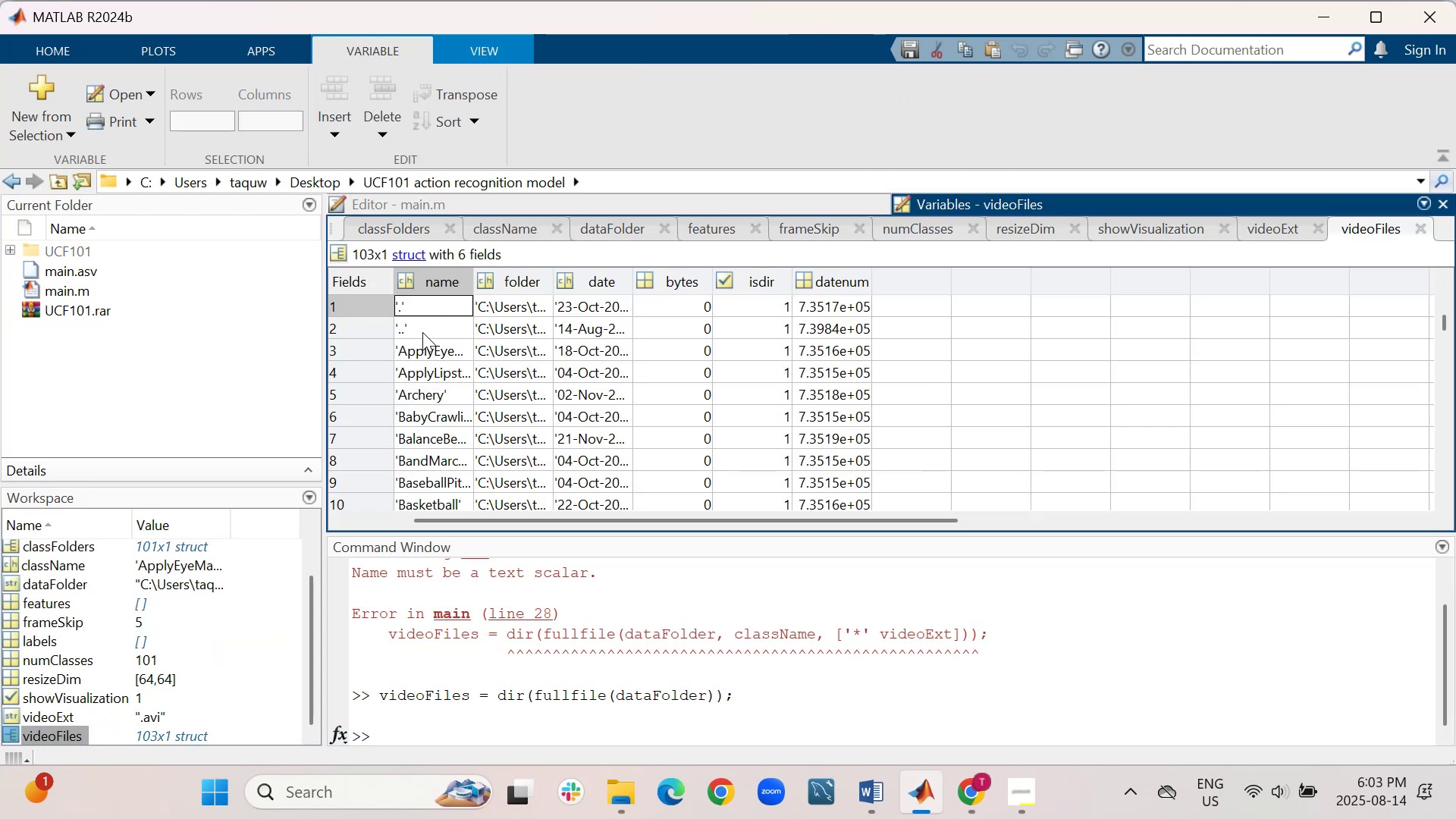 
scroll: coordinate [929, 384], scroll_direction: down, amount: 34.0
 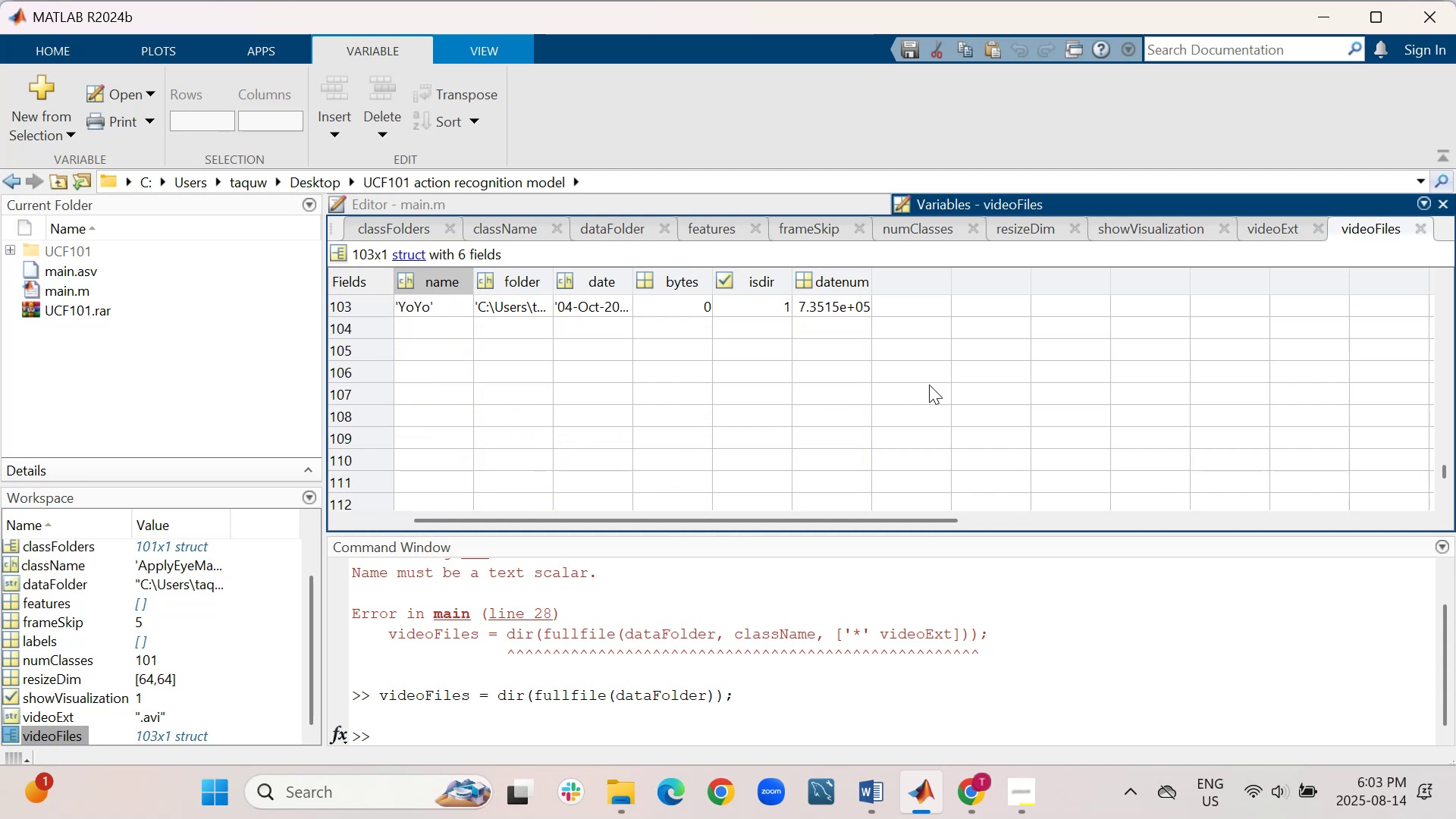 
scroll: coordinate [929, 384], scroll_direction: up, amount: 40.0
 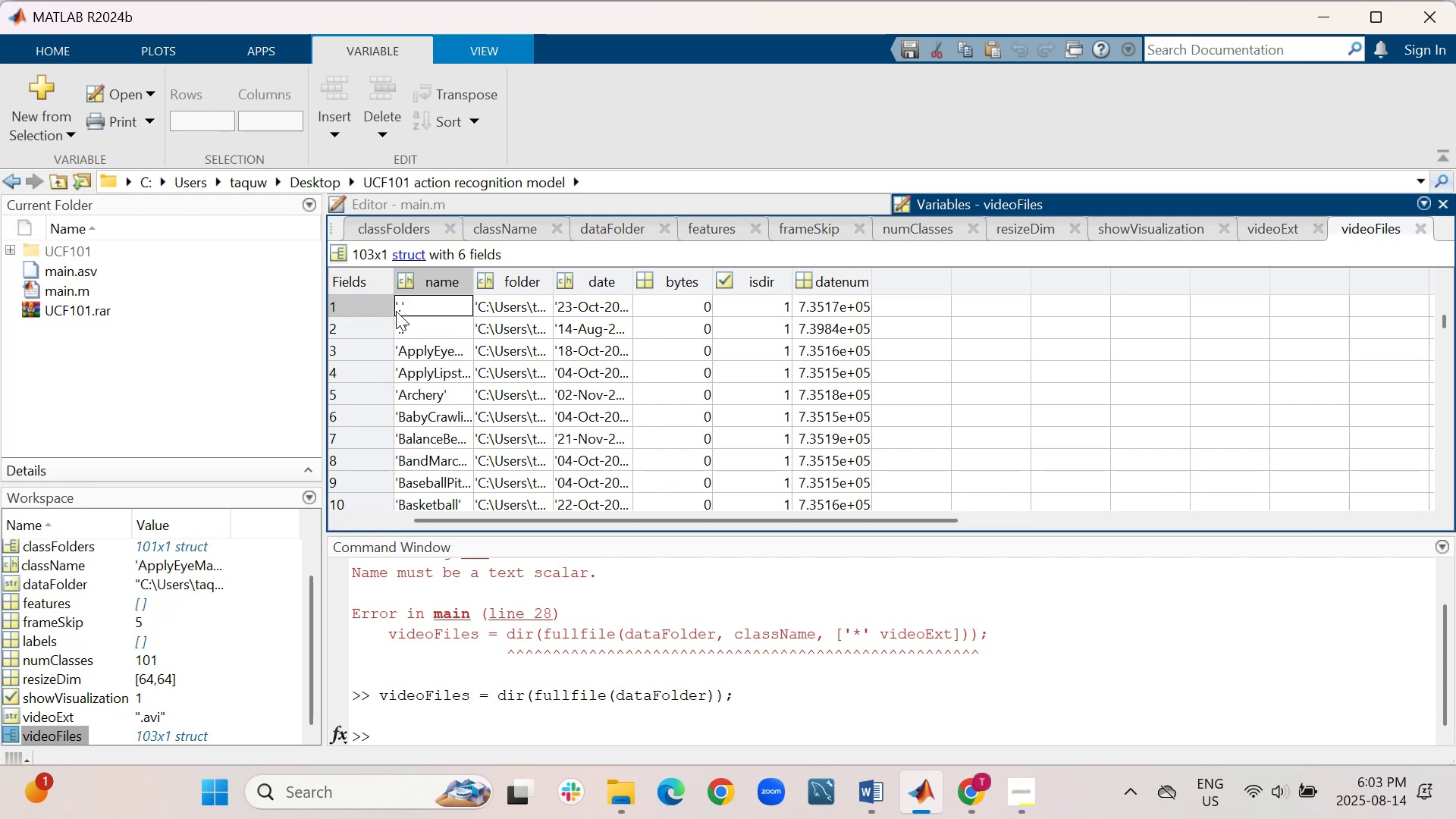 
left_click([396, 302])
 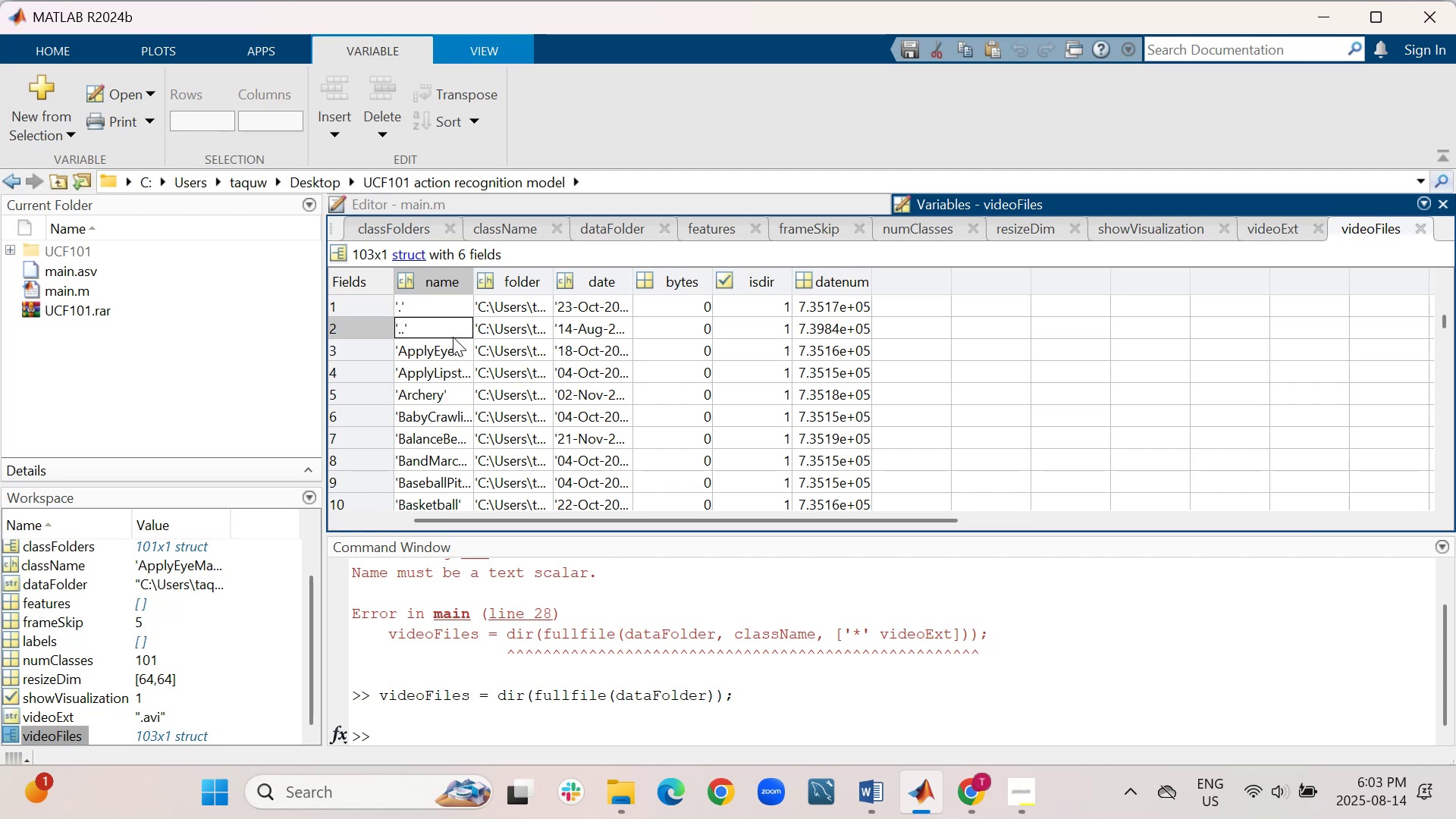 
key(Control+ControlLeft)
 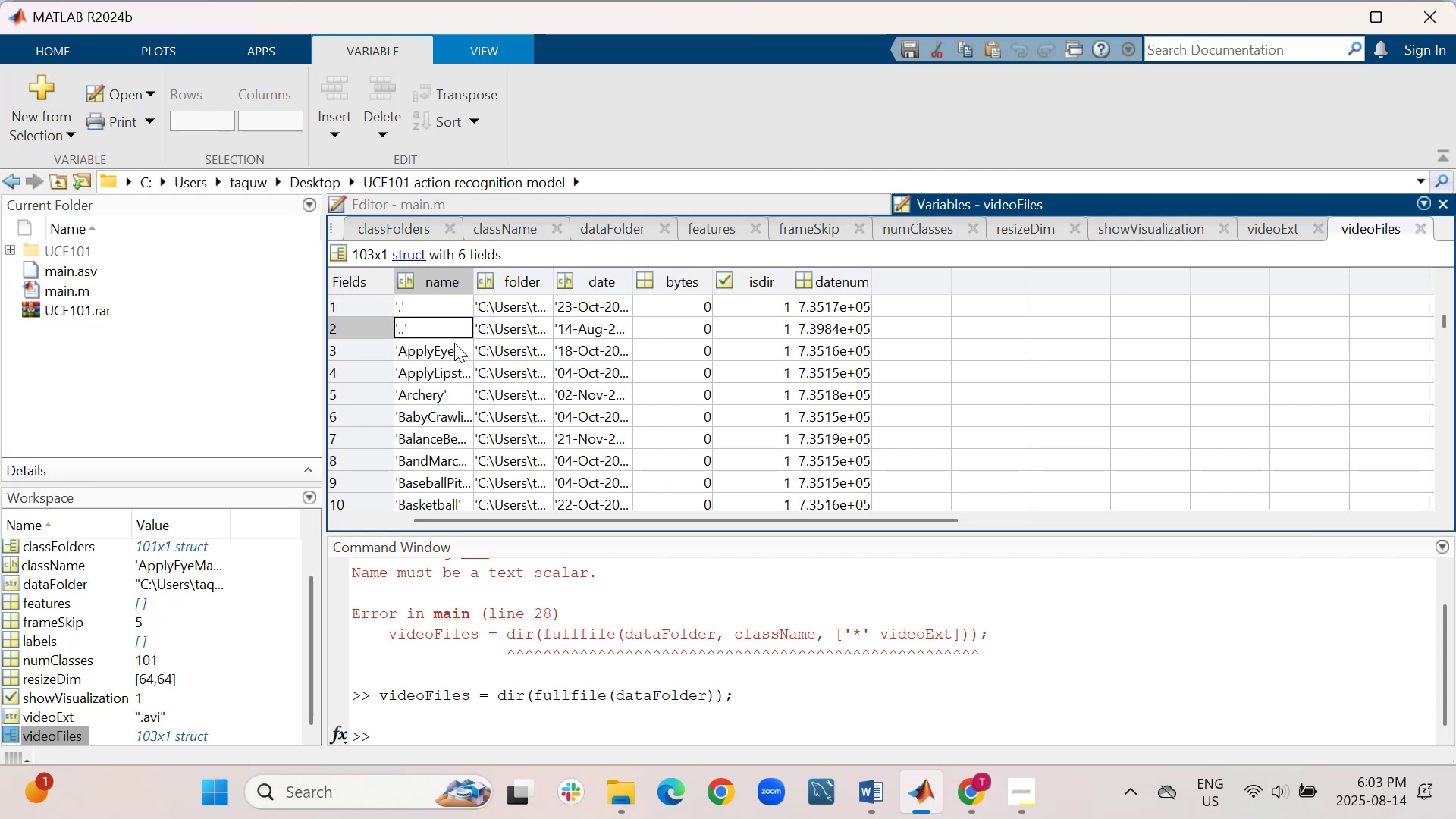 
key(Control+A)
 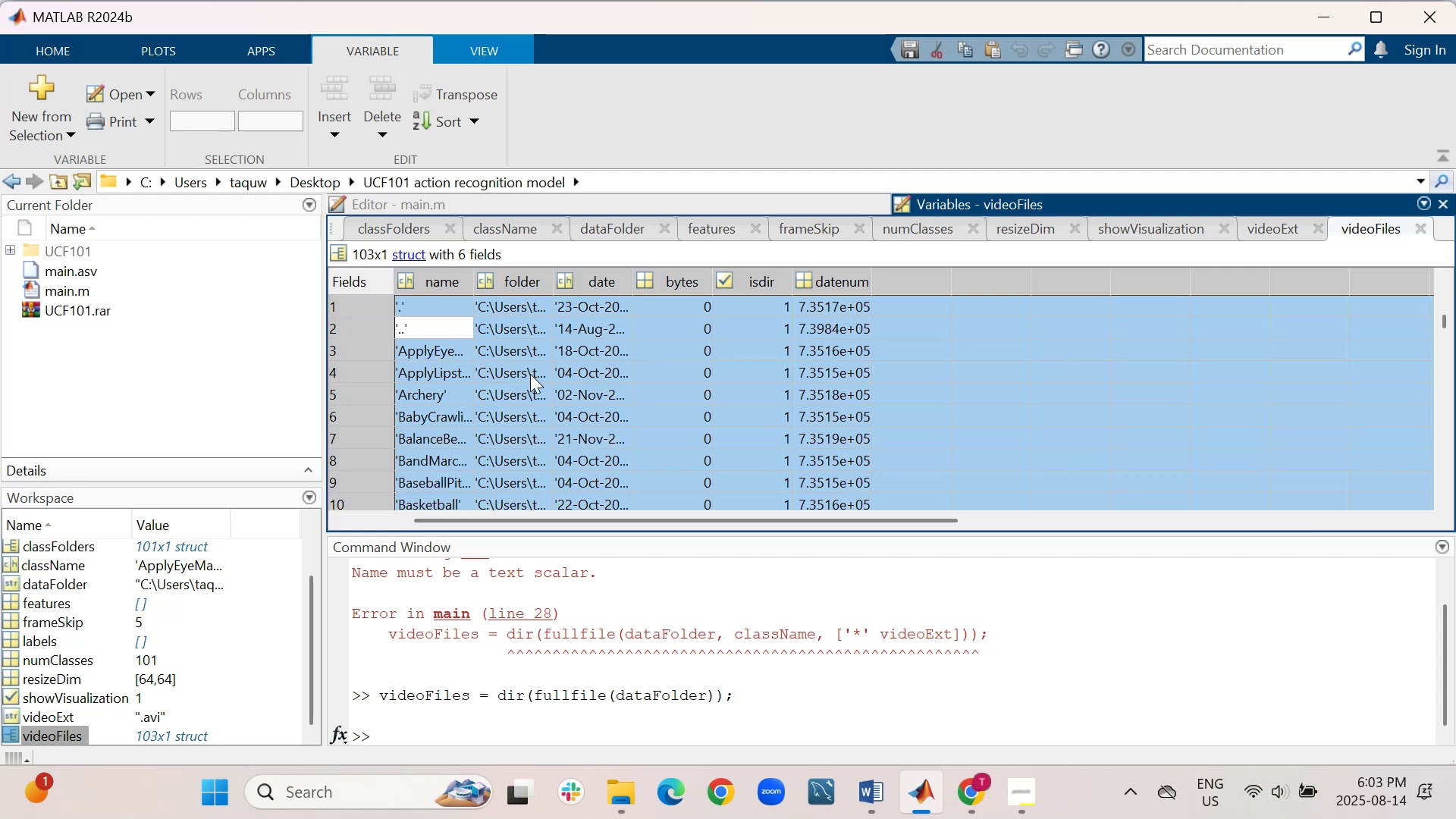 
left_click([977, 356])
 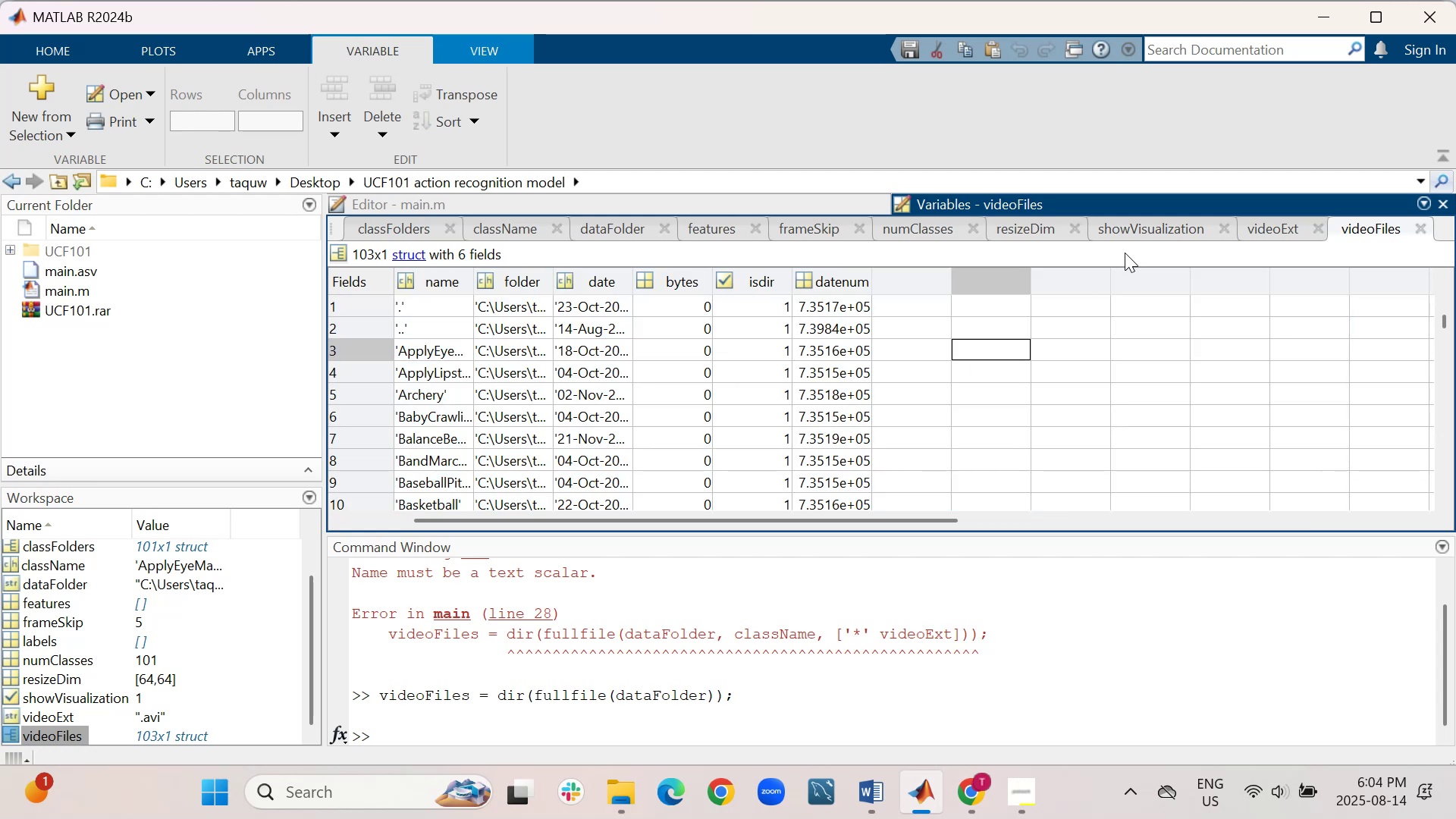 
key(Control+A)
 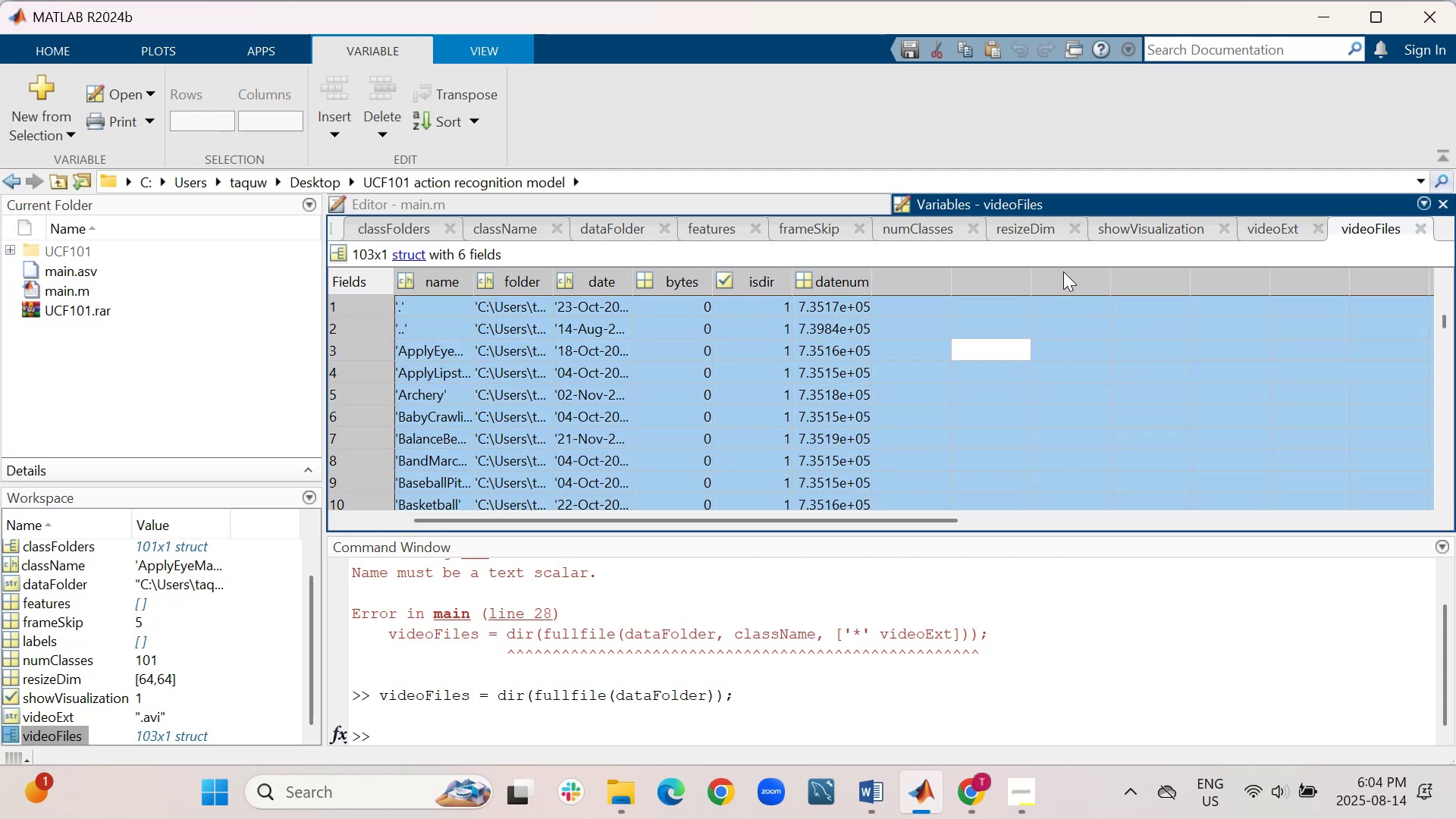 
key(Control+C)
 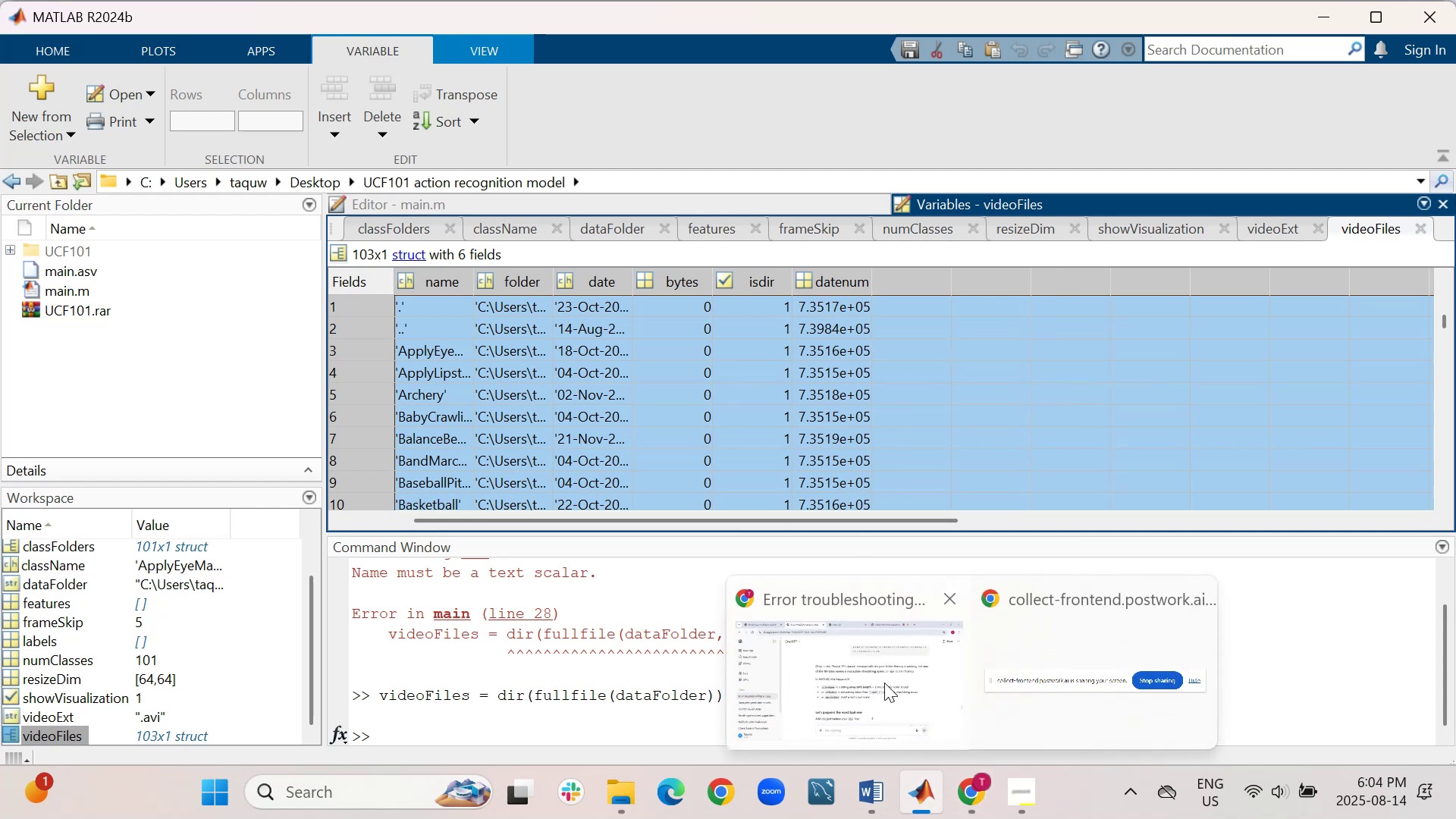 
left_click([871, 671])
 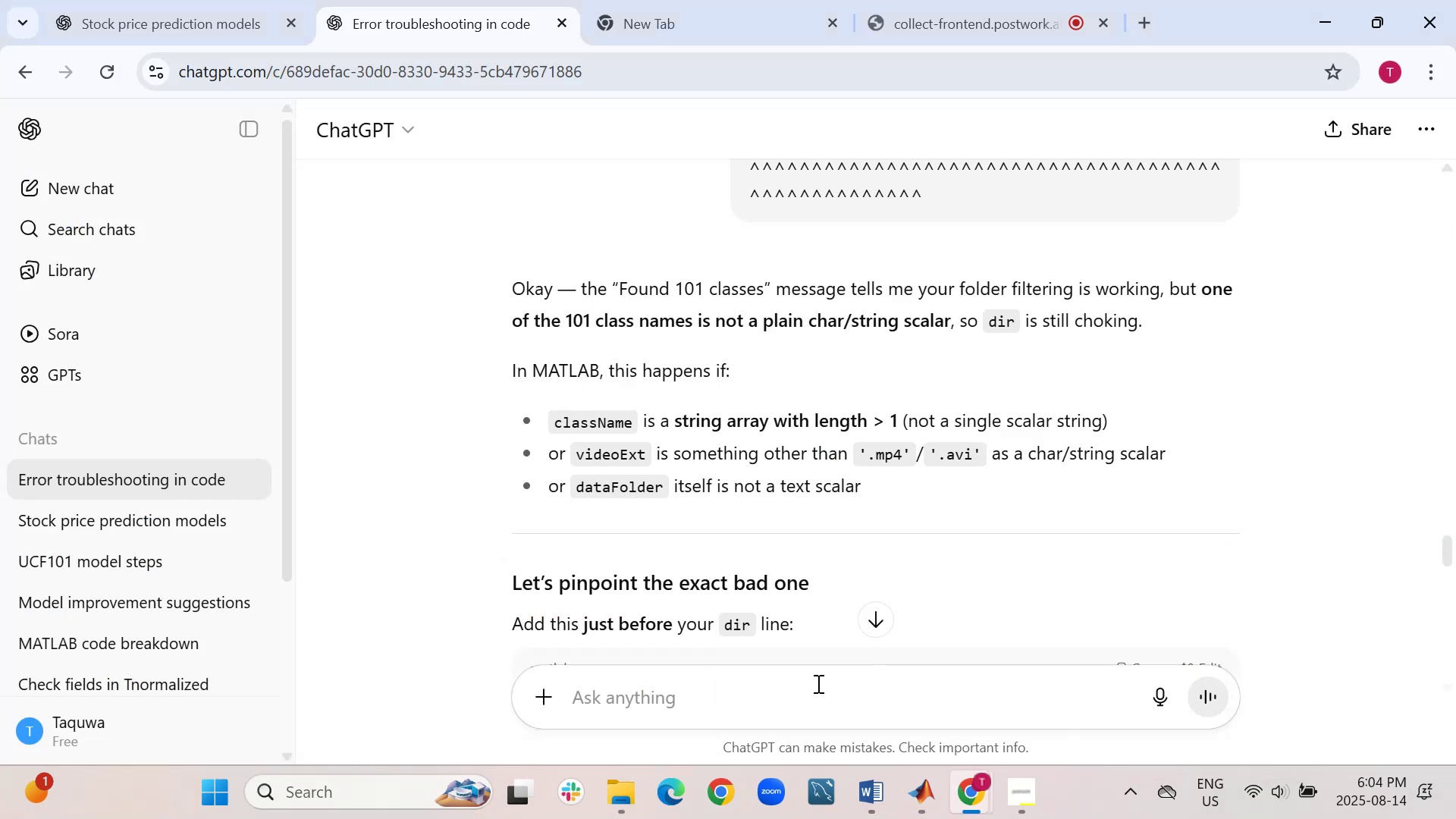 
left_click([817, 683])
 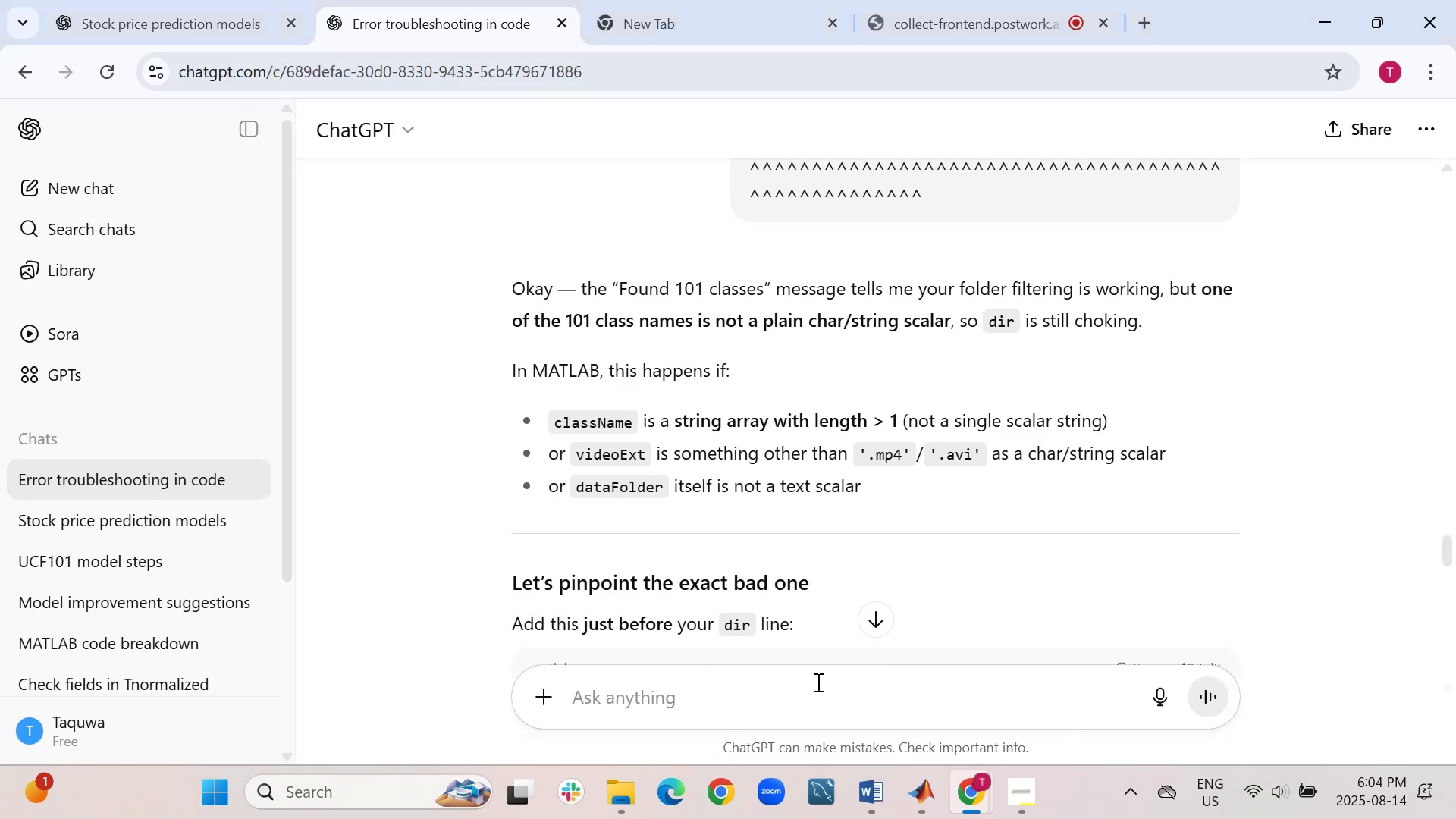 
wait(6.58)
 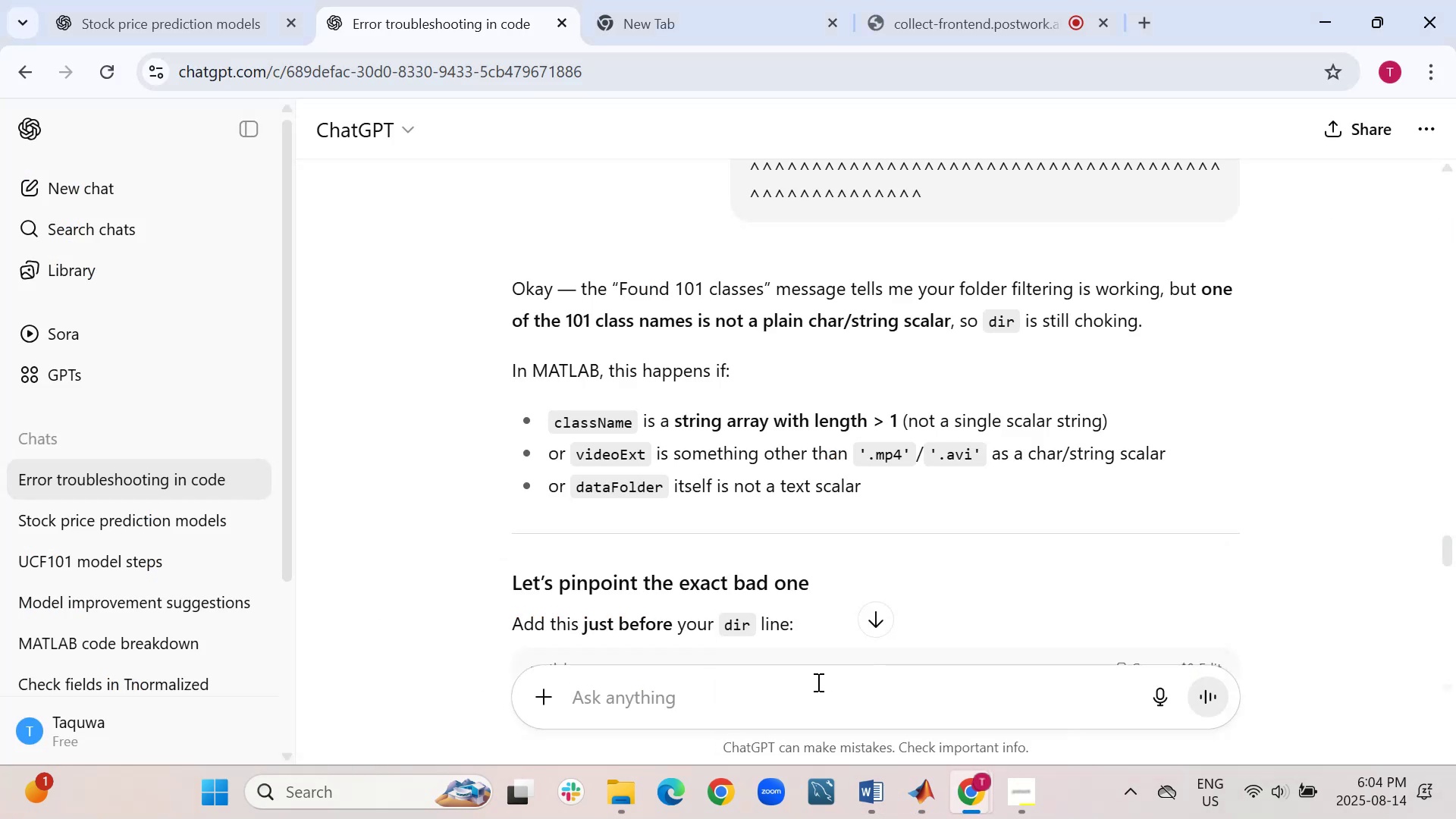 
type(this is in data)
 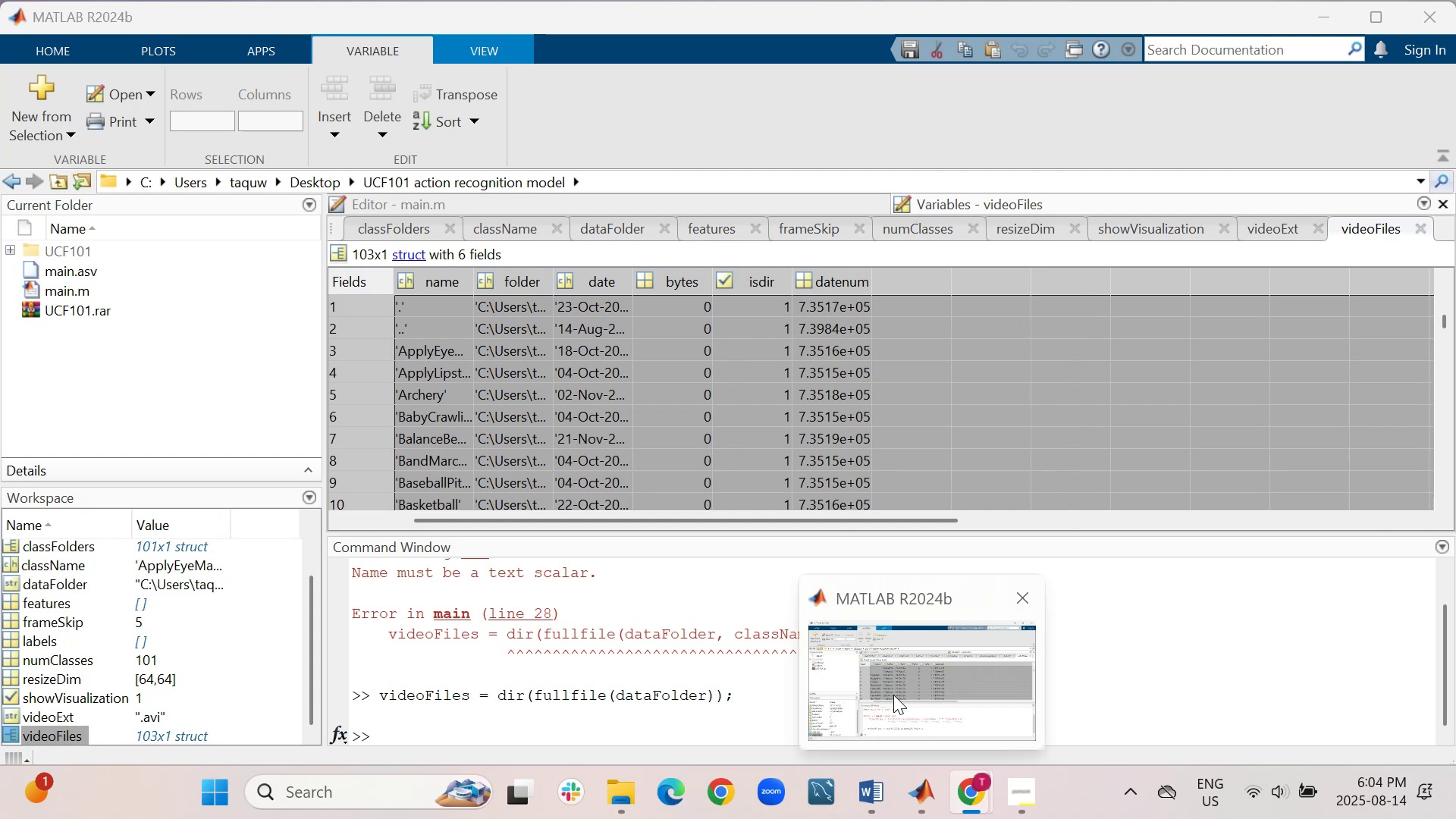 
wait(7.59)
 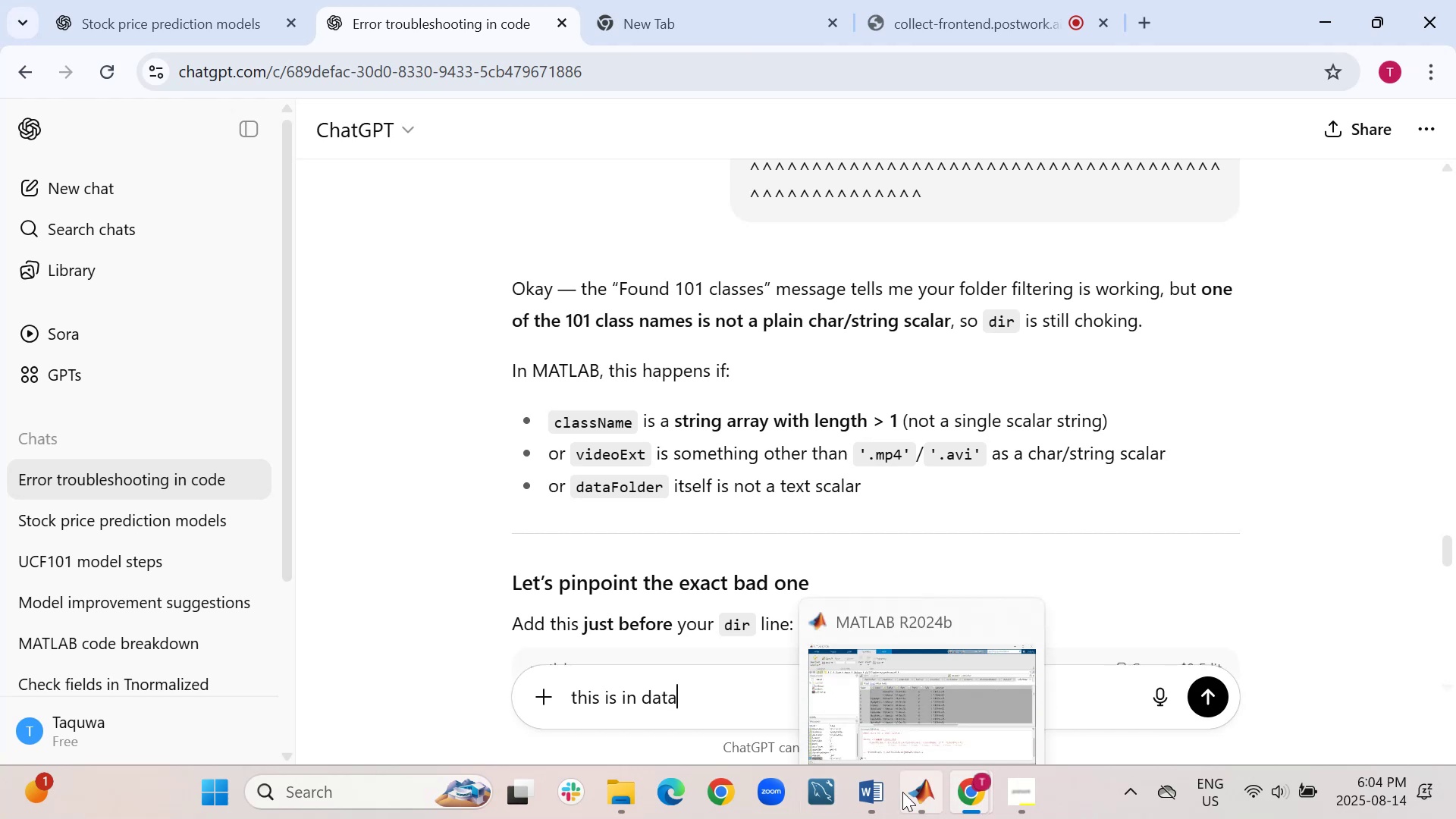 
key(Backspace)
key(Backspace)
key(Backspace)
key(Backspace)
type(classFild)
key(Backspace)
key(Backspace)
key(Backspace)
type(older)
 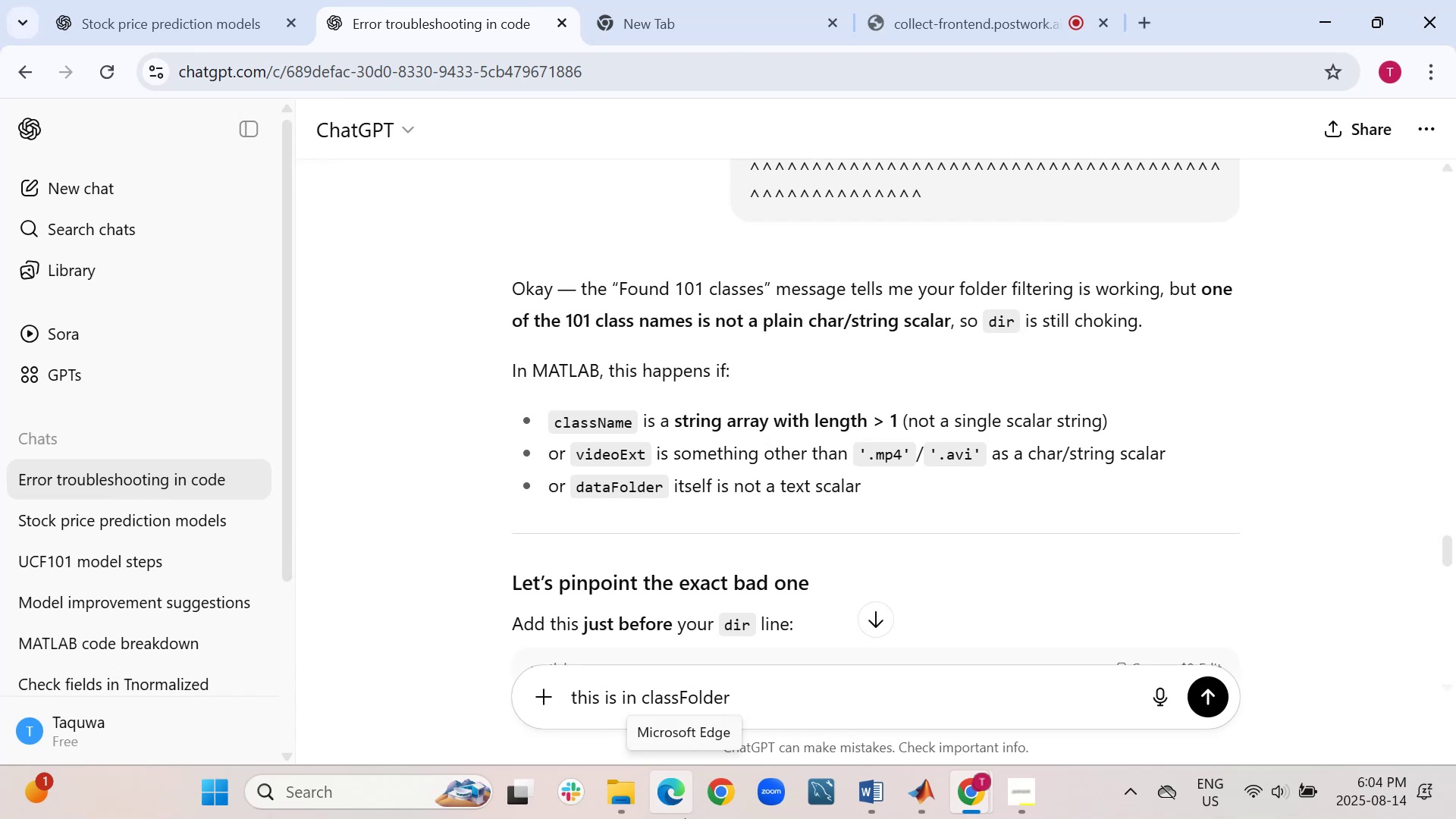 
key(Enter)
 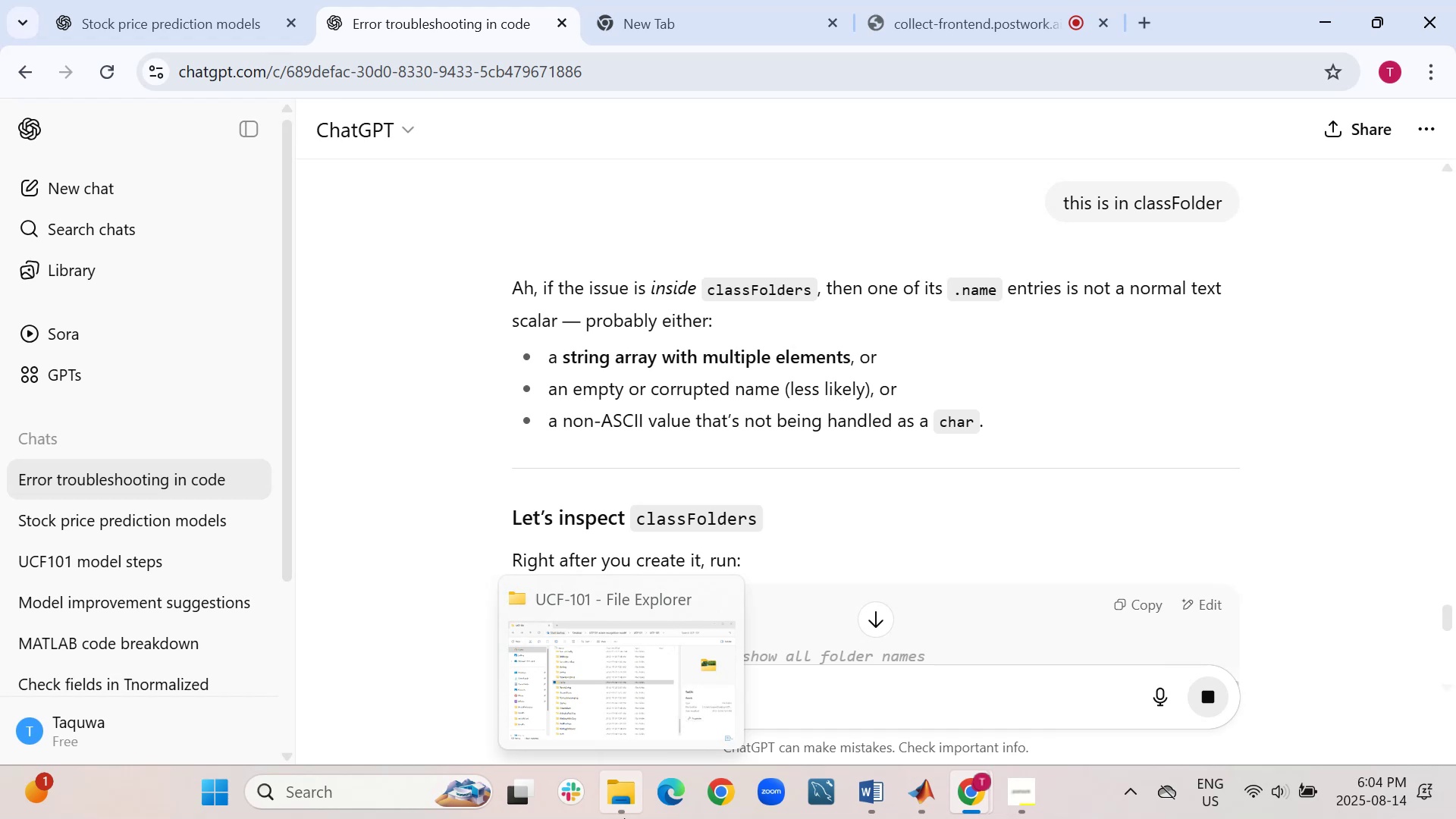 
wait(13.94)
 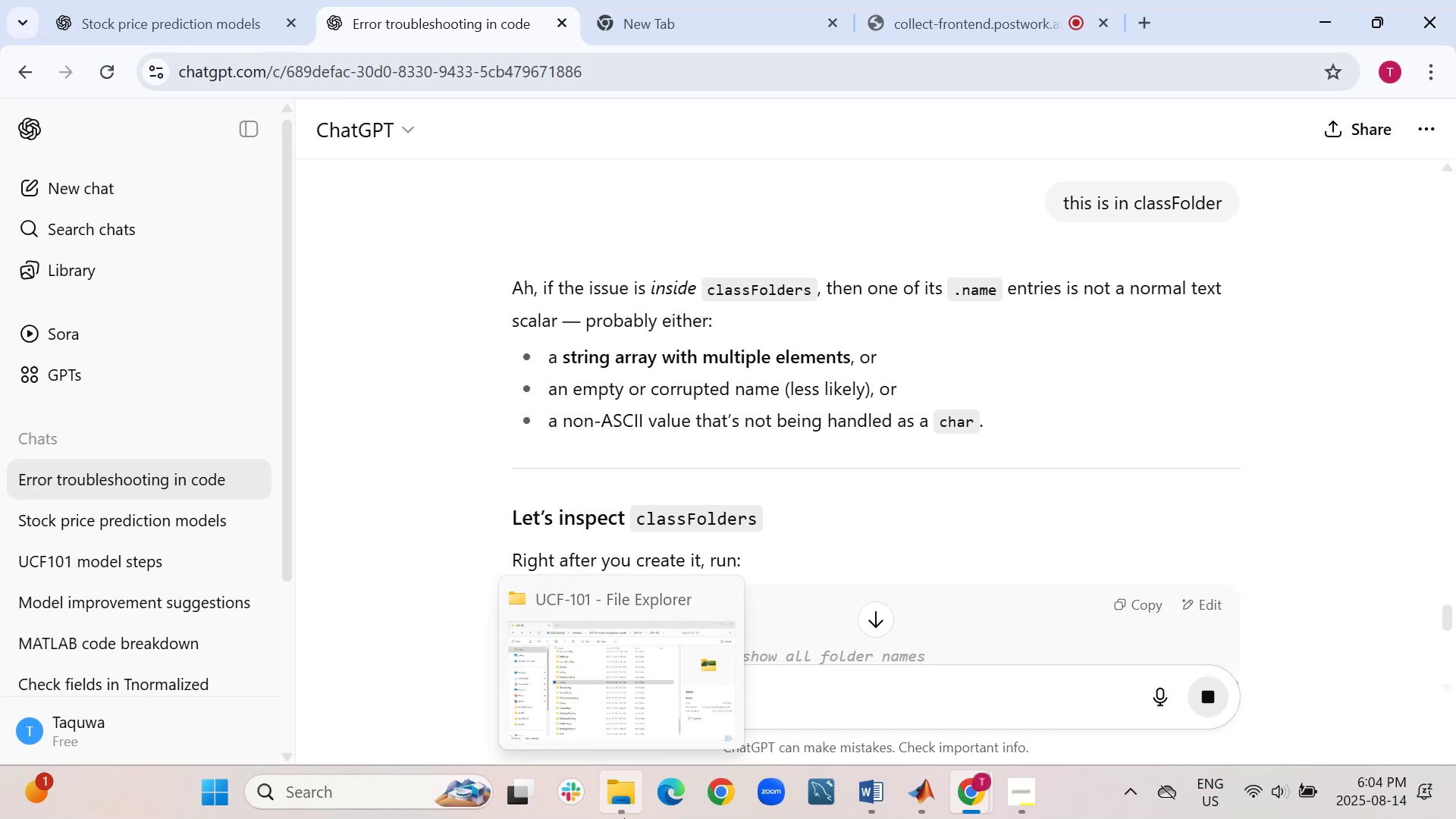 
left_click([1208, 422])
 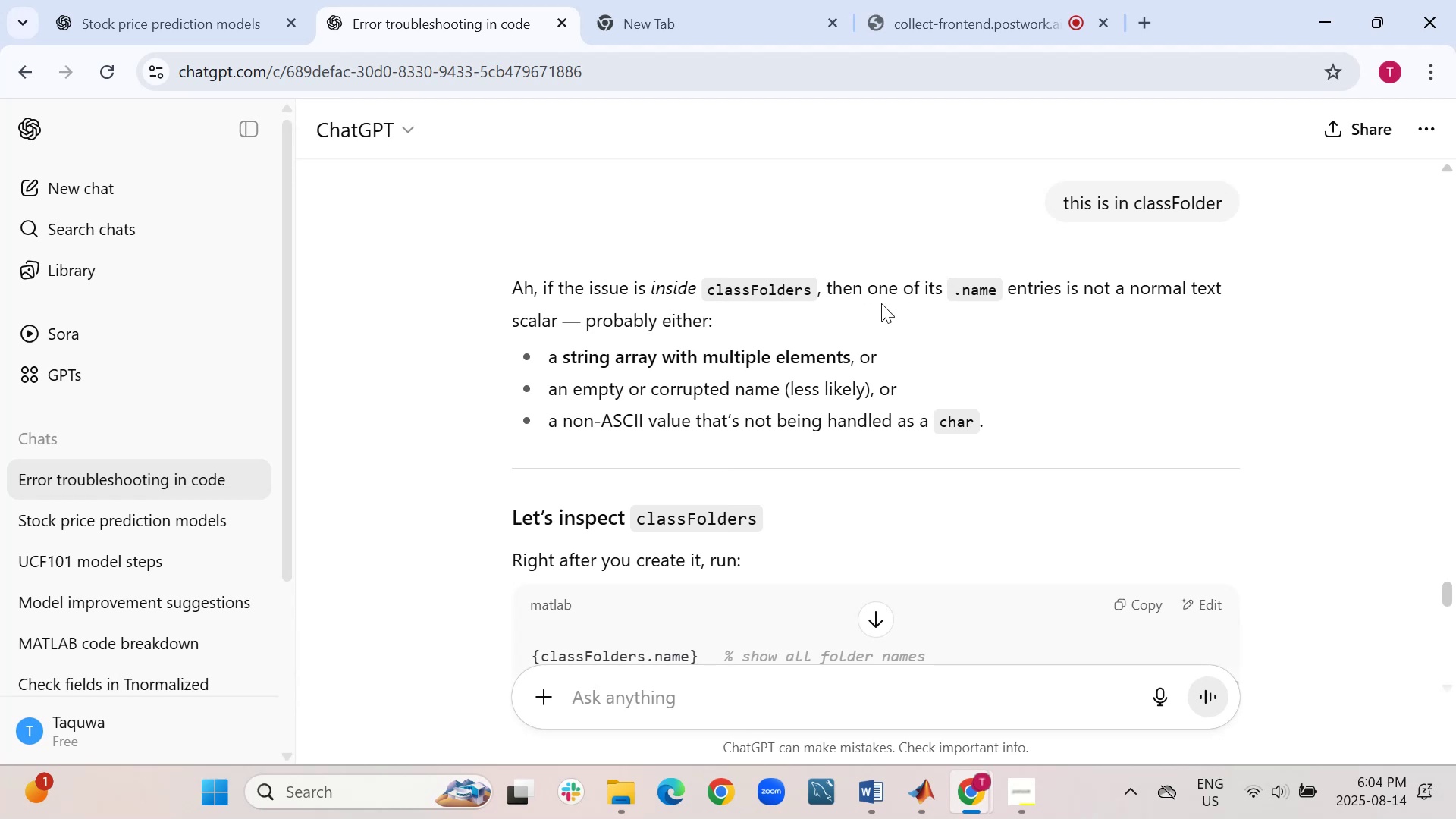 
wait(12.22)
 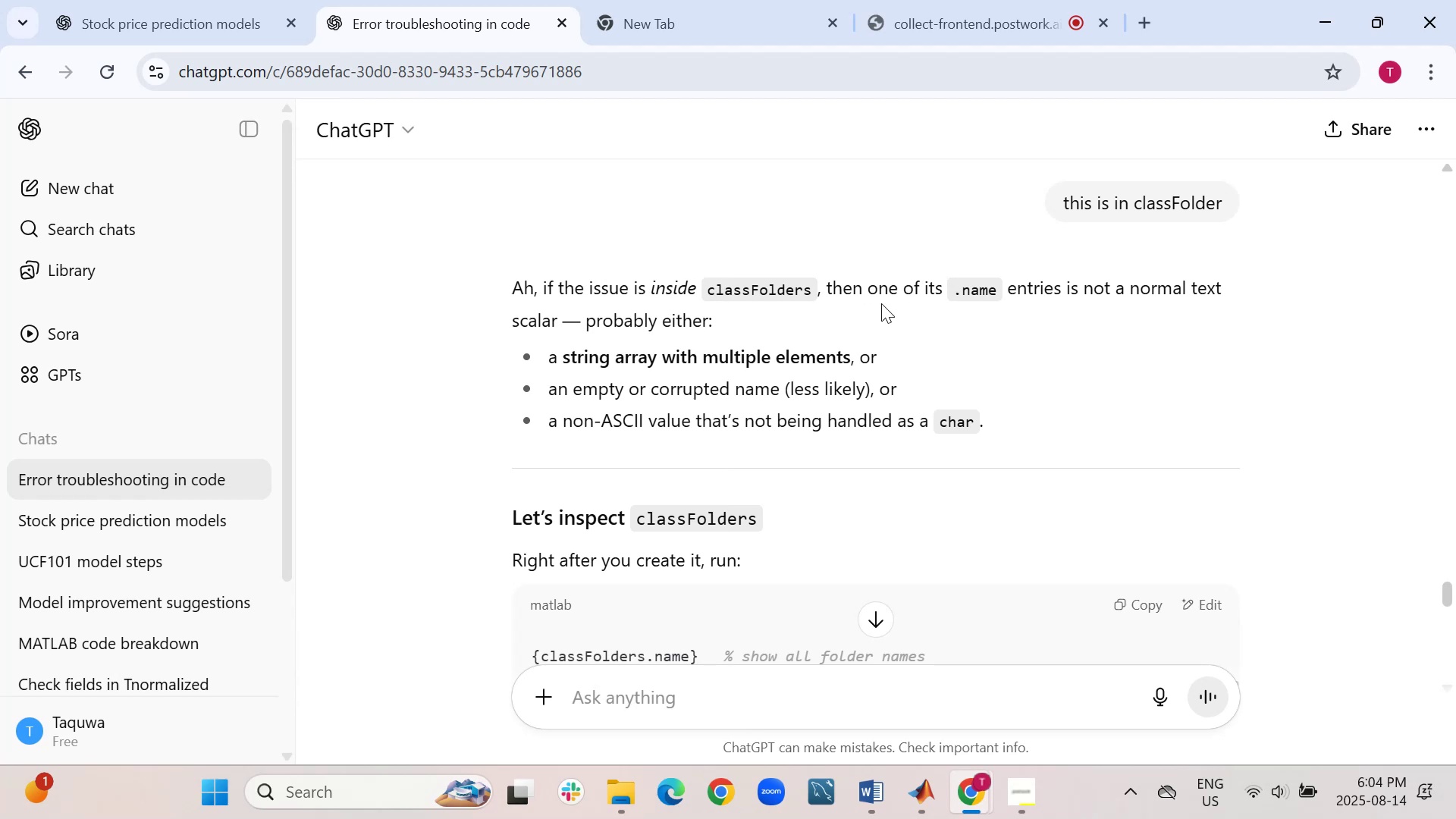 
scroll: coordinate [799, 452], scroll_direction: down, amount: 1.0
 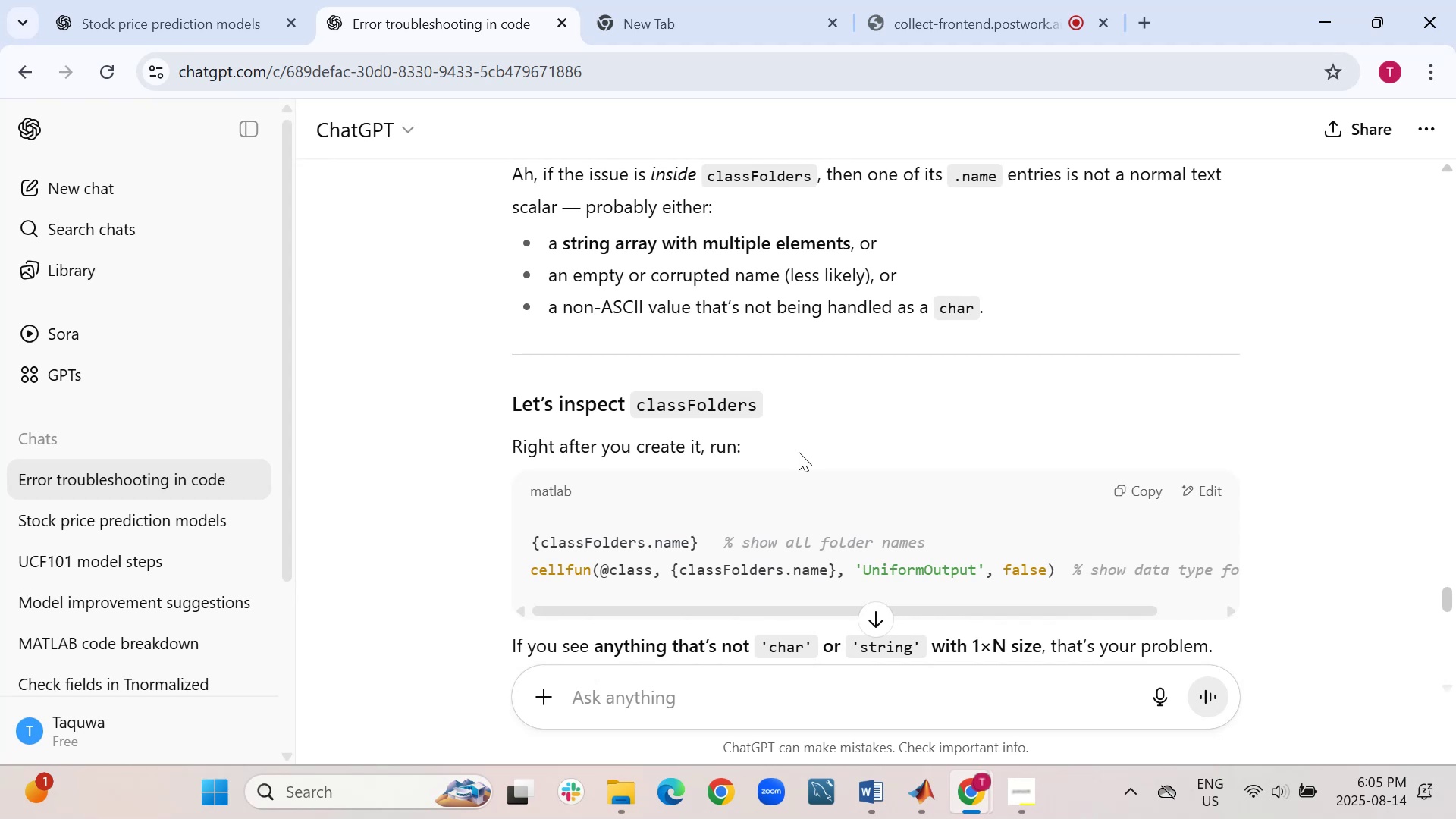 
wait(6.48)
 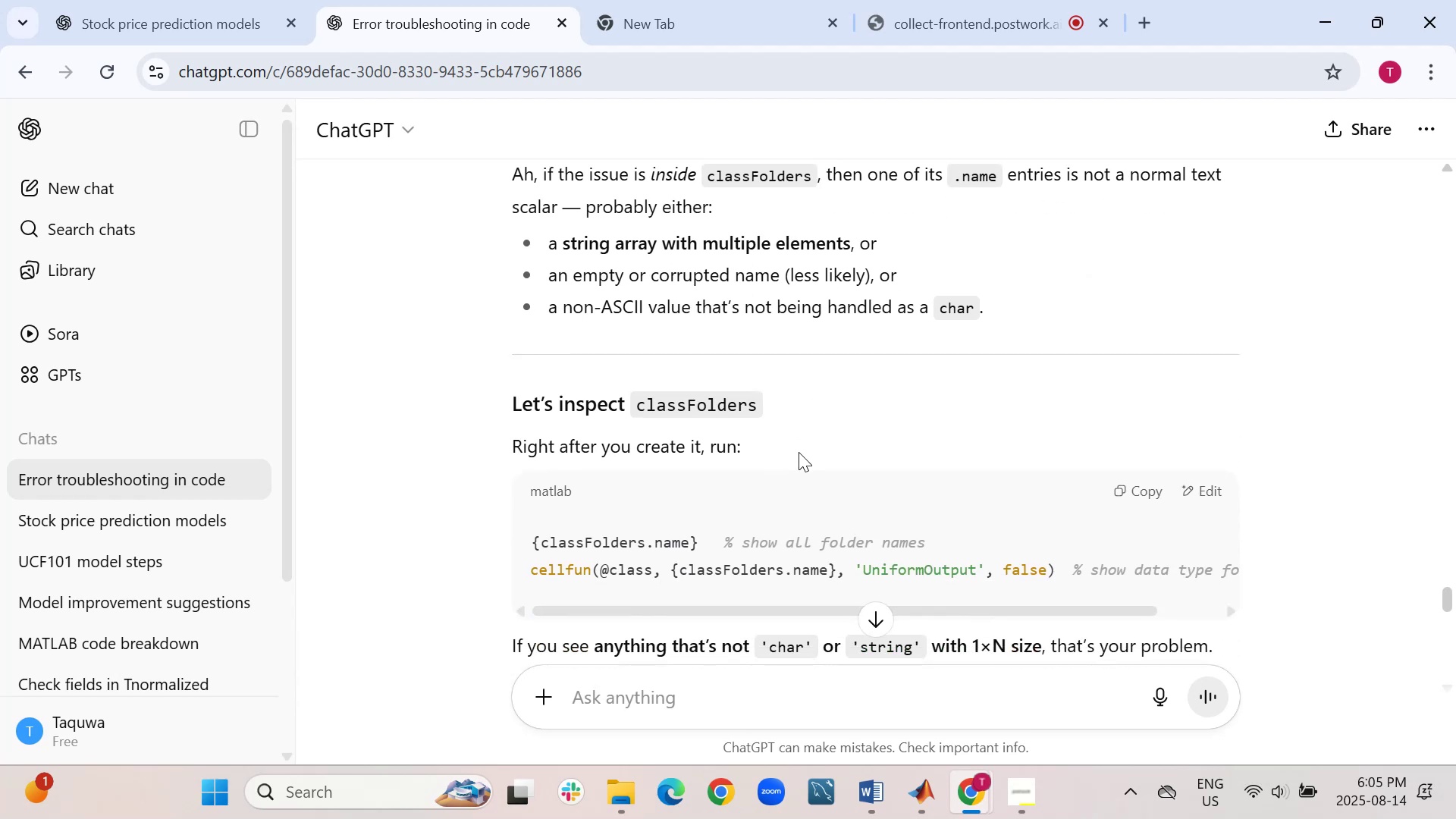 
scroll: coordinate [799, 452], scroll_direction: down, amount: 2.0
 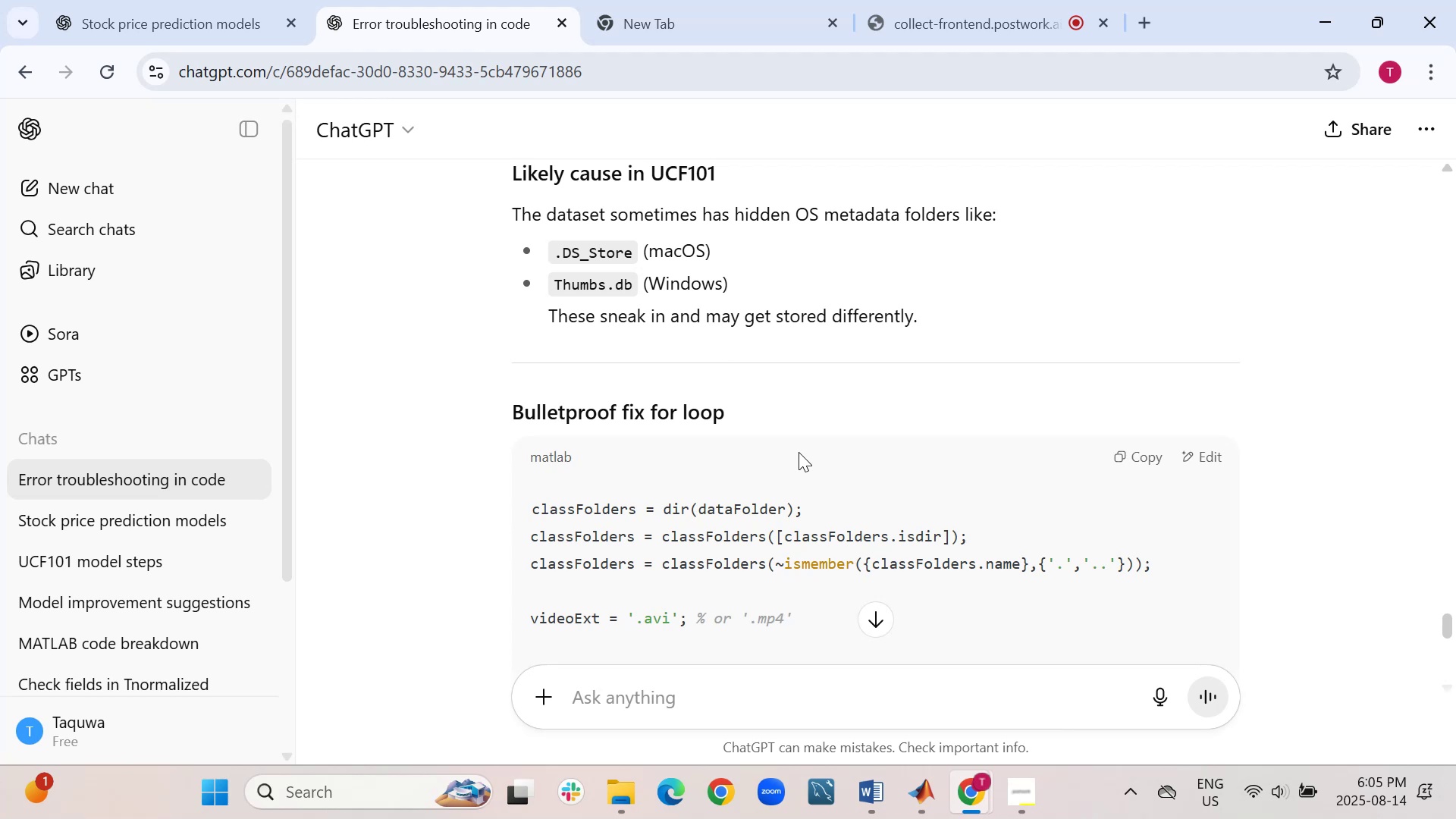 
wait(5.14)
 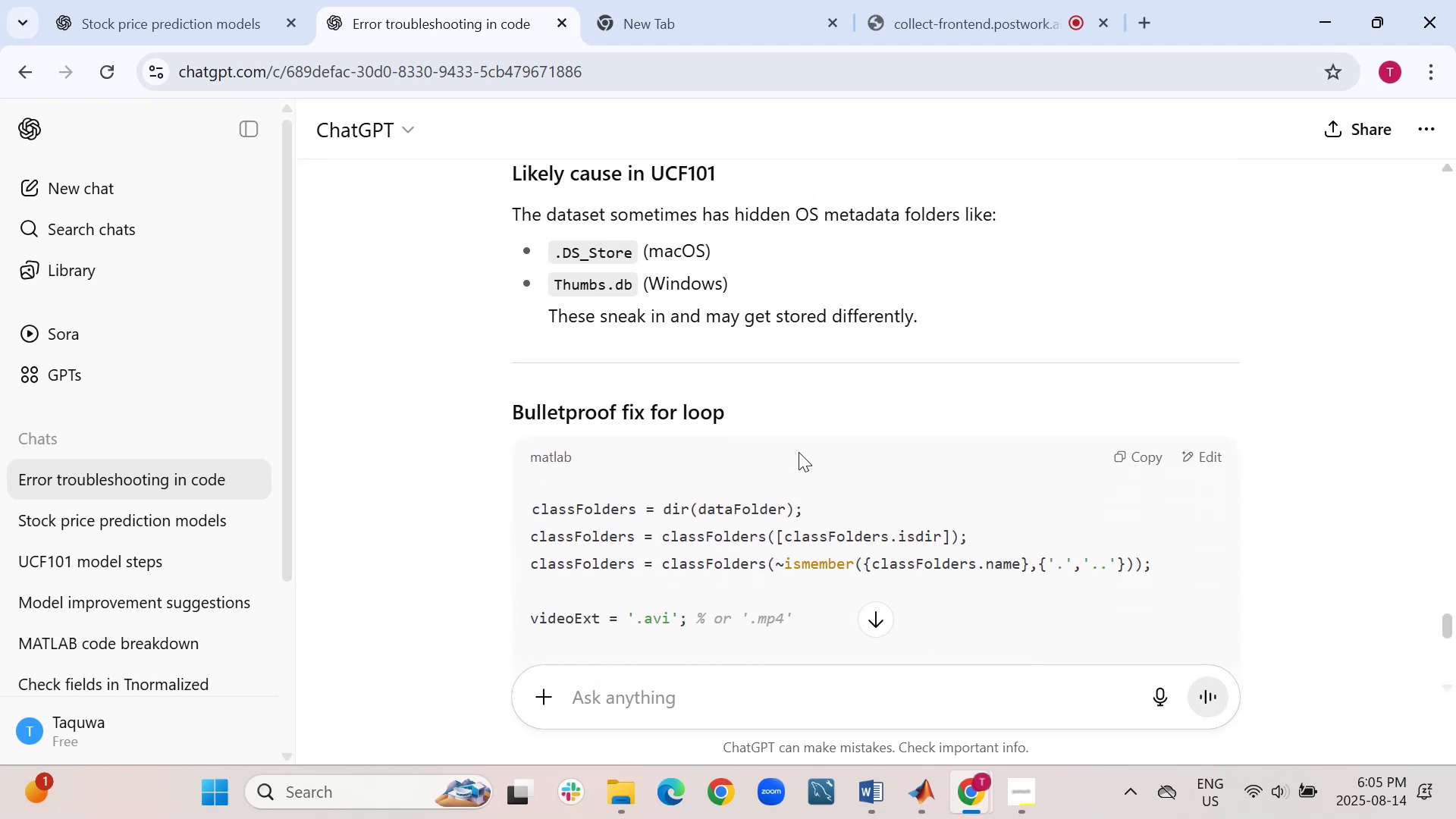 
scroll: coordinate [799, 452], scroll_direction: down, amount: 3.0
 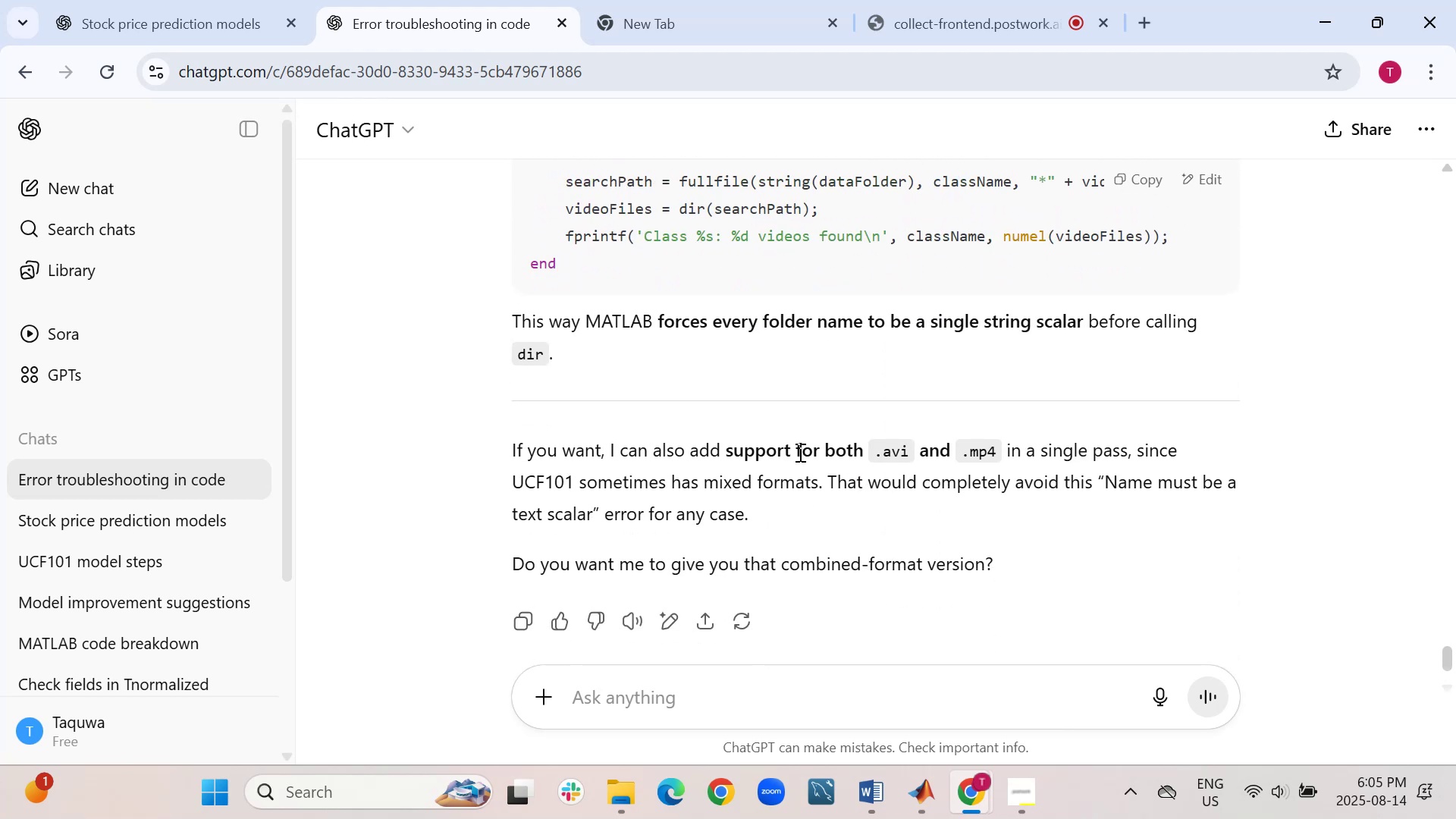 
scroll: coordinate [799, 452], scroll_direction: up, amount: 4.0
 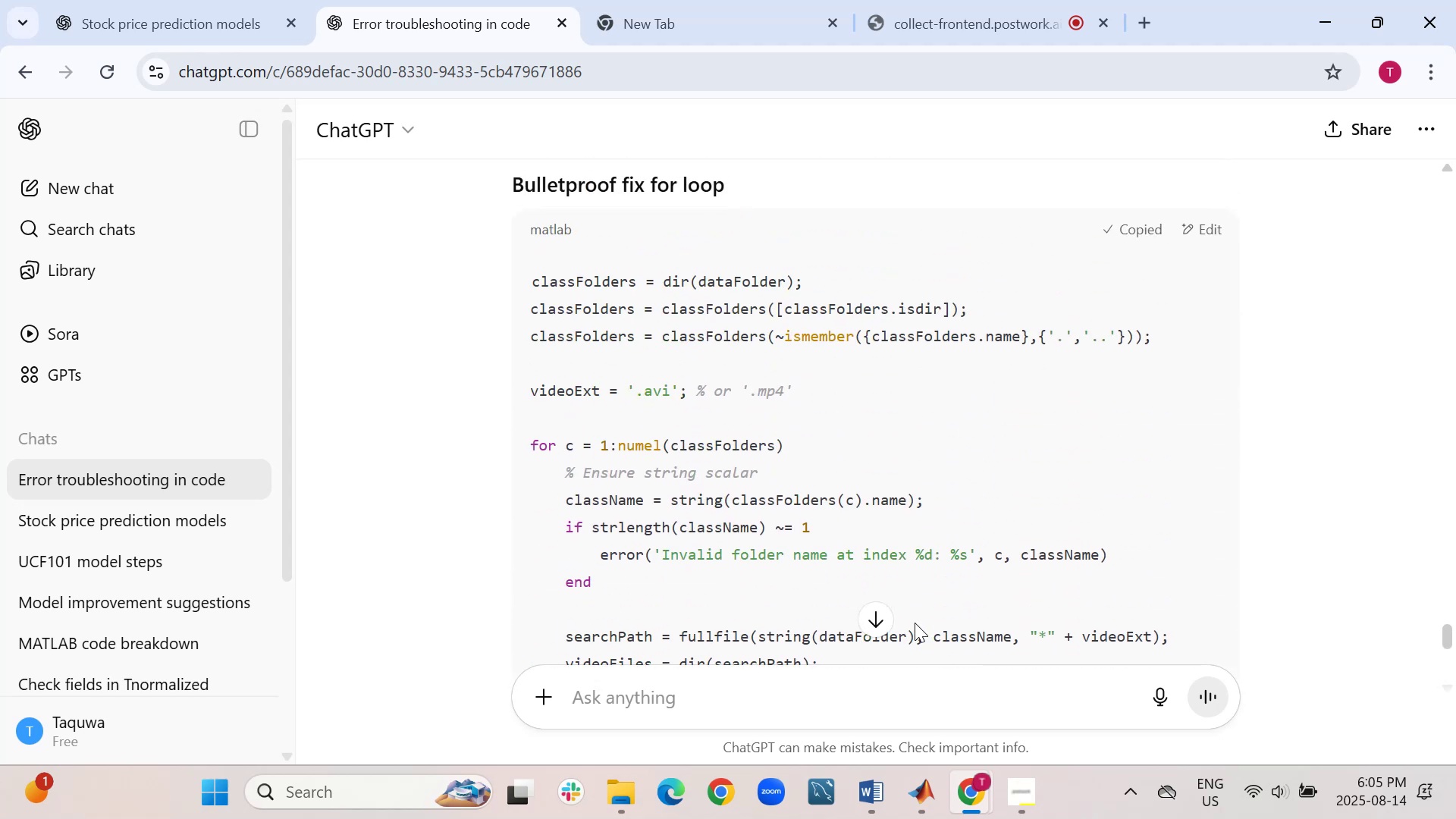 
left_click([922, 800])
 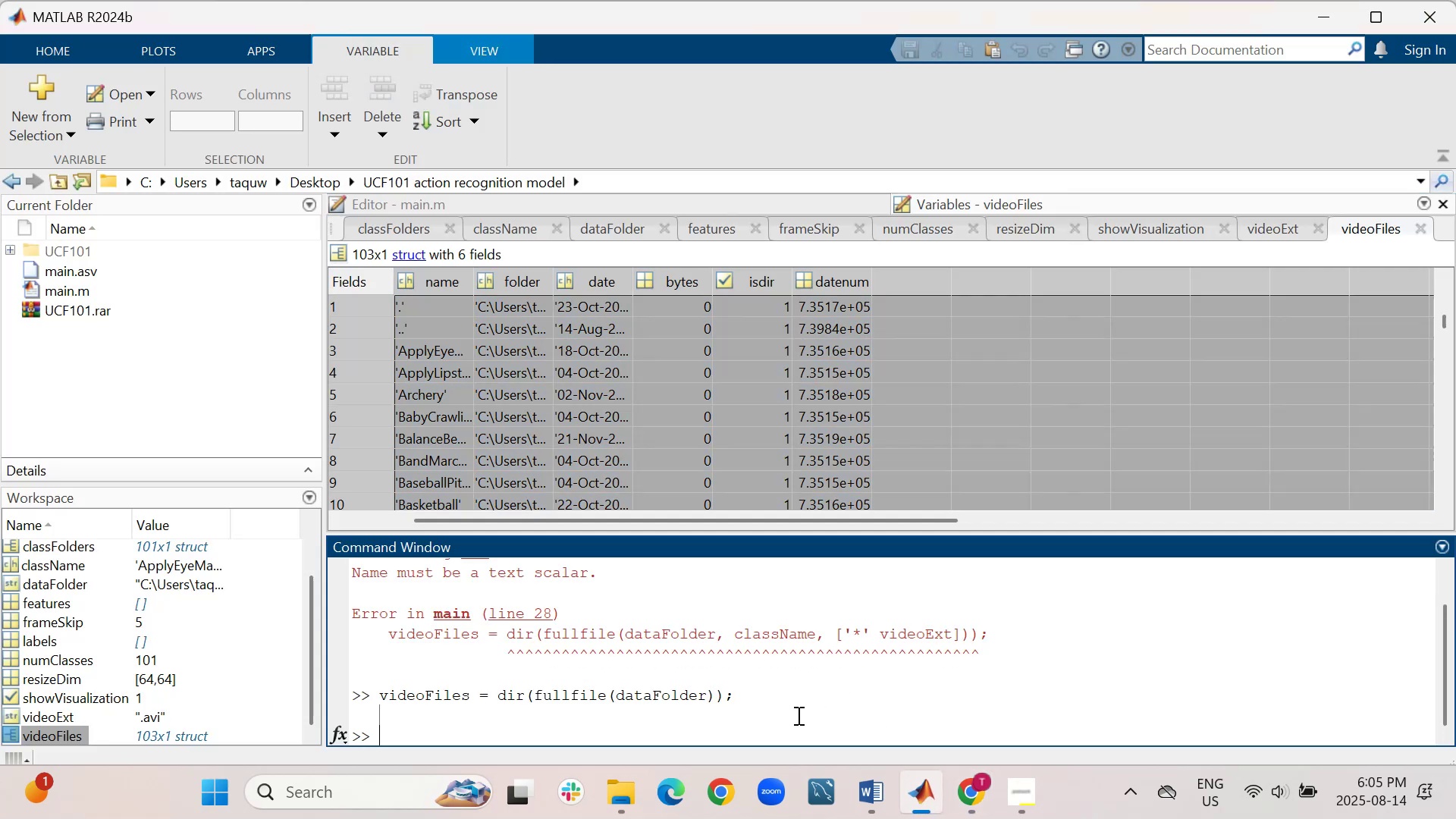 
right_click([797, 715])
 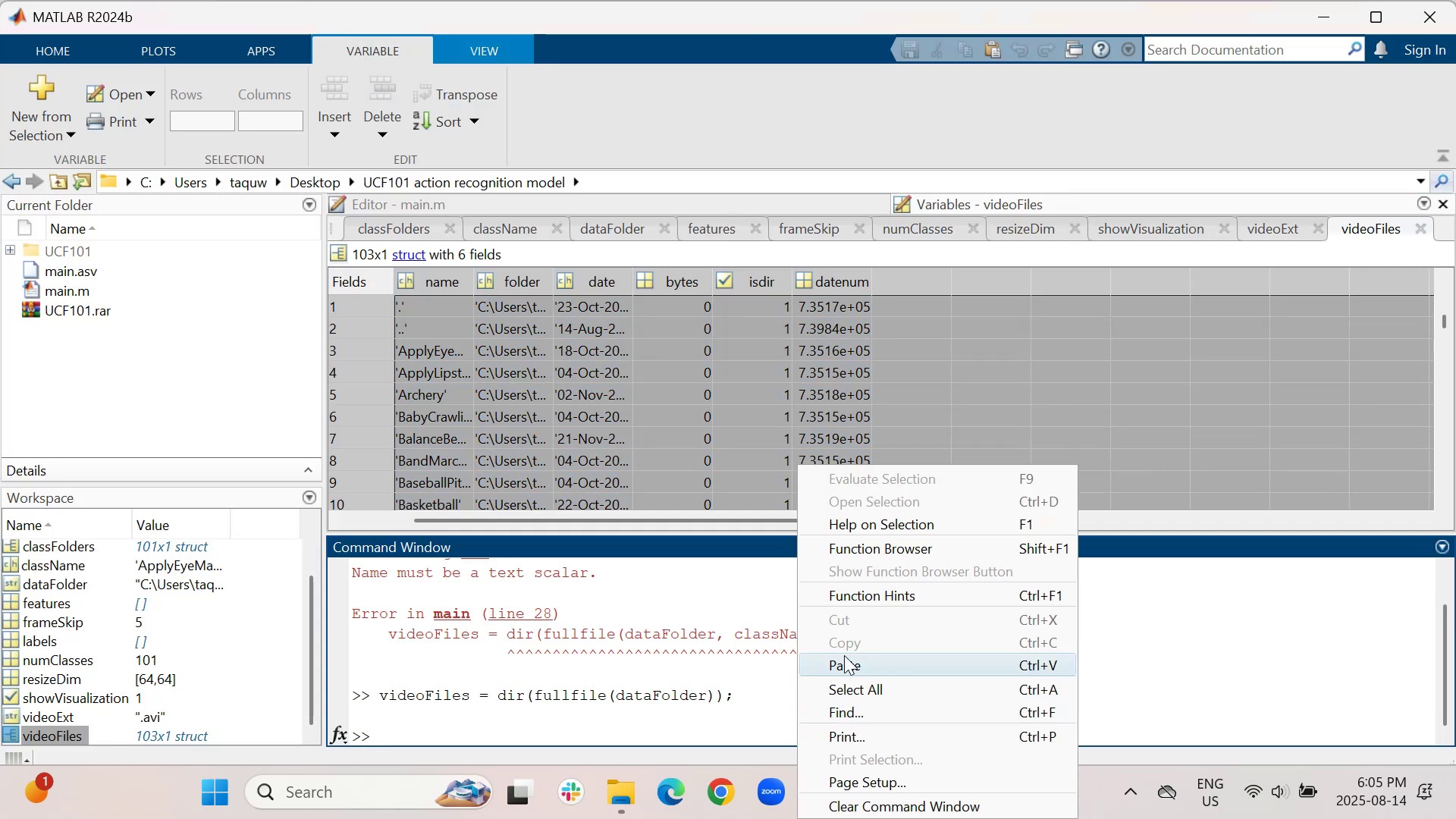 
left_click([844, 654])
 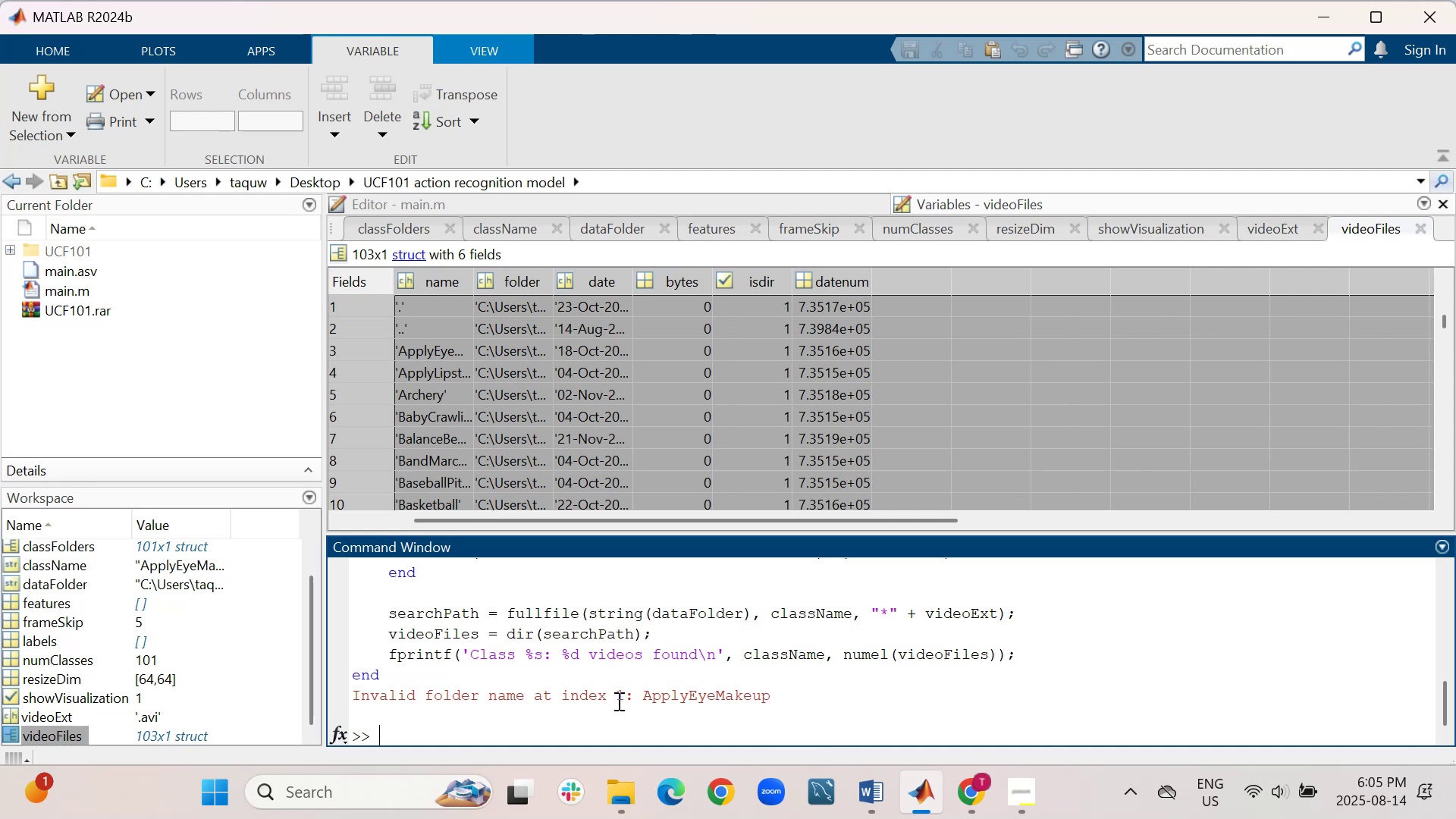 
wait(7.9)
 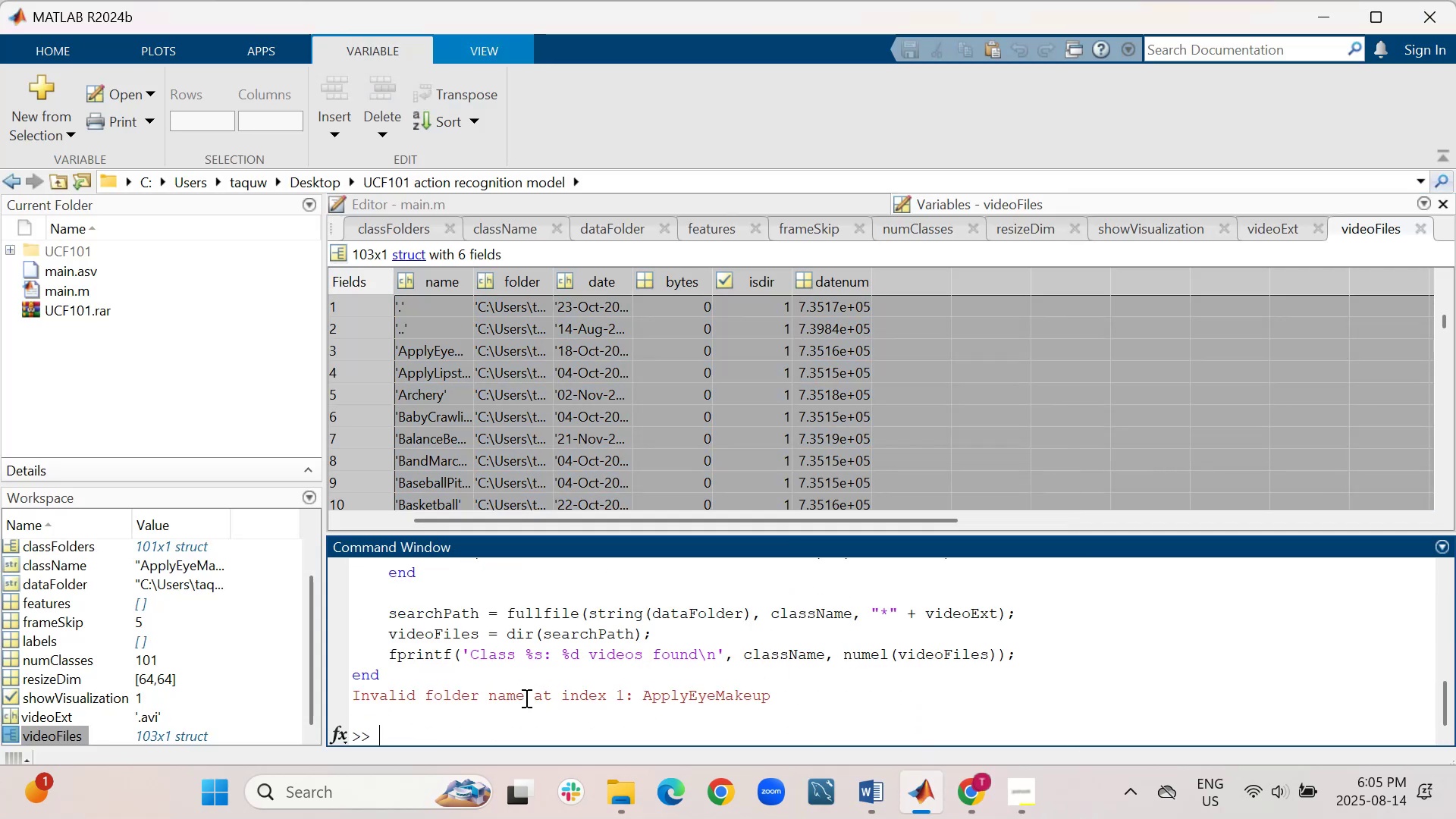 
left_click_drag(start_coordinate=[790, 704], to_coordinate=[416, 579])
 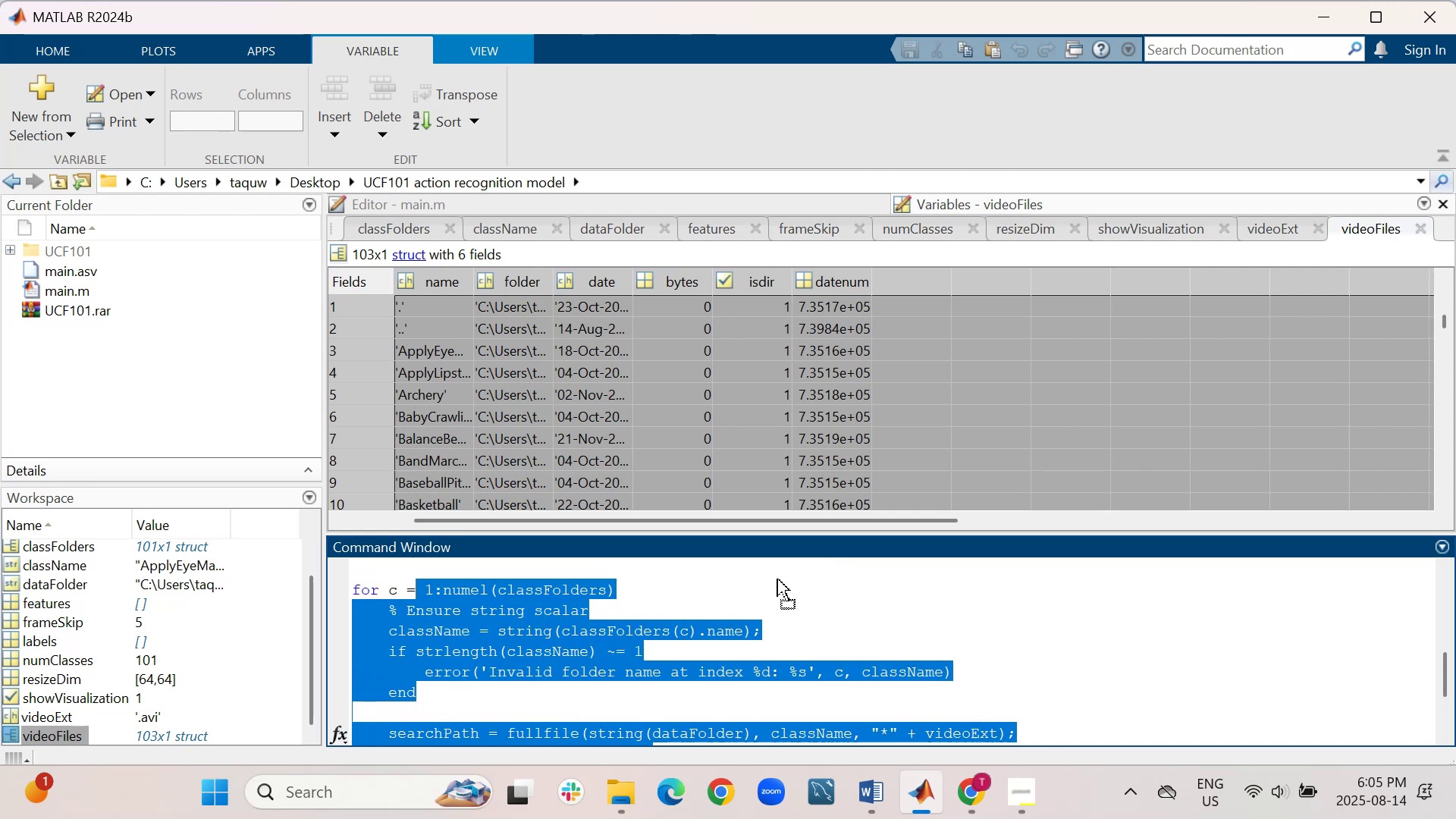 
scroll: coordinate [783, 579], scroll_direction: down, amount: 5.0
 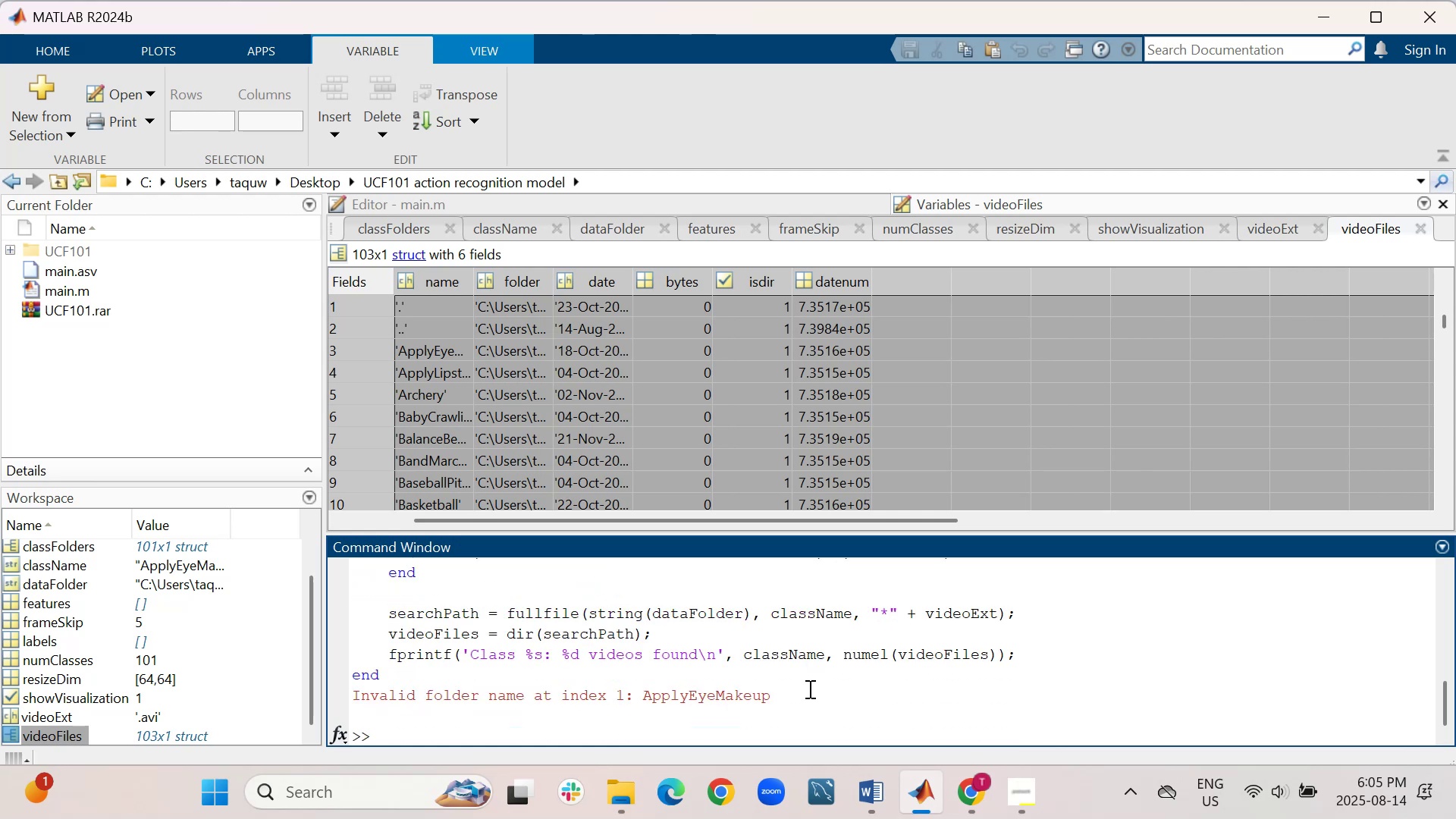 
left_click_drag(start_coordinate=[808, 689], to_coordinate=[340, 696])
 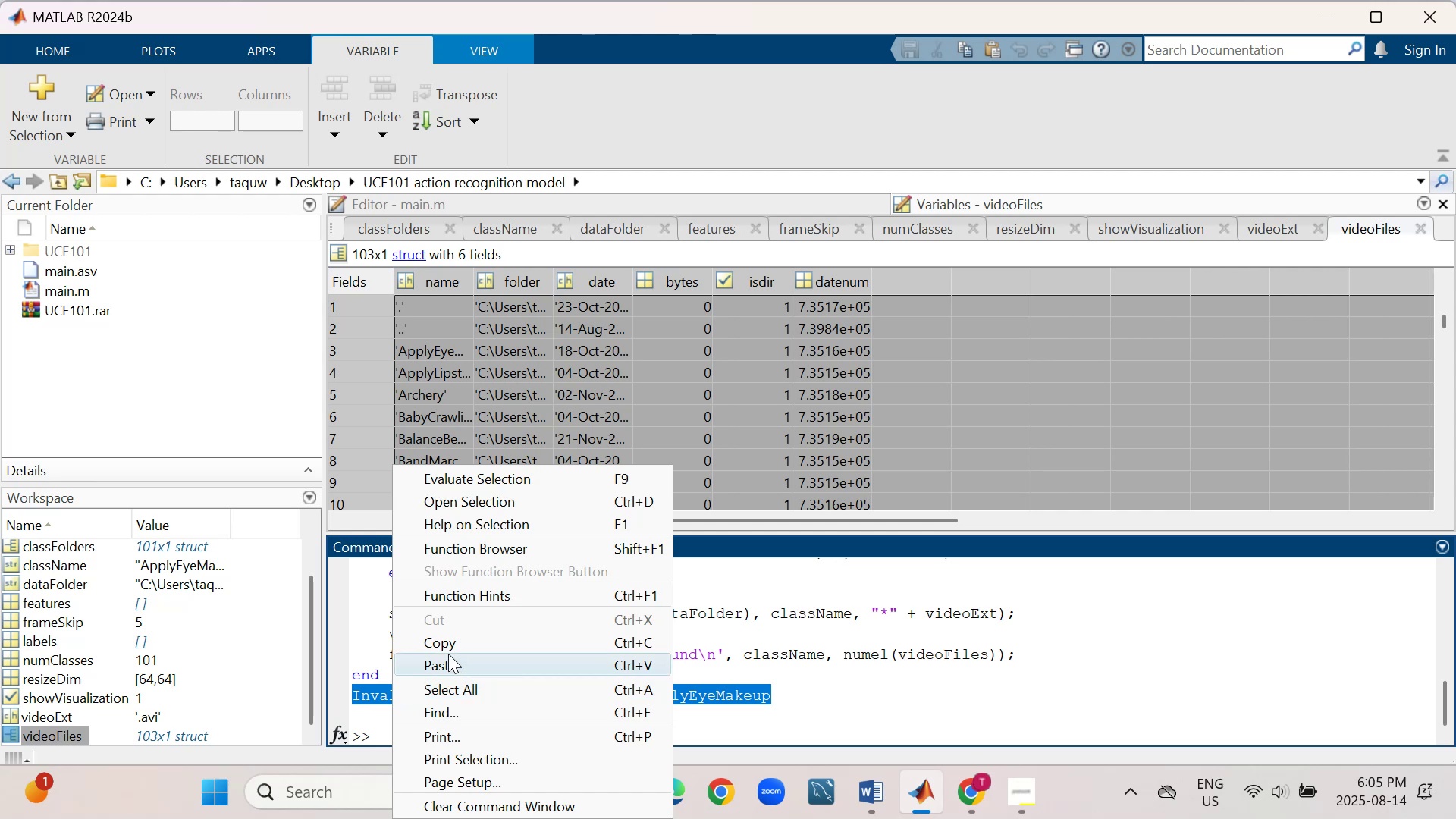 
left_click([450, 646])
 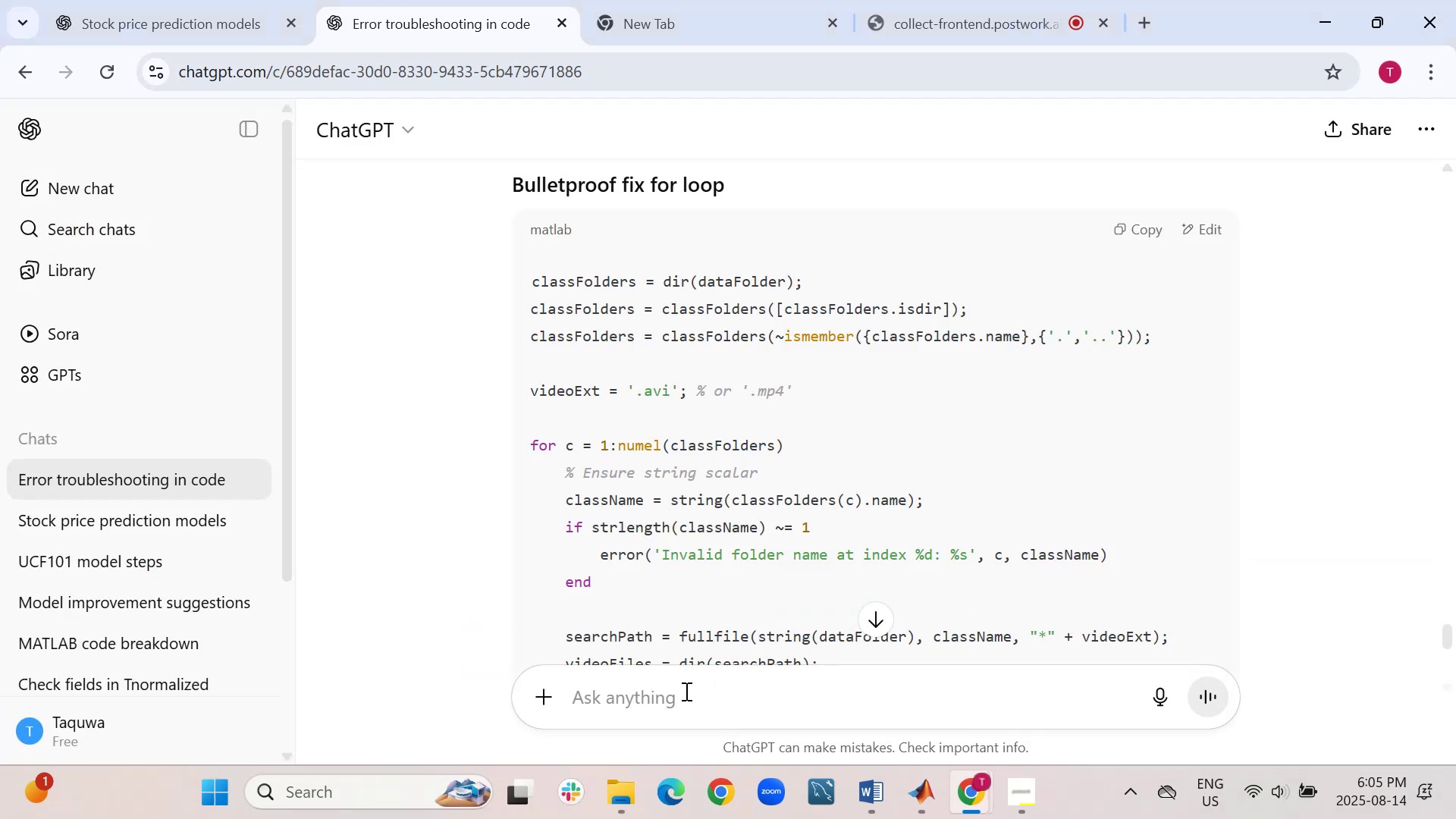 
scroll: coordinate [733, 553], scroll_direction: down, amount: 2.0
 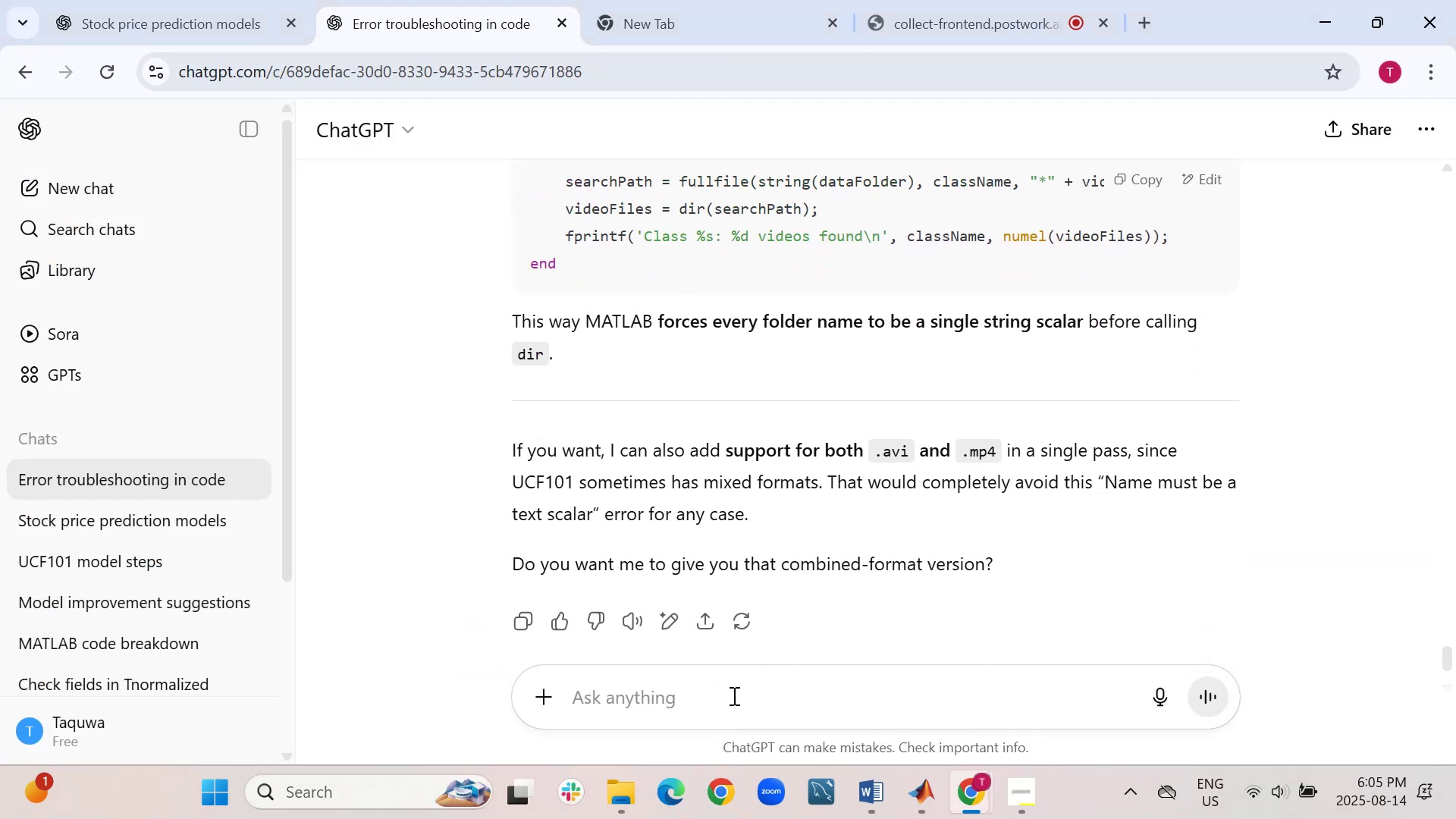 
right_click([725, 692])
 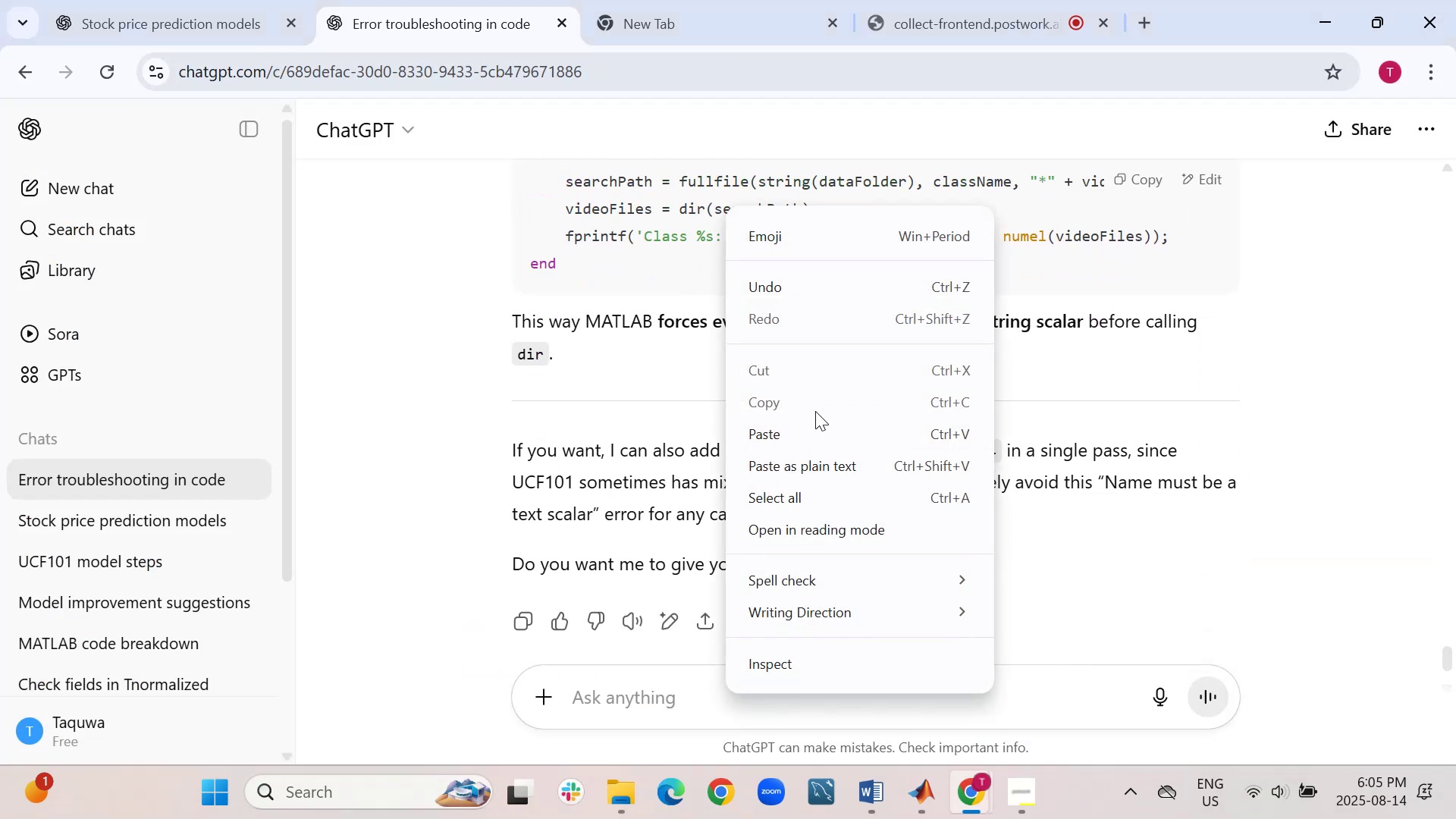 
left_click([814, 435])
 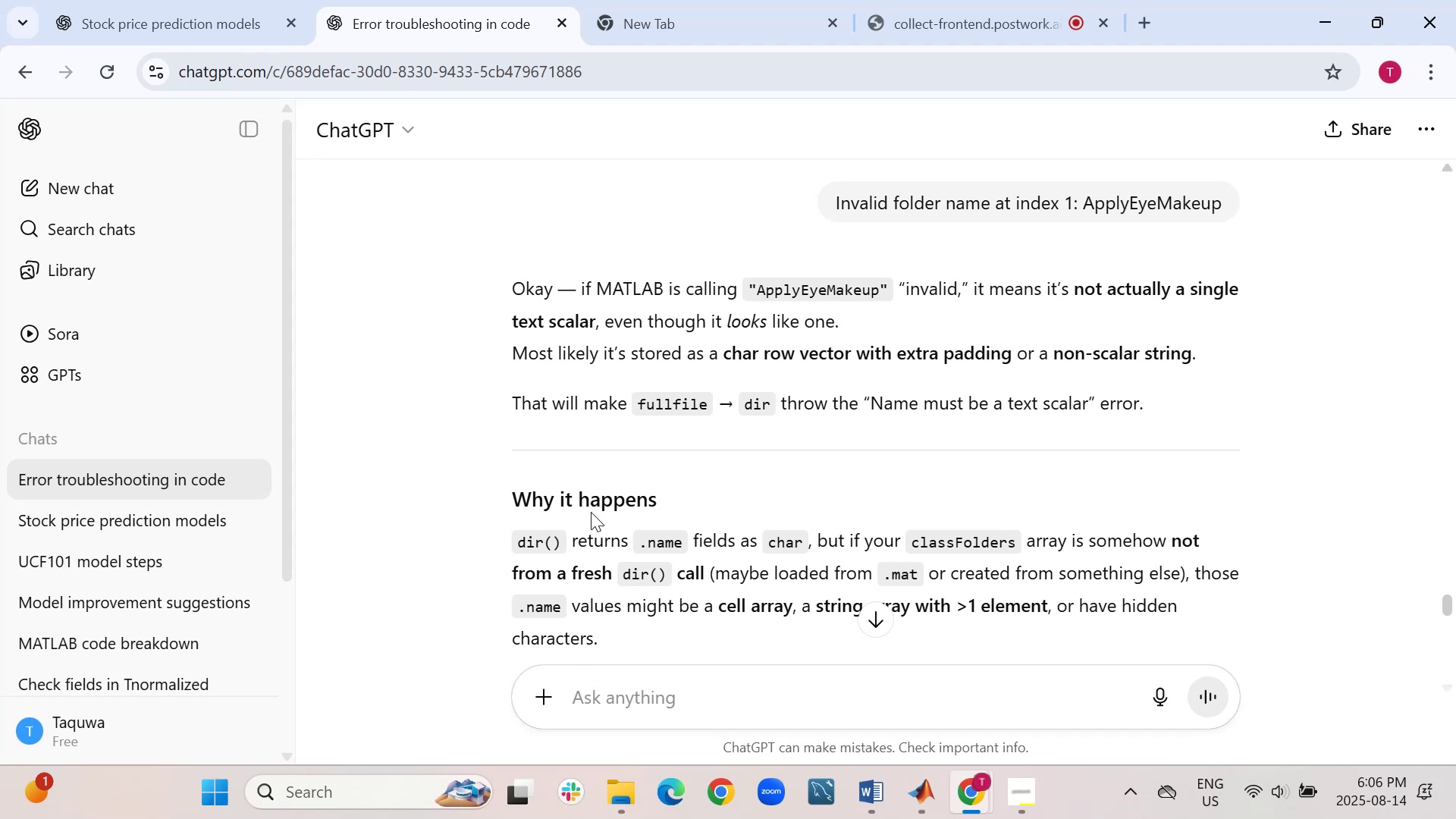 
wait(22.16)
 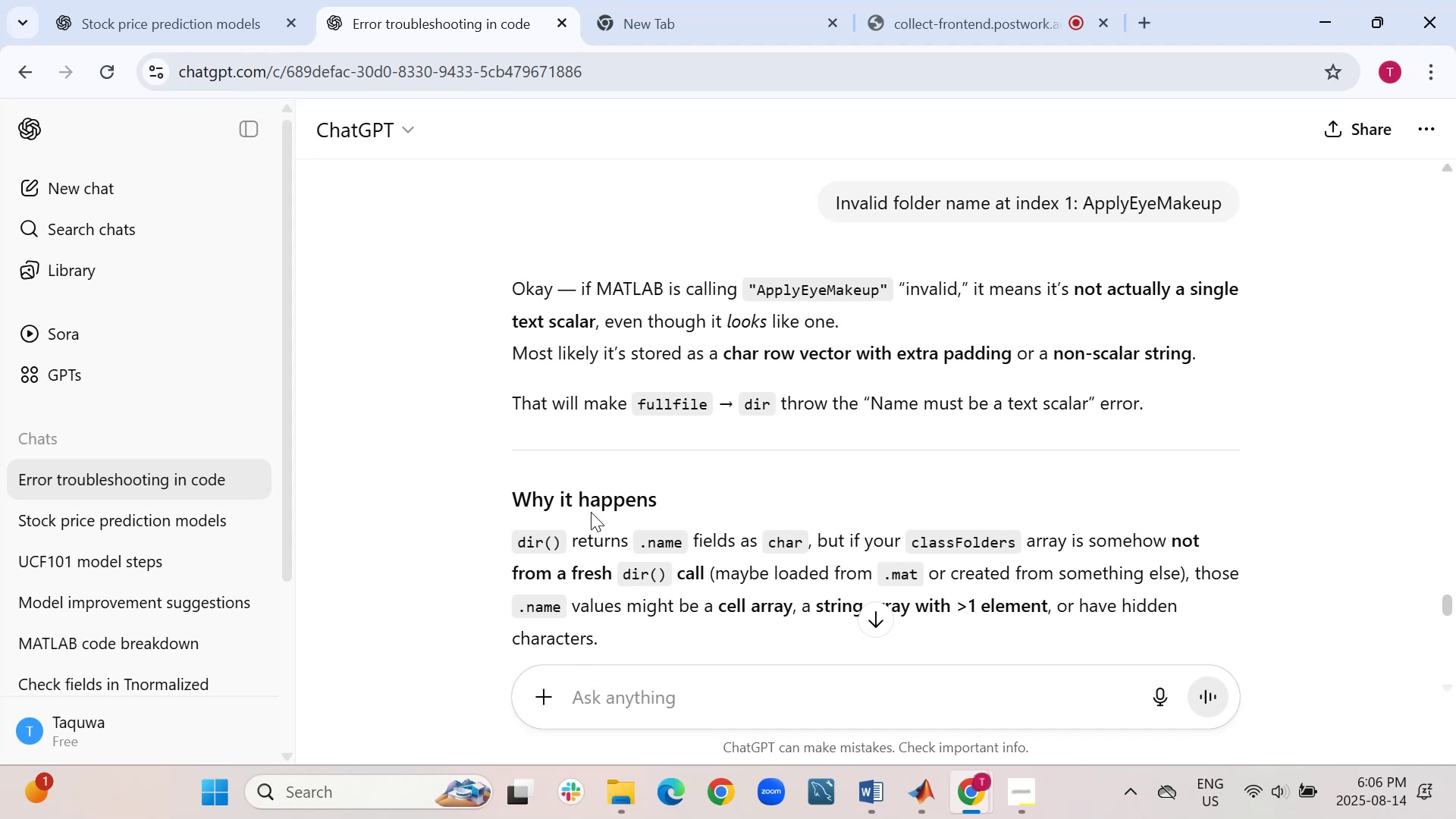 
scroll: coordinate [730, 494], scroll_direction: down, amount: 6.0
 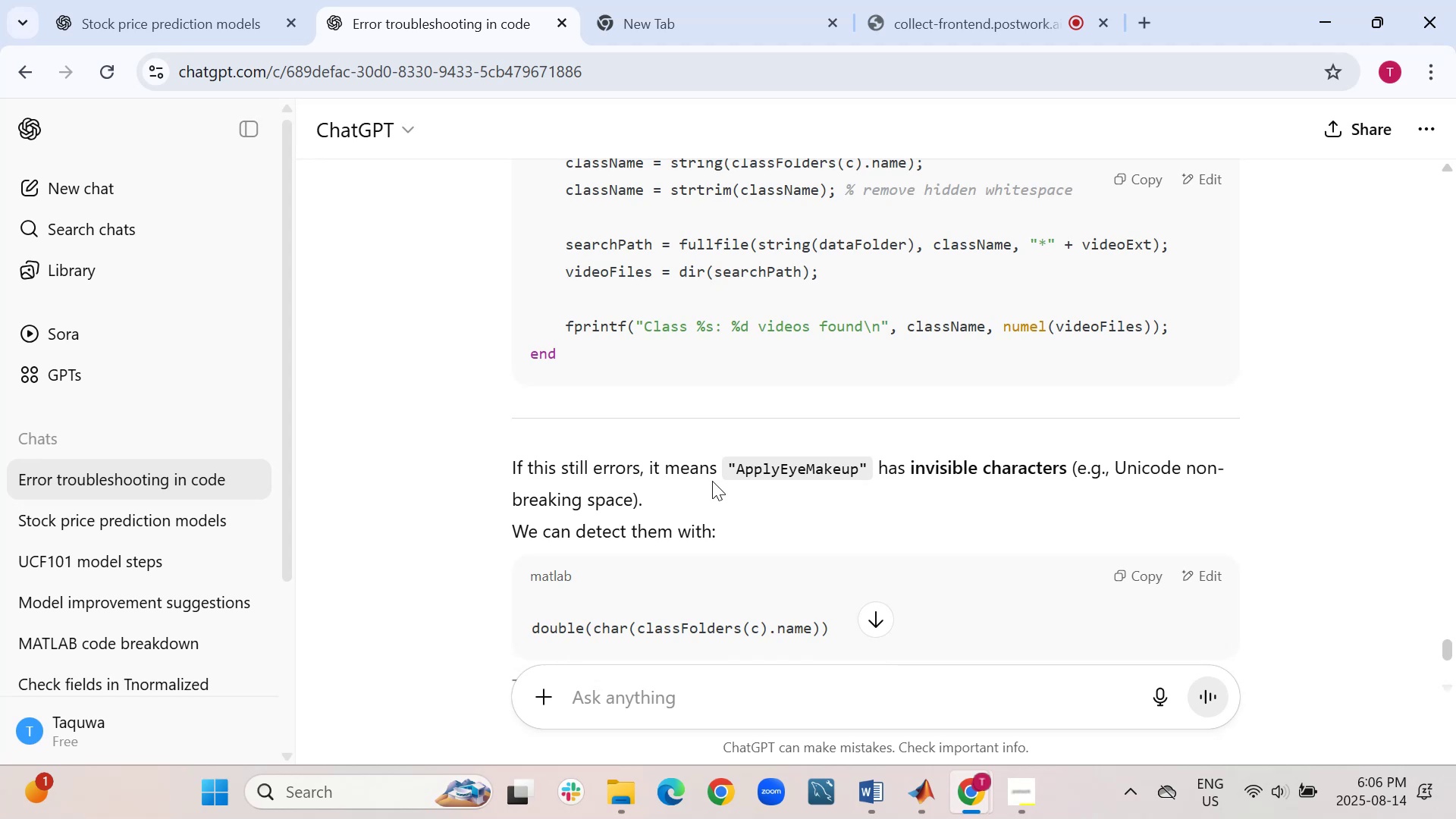 
scroll: coordinate [712, 481], scroll_direction: up, amount: 3.0
 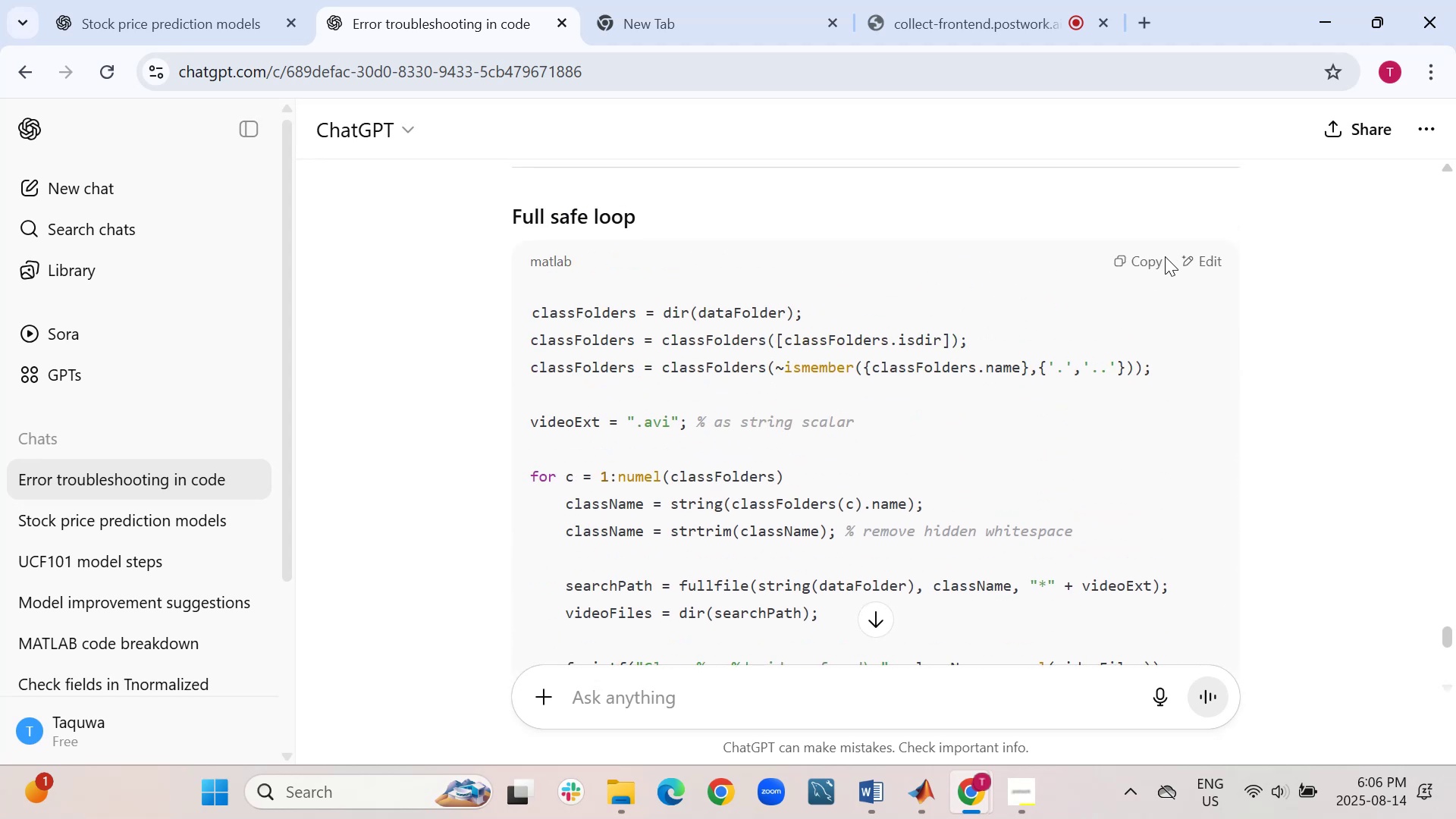 
left_click([1145, 262])
 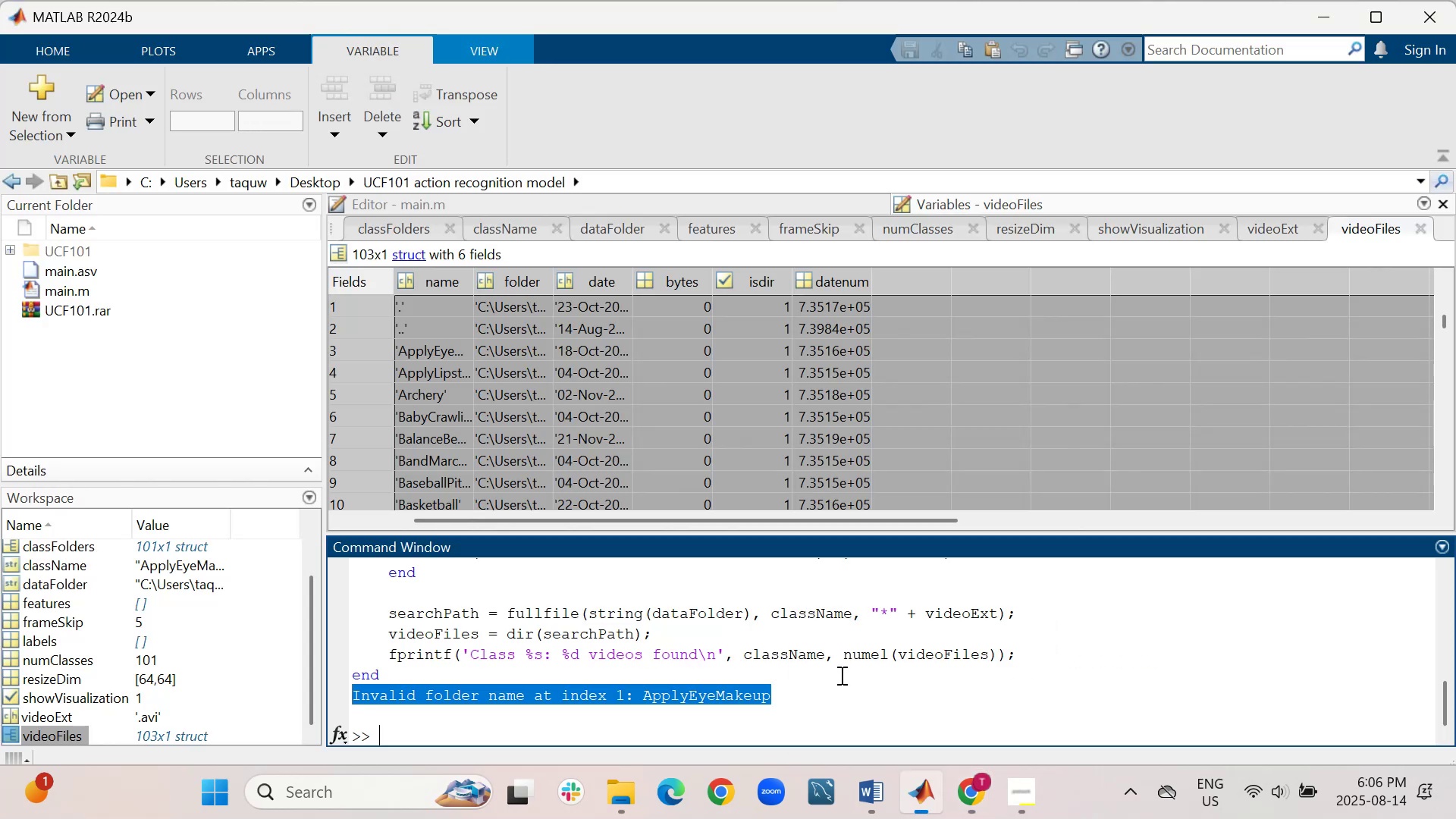 
left_click([576, 720])
 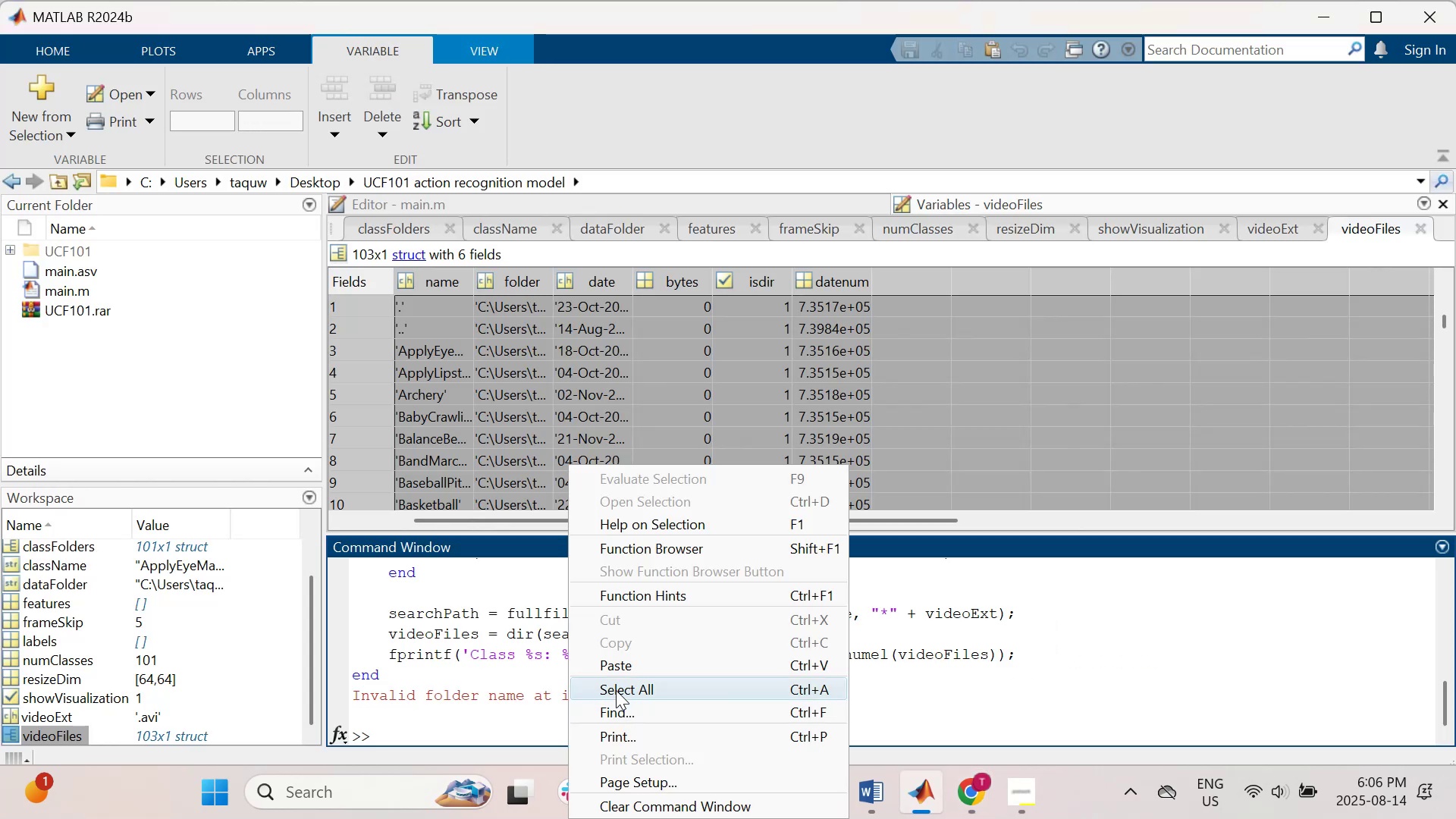 
left_click([626, 664])
 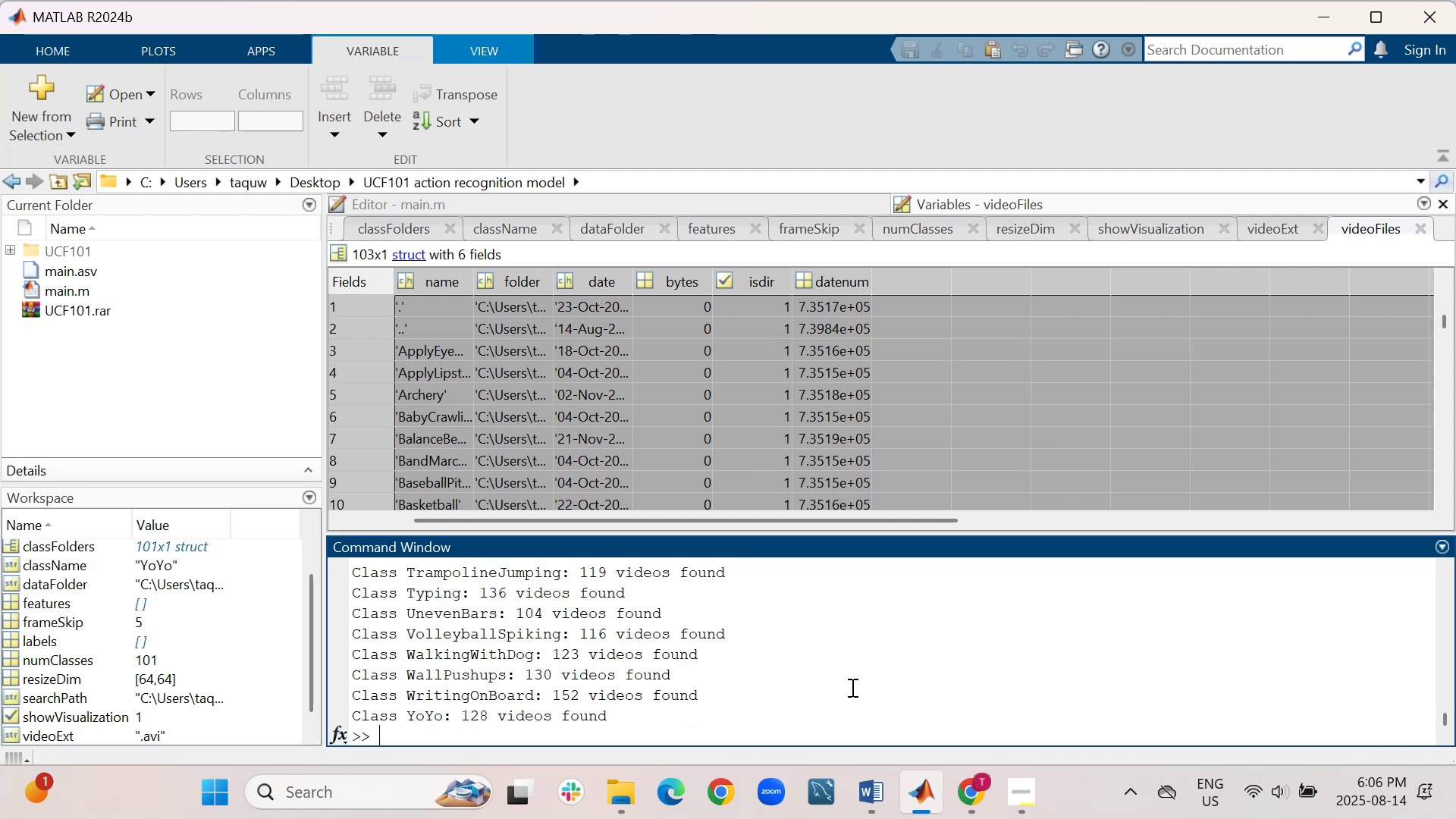 
left_click_drag(start_coordinate=[930, 533], to_coordinate=[952, 325])
 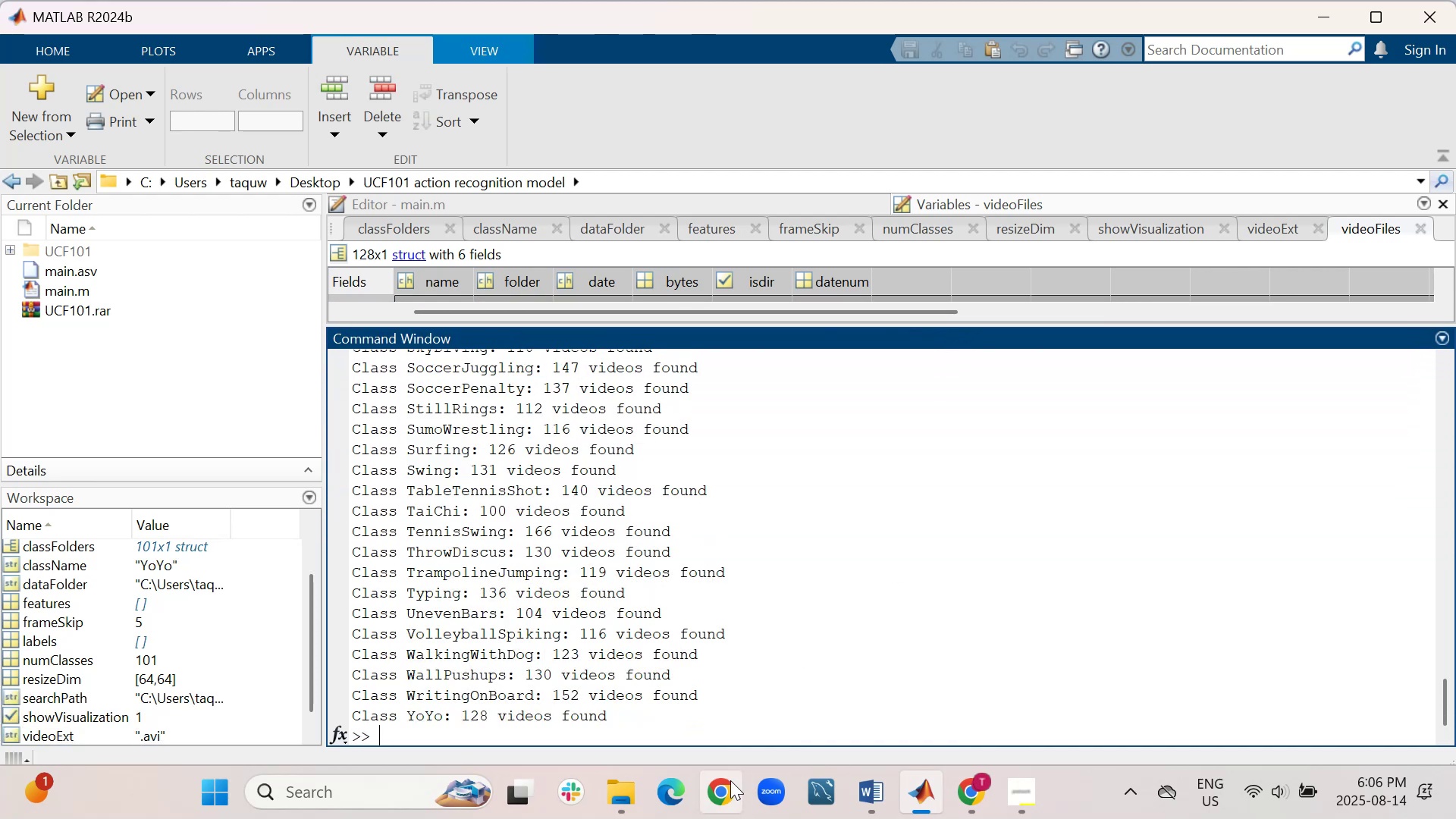 
scroll: coordinate [866, 577], scroll_direction: up, amount: 37.0
 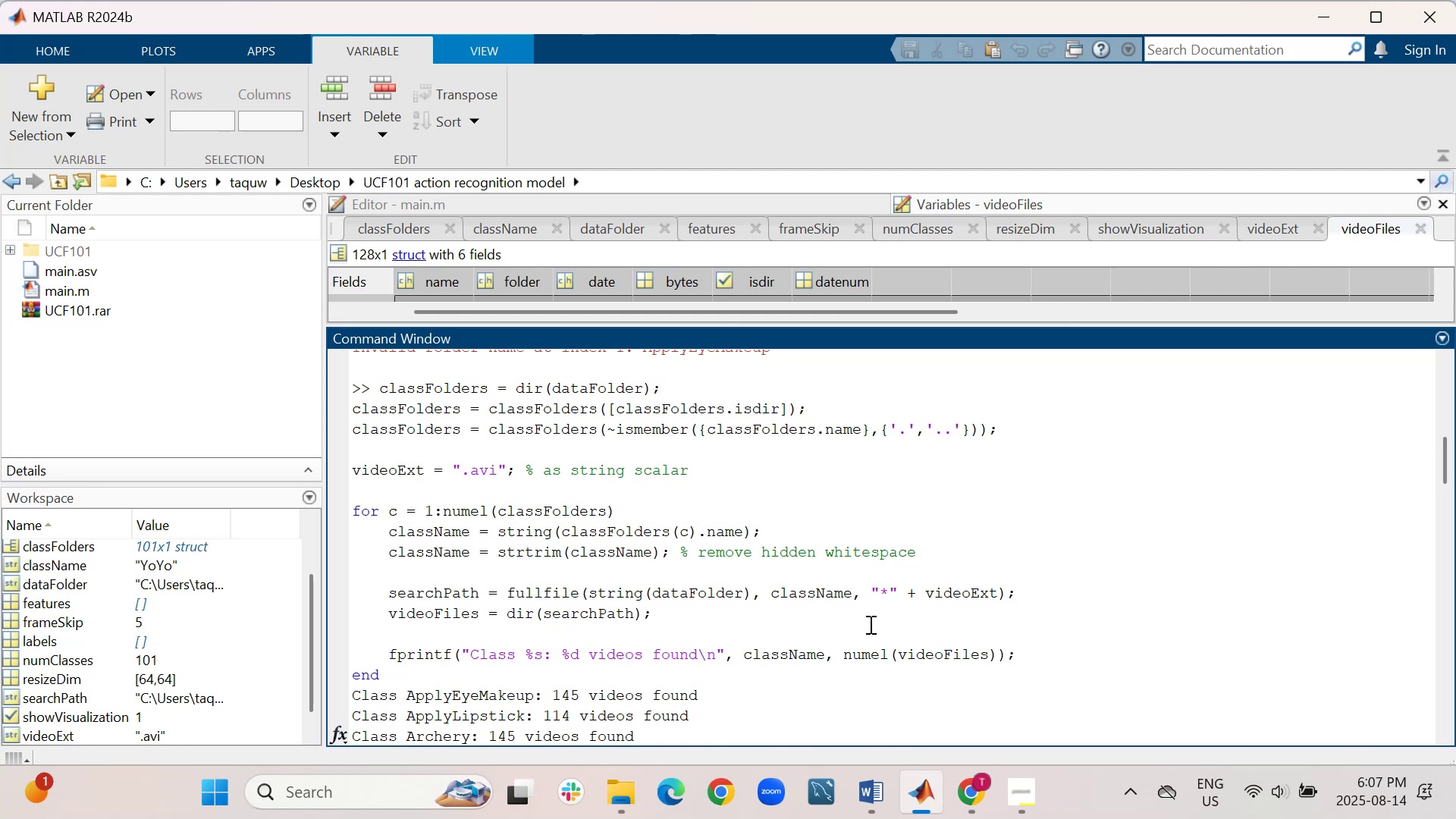 
wait(31.09)
 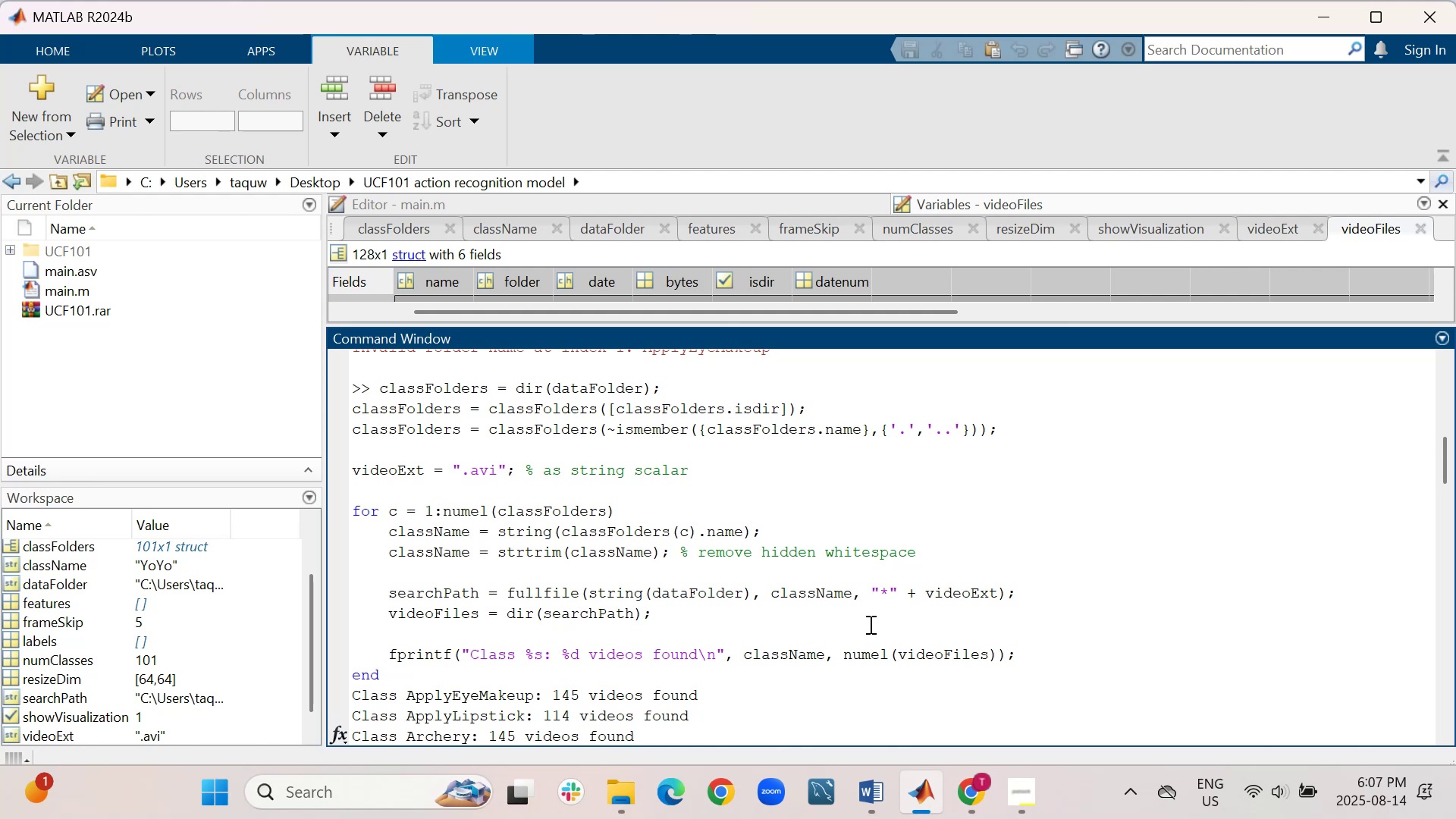 
scroll: coordinate [869, 624], scroll_direction: down, amount: 1.0
 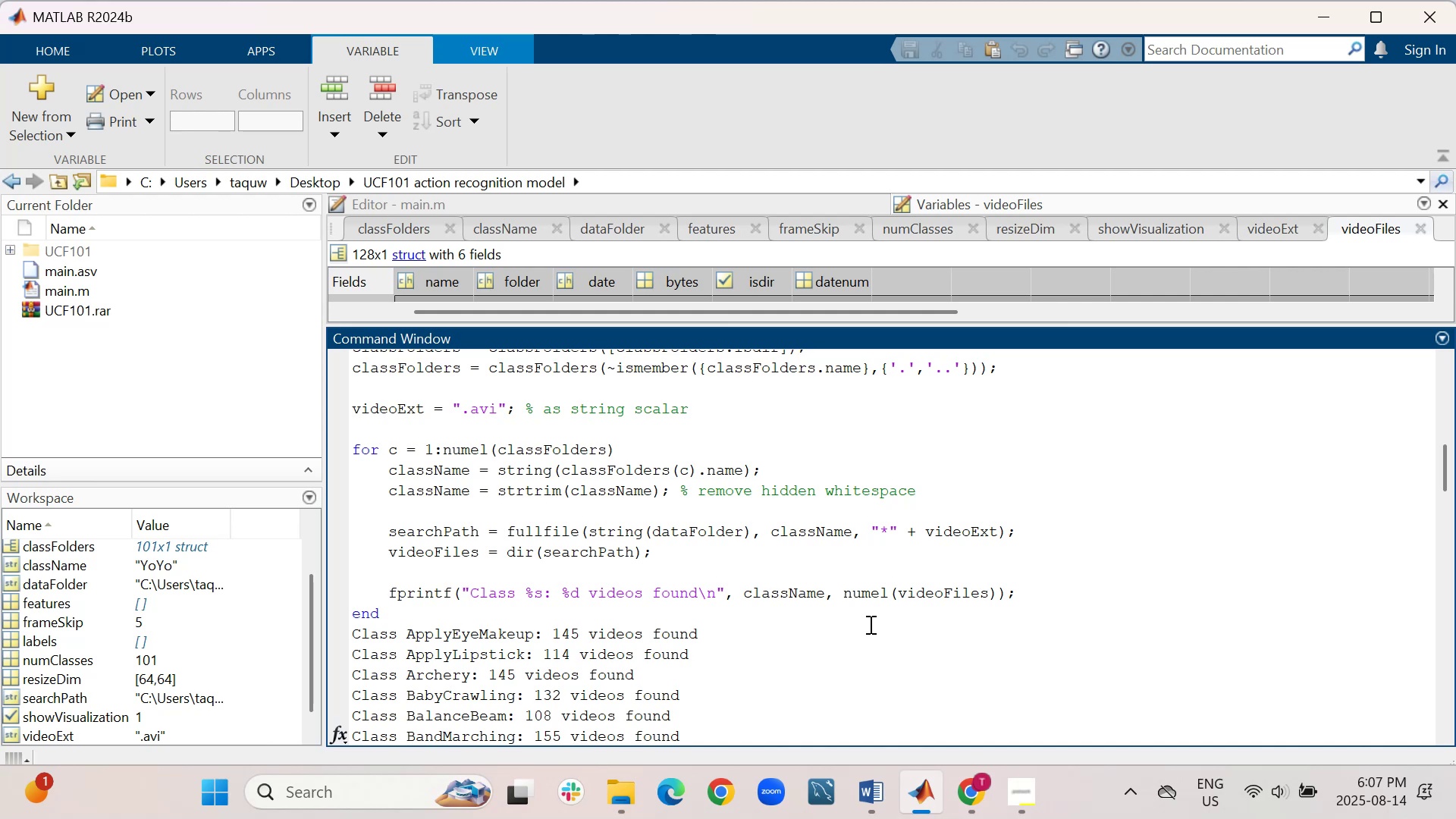 
wait(9.77)
 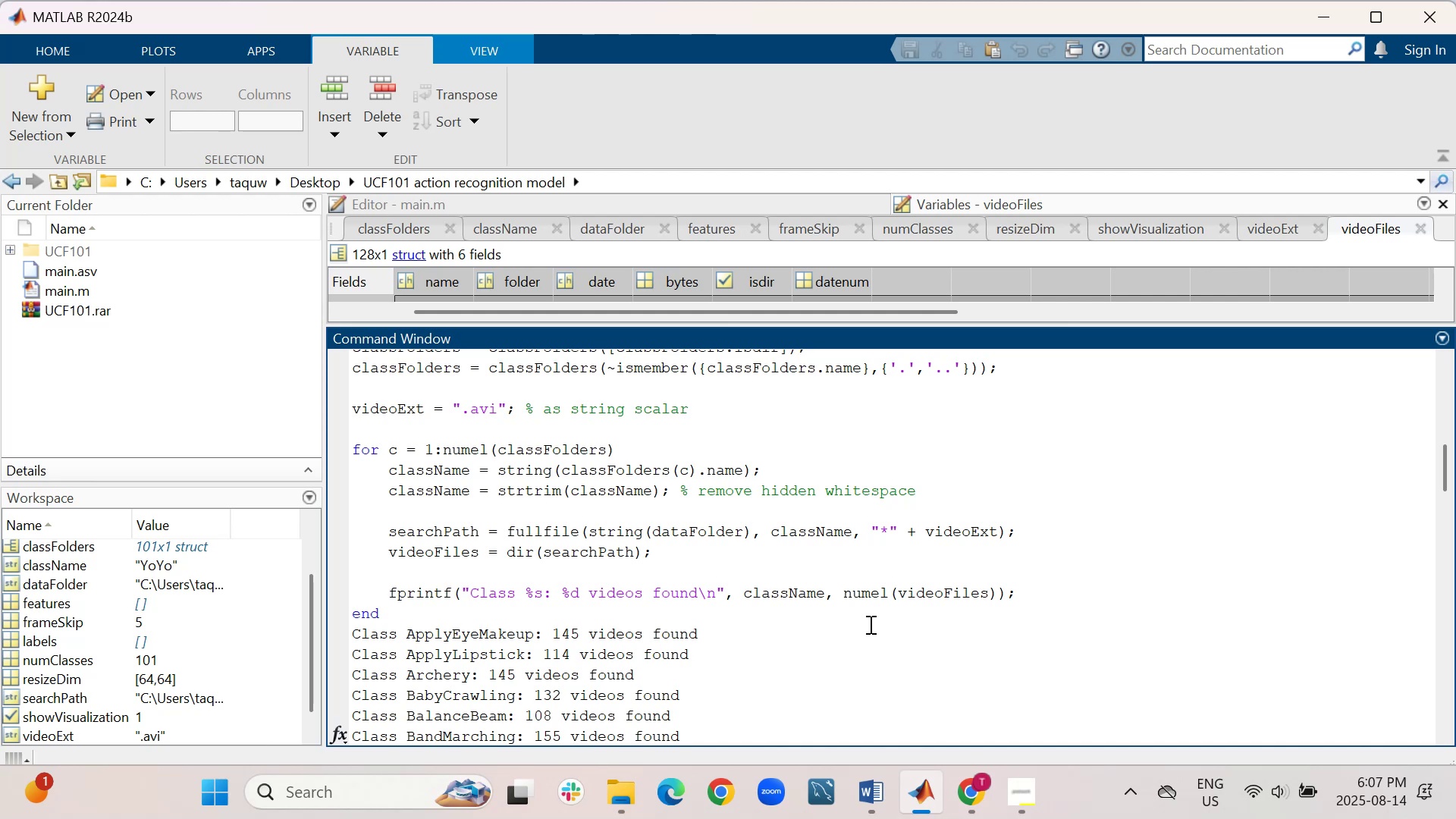 
scroll: coordinate [869, 624], scroll_direction: down, amount: 1.0
 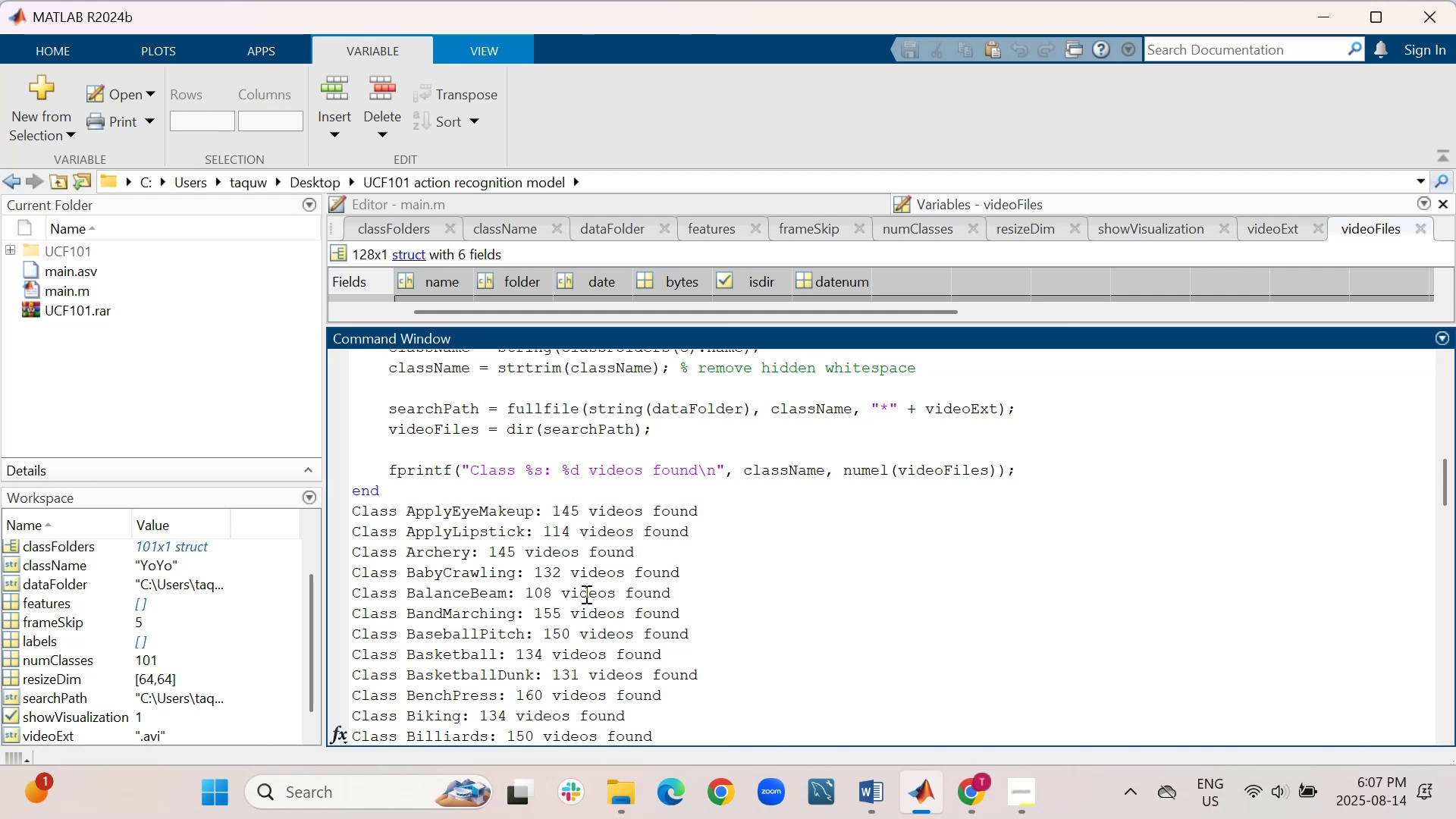 
wait(13.01)
 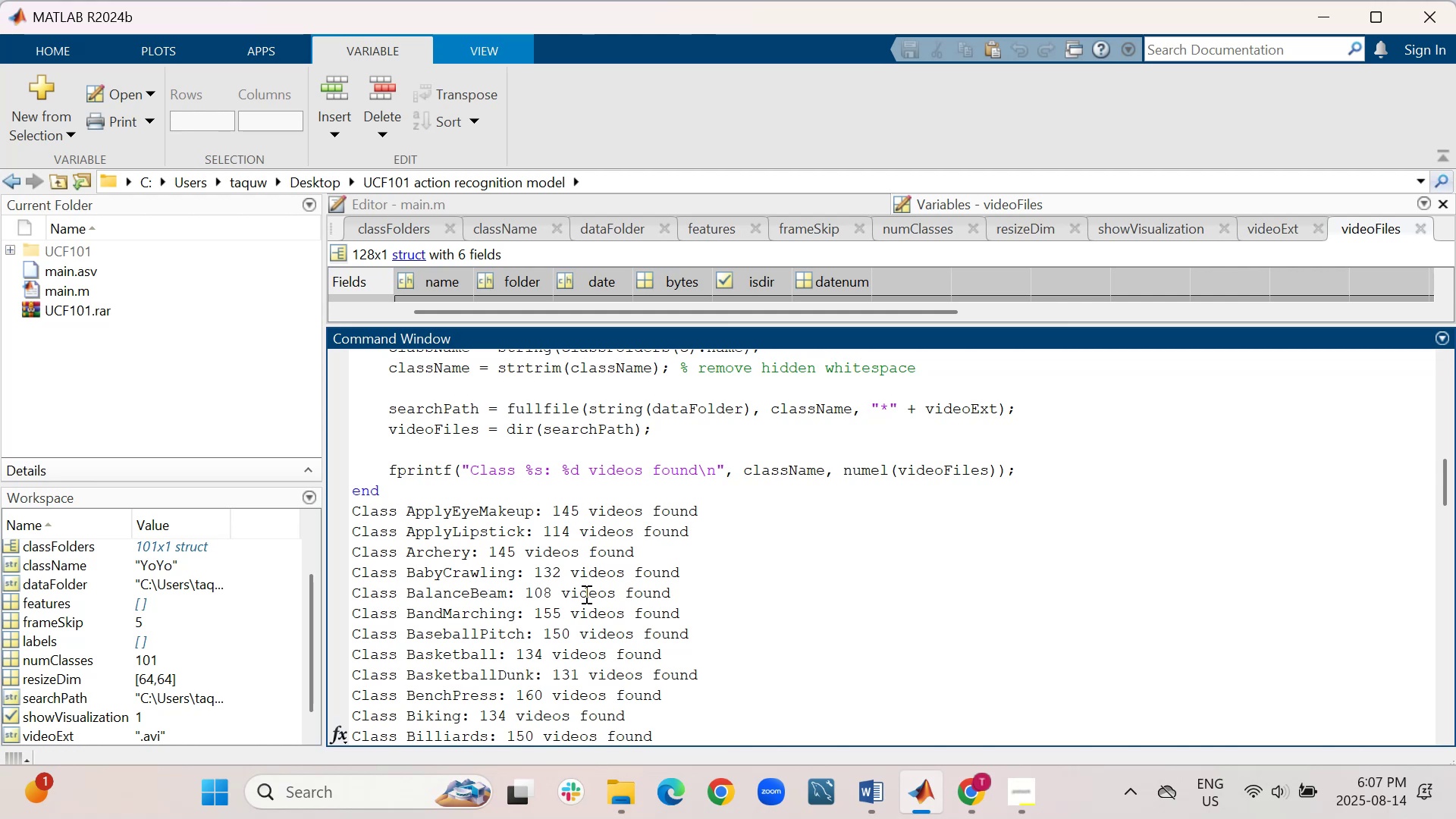 
scroll: coordinate [577, 529], scroll_direction: down, amount: 5.0
 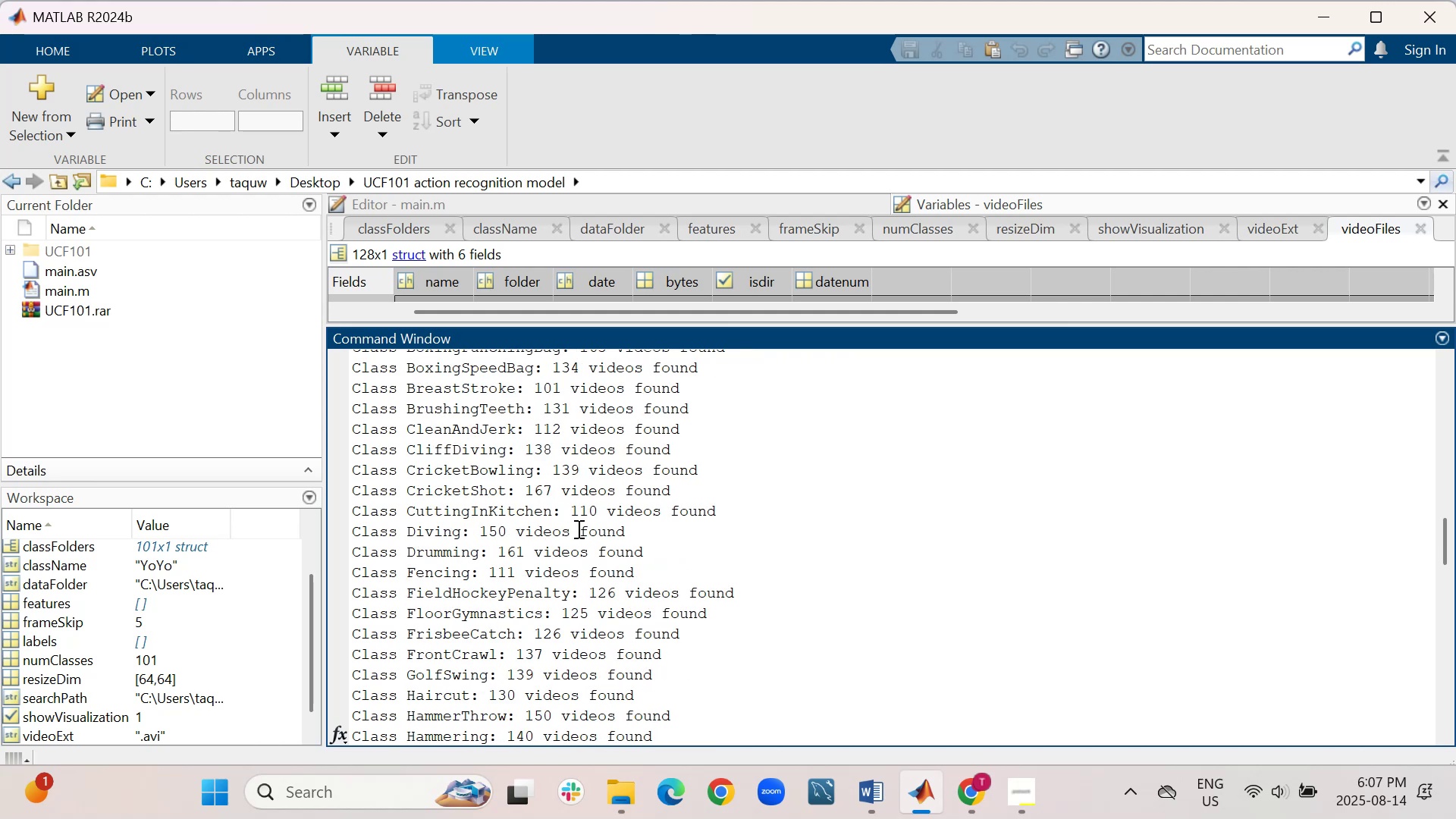 
scroll: coordinate [577, 529], scroll_direction: down, amount: 1.0
 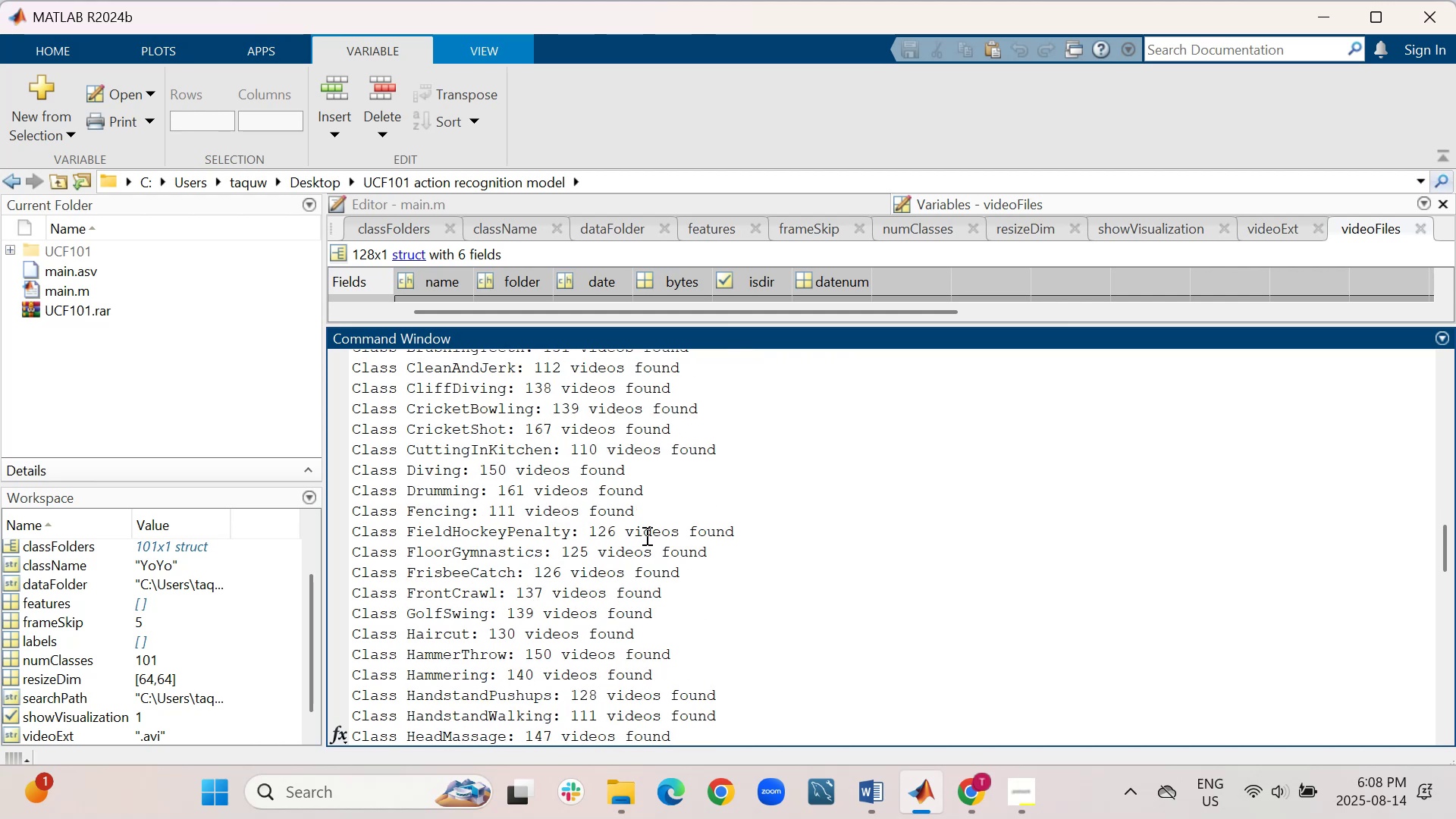 
wait(9.31)
 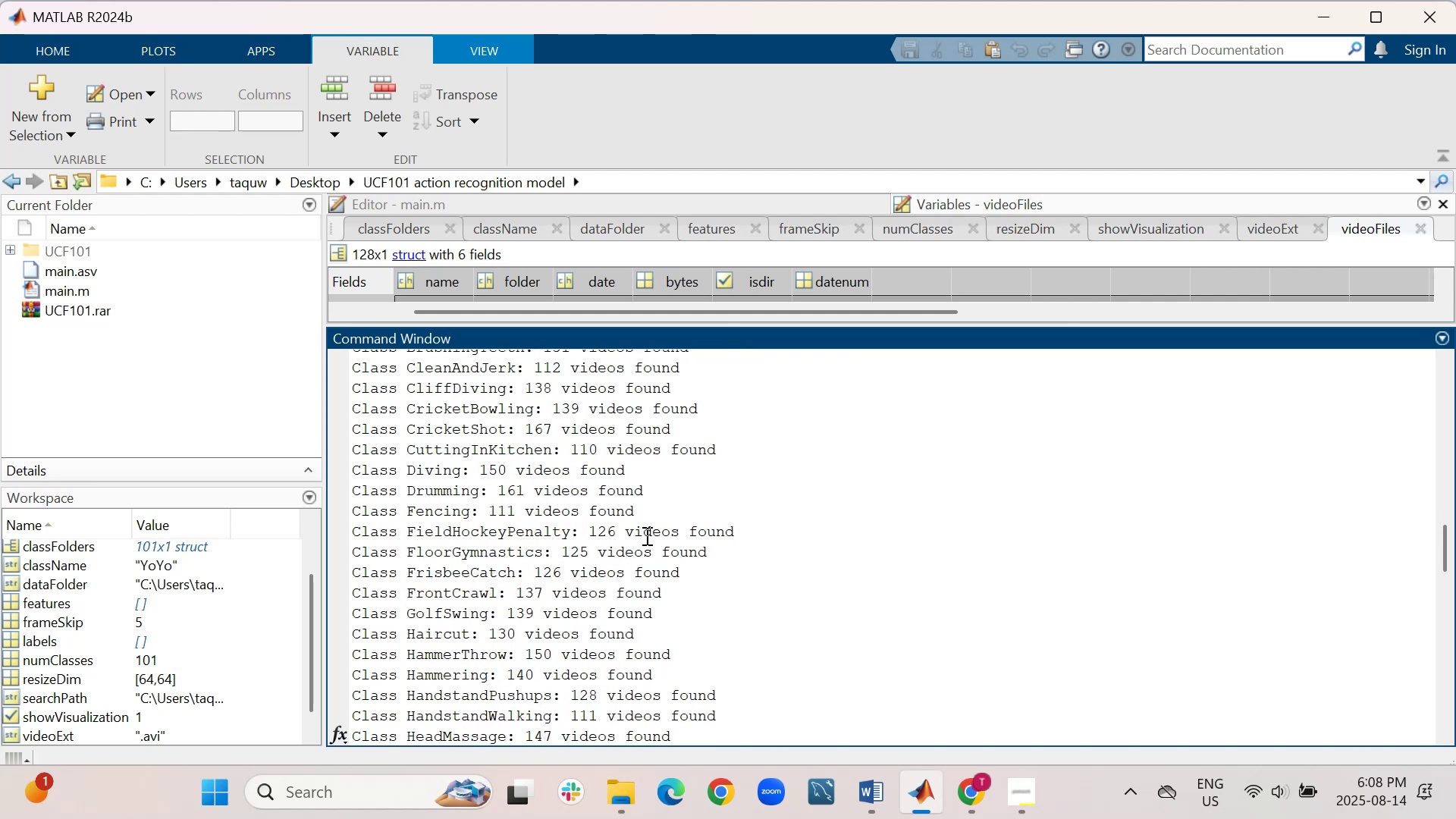 
scroll: coordinate [645, 535], scroll_direction: down, amount: 8.0
 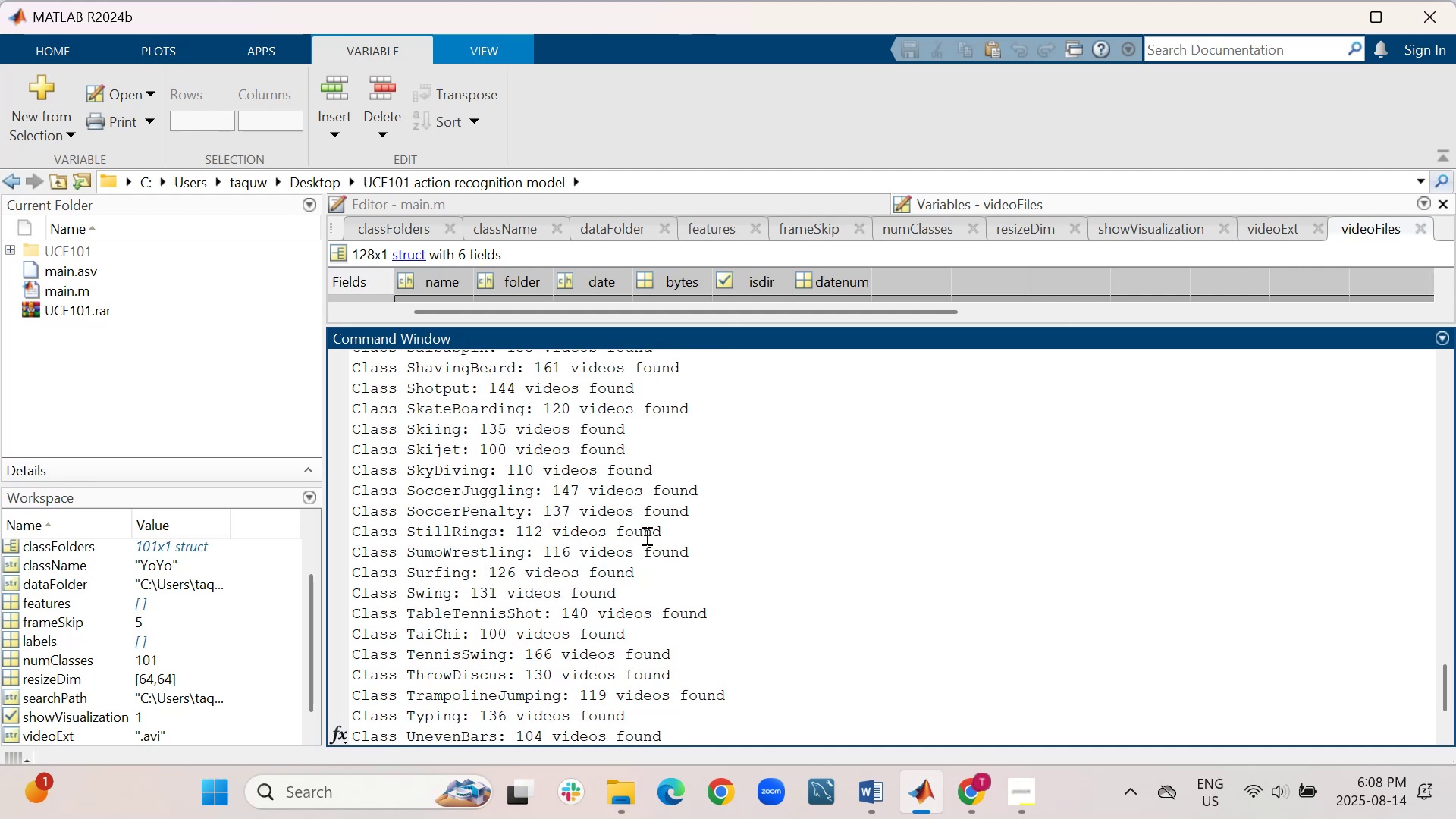 
scroll: coordinate [645, 535], scroll_direction: down, amount: 1.0
 